 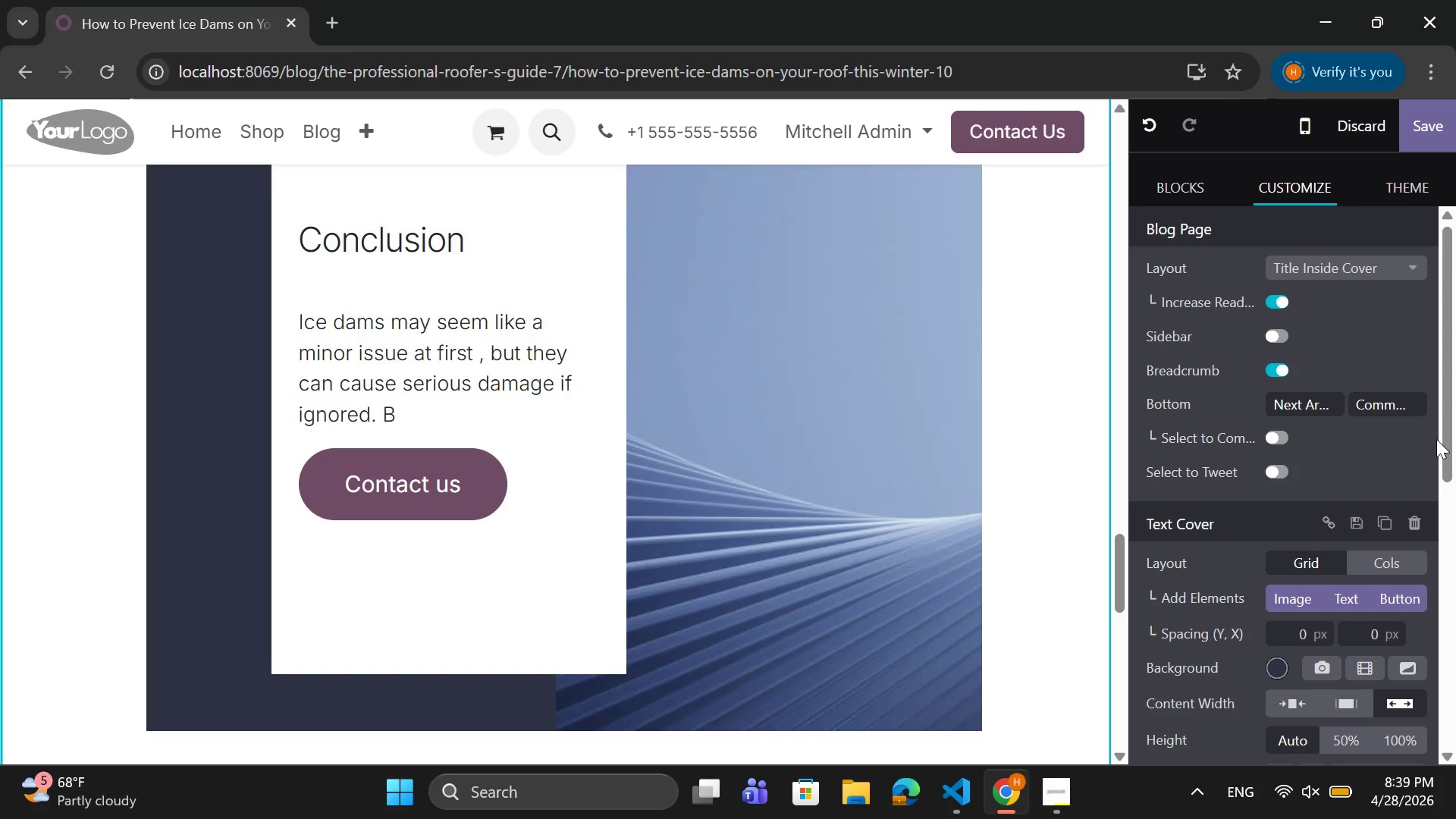 
key(T)
 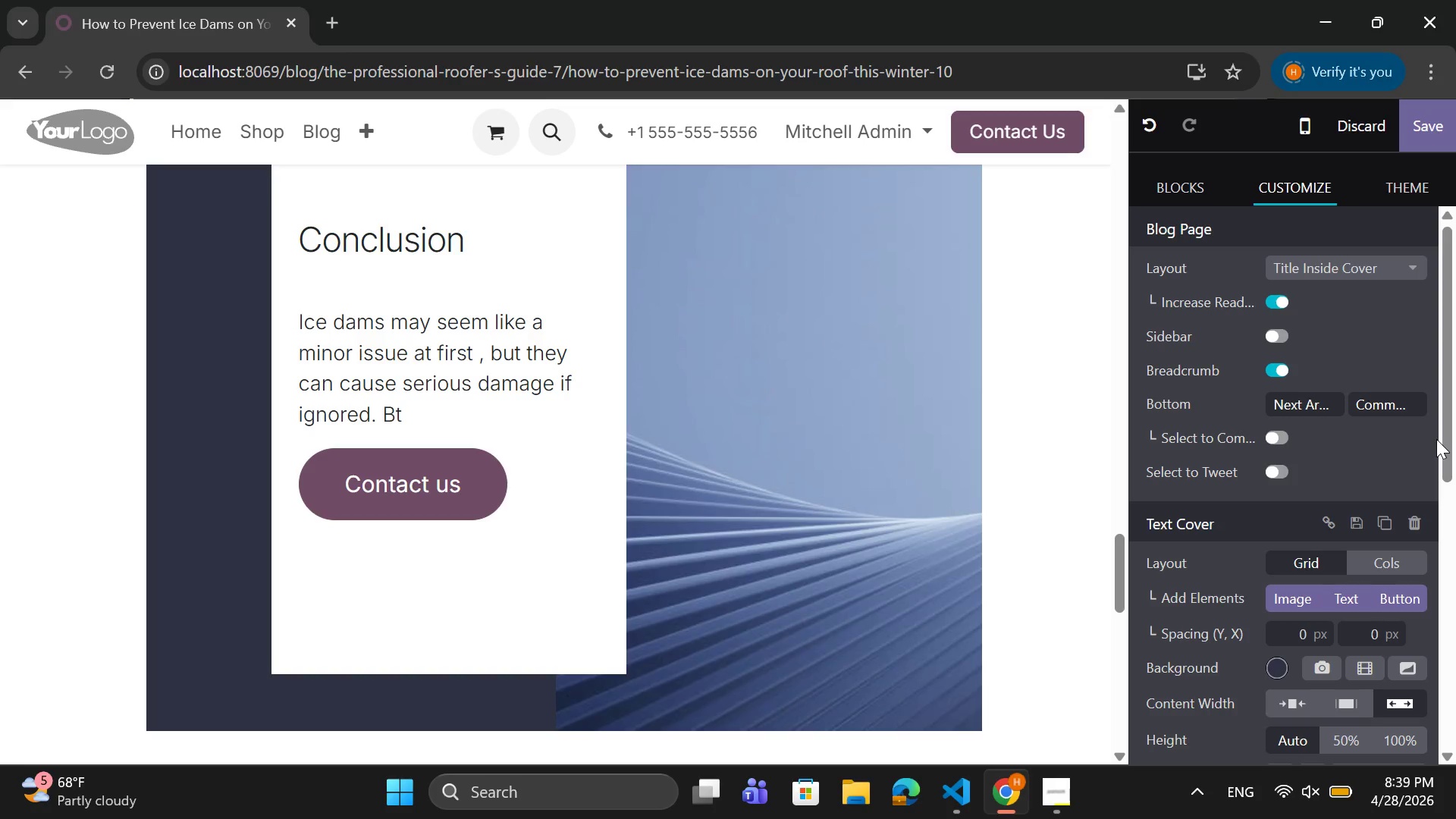 
key(Backspace)
 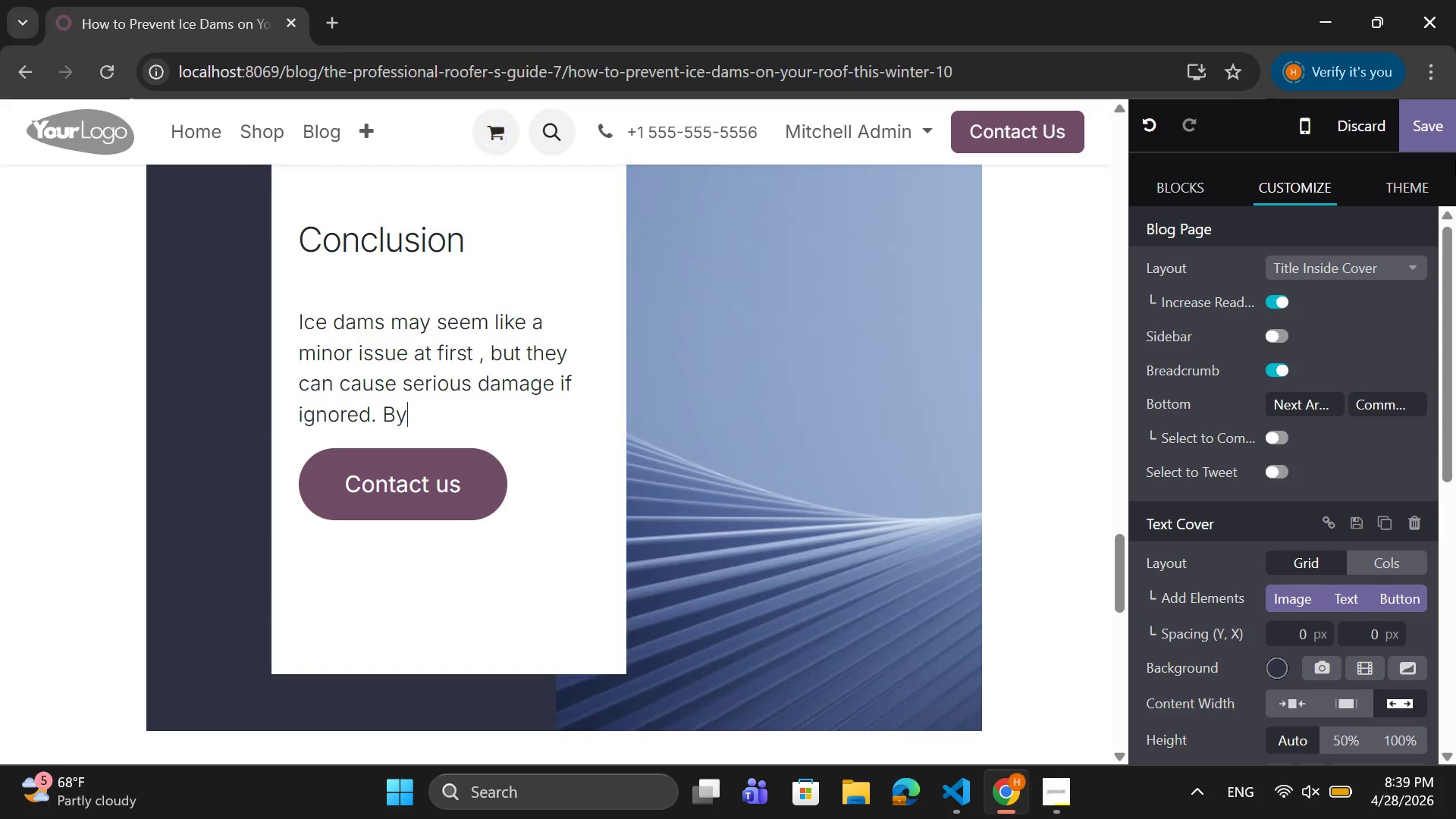 
type(y improvin )
key(Backspace)
 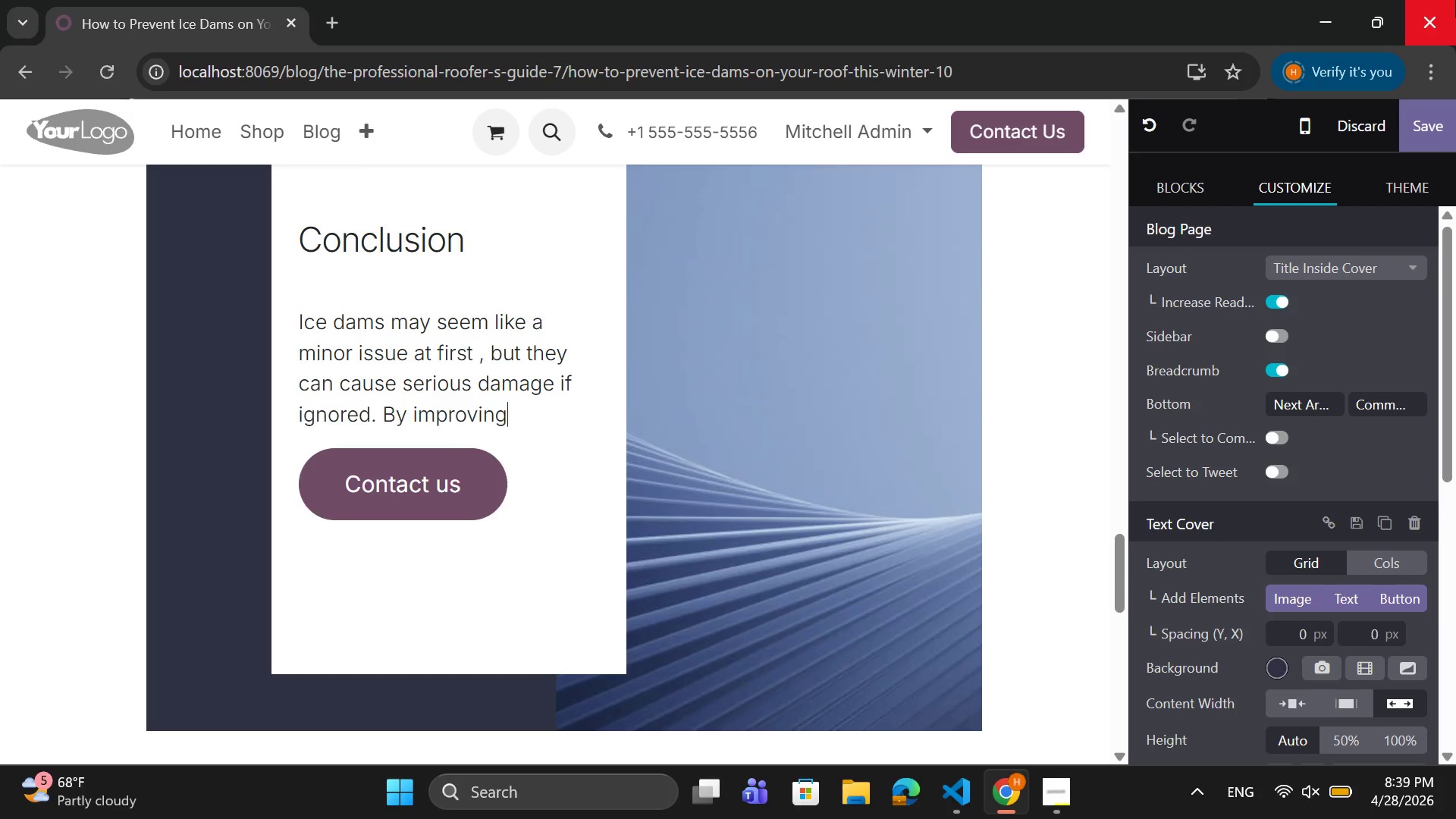 
key(G)
 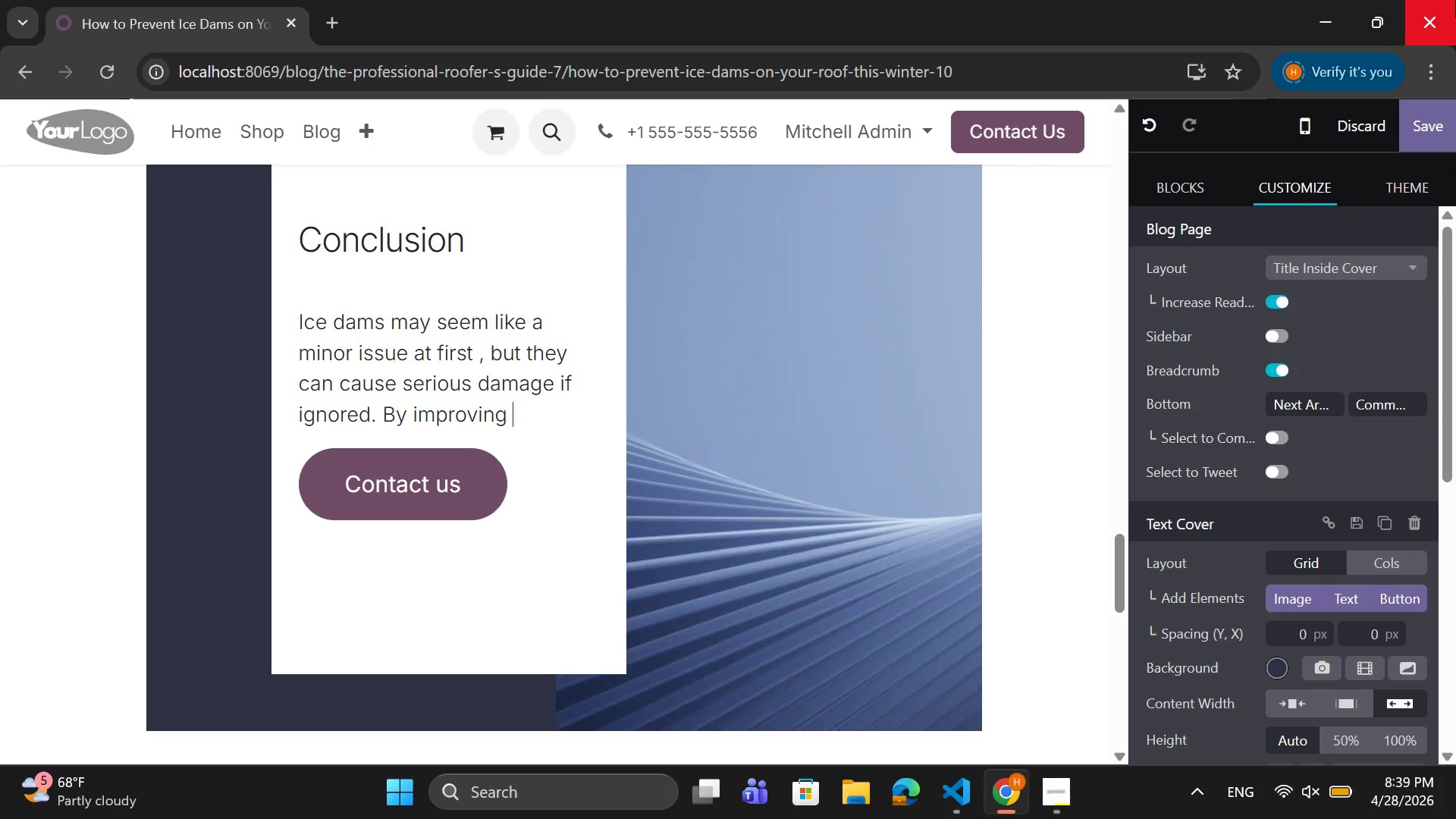 
key(Space)
 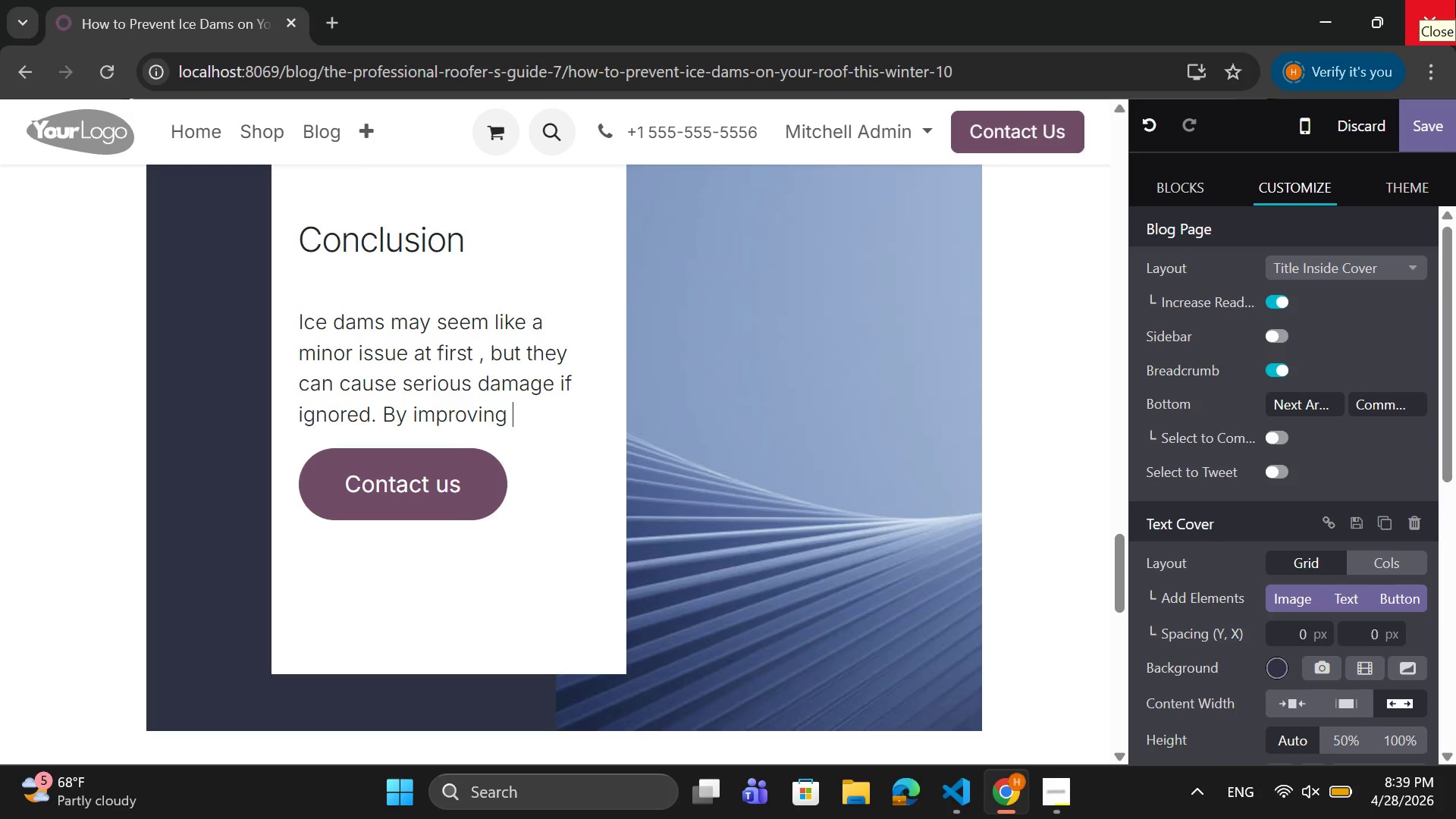 
type(insul)
 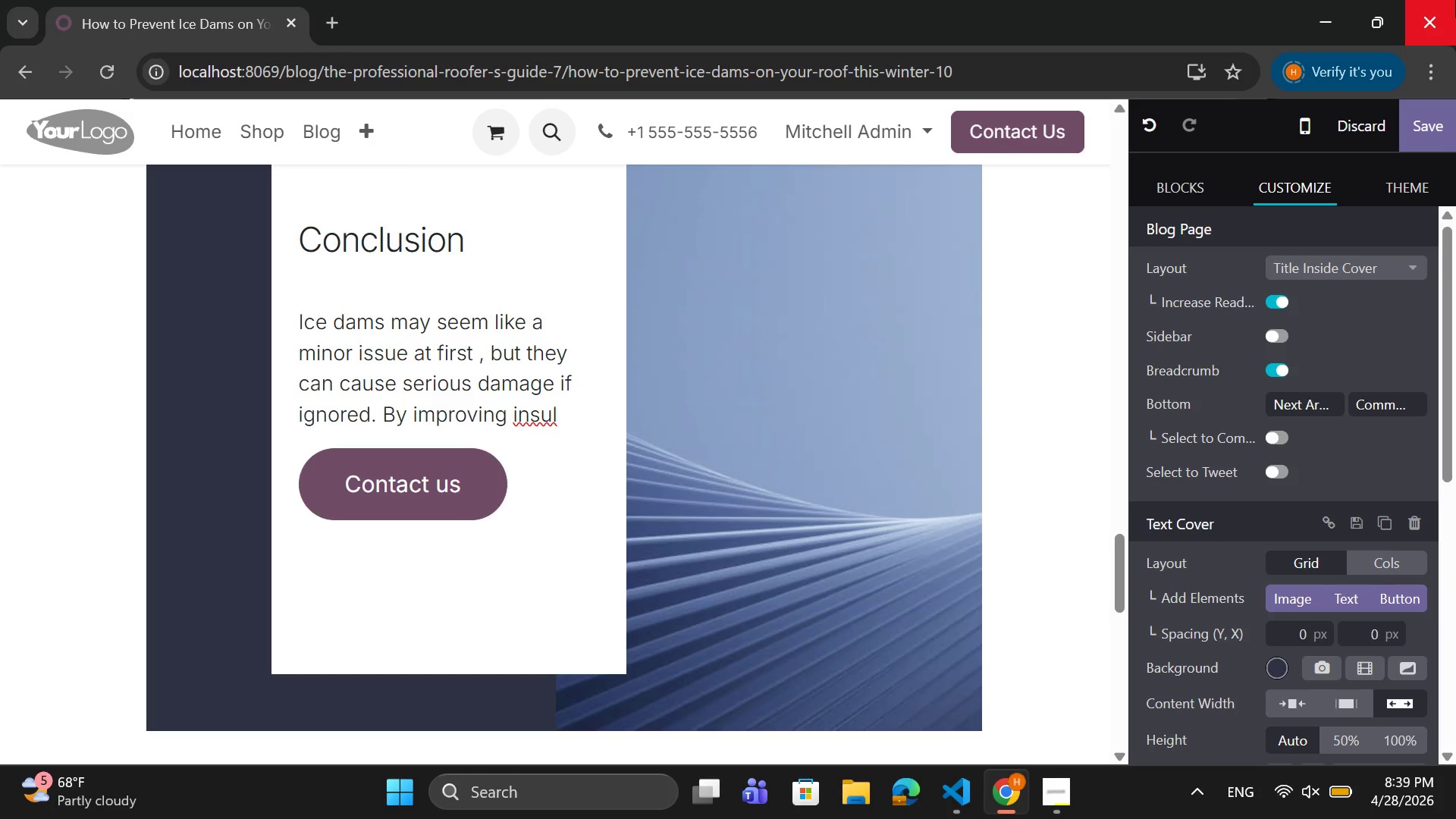 
type(ation )
key(Backspace)
type(, maintaing)
key(Backspace)
key(Backspace)
key(Backspace)
type(ining gutters, and ensuring proper ventilation, you can significantly reduce the risk.)
 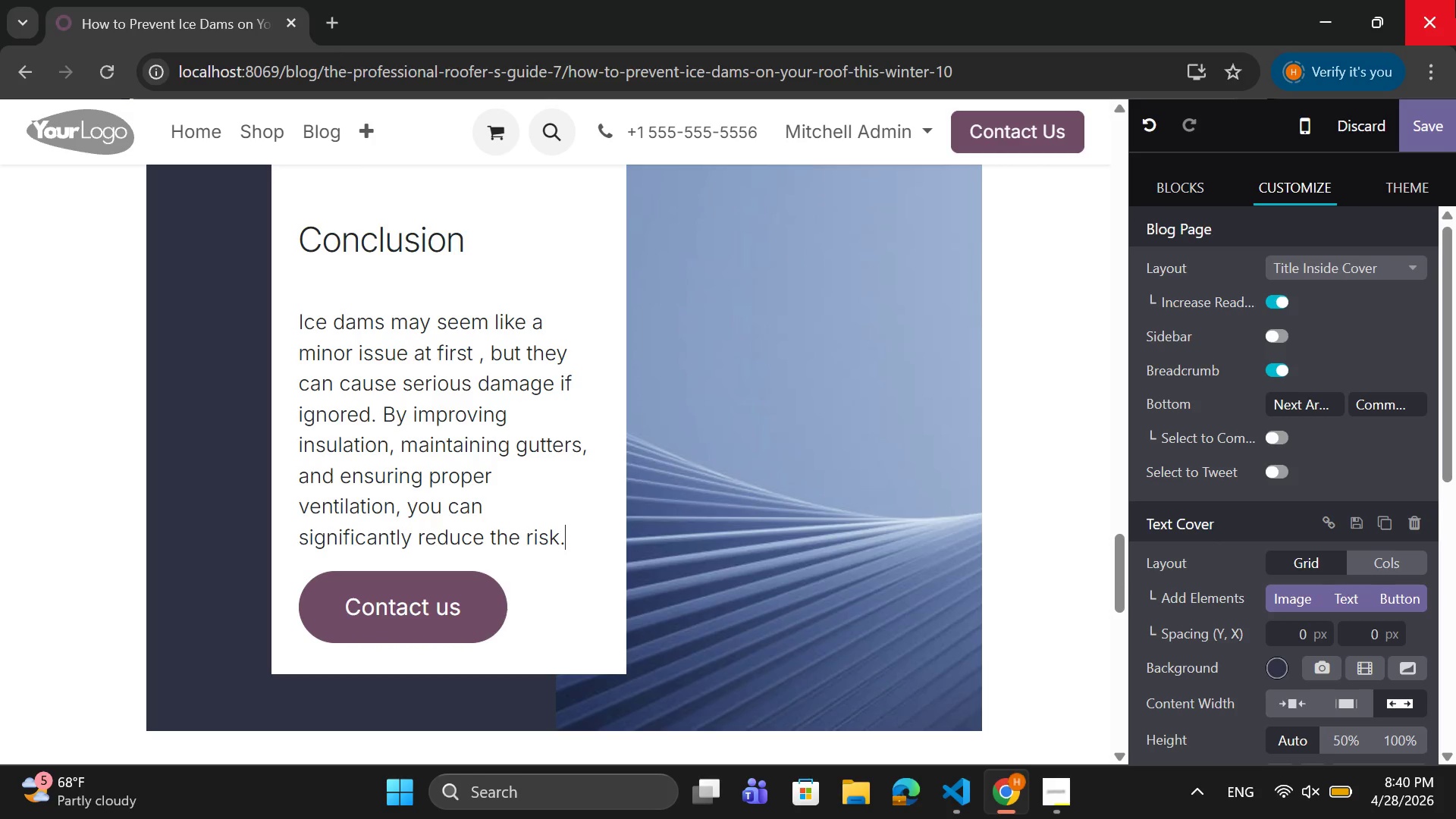 
key(Enter)
 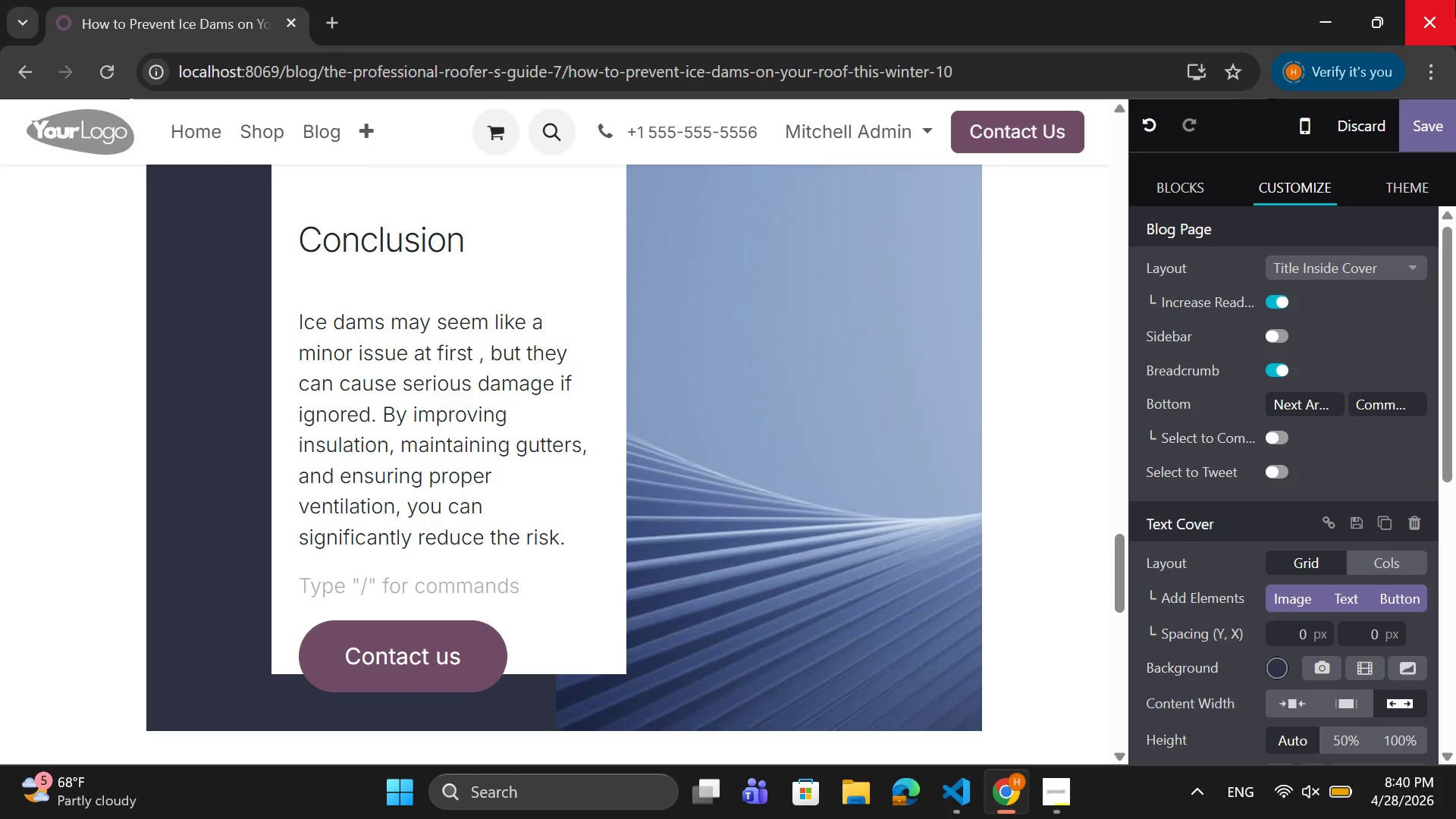 
type(Taking preventive action now will ssave time, money, and sterss during the winter season.)
 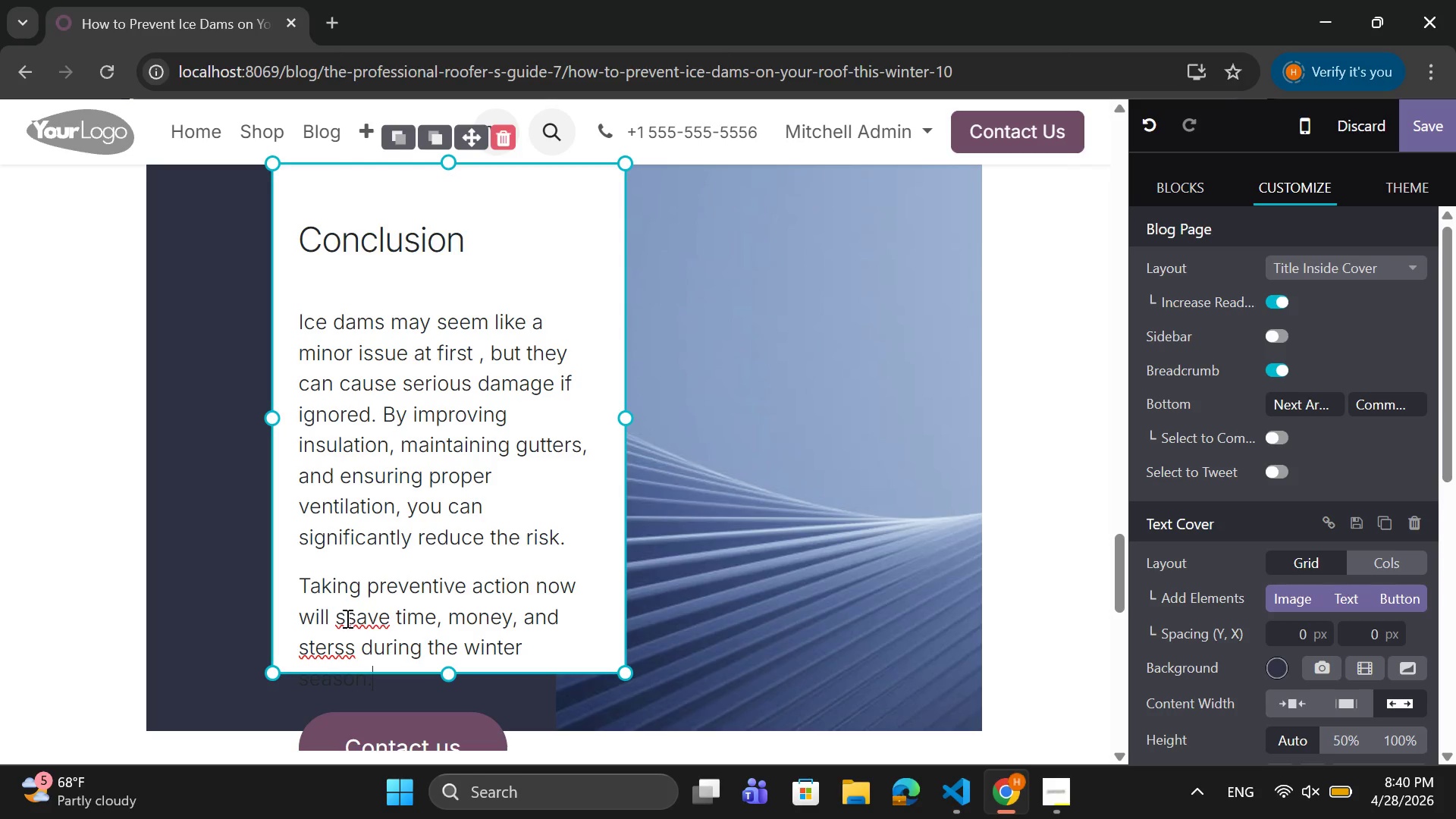 
wait(5.8)
 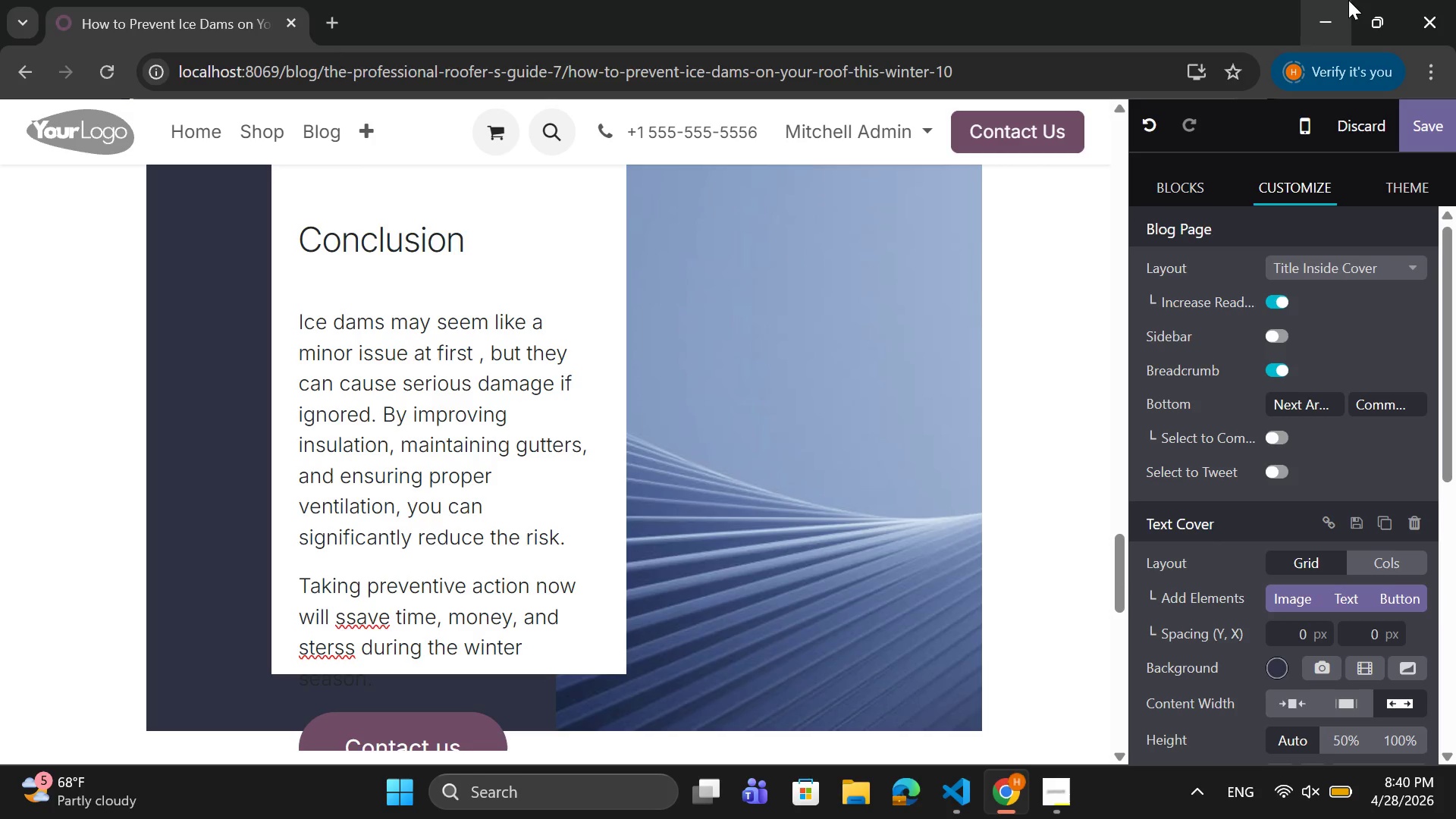 
key(Backspace)
 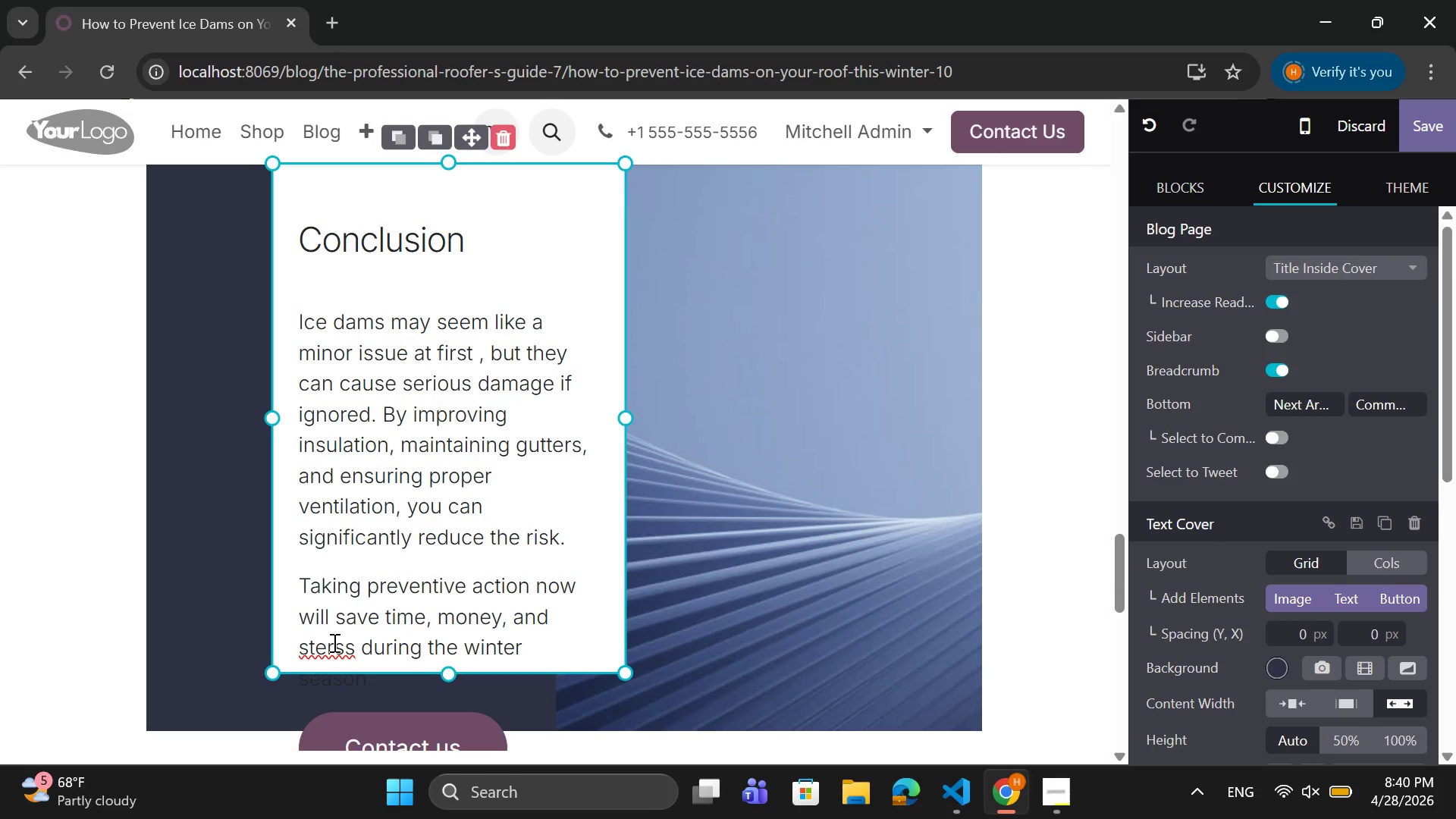 
wait(6.23)
 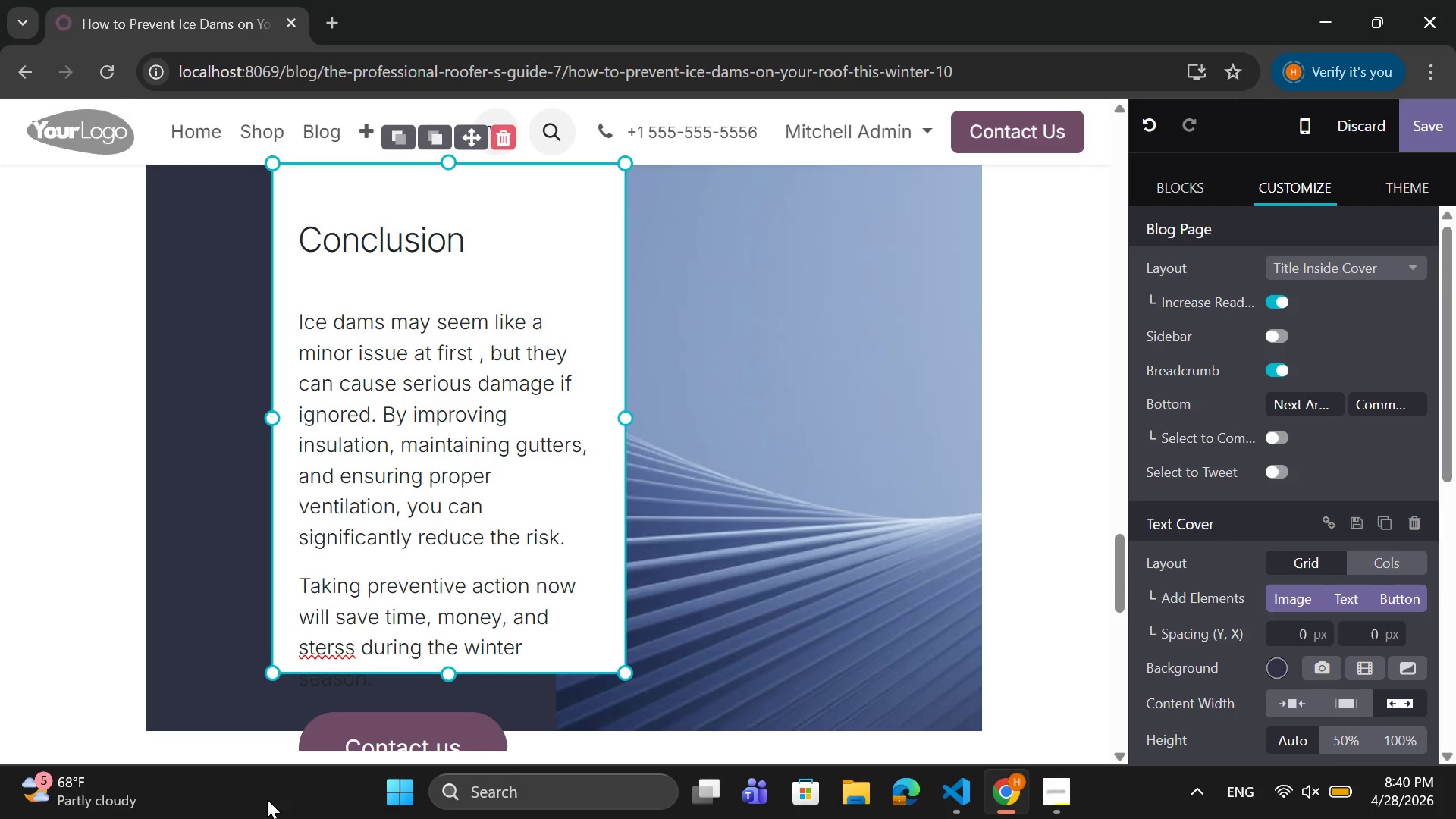 
left_click([336, 648])
 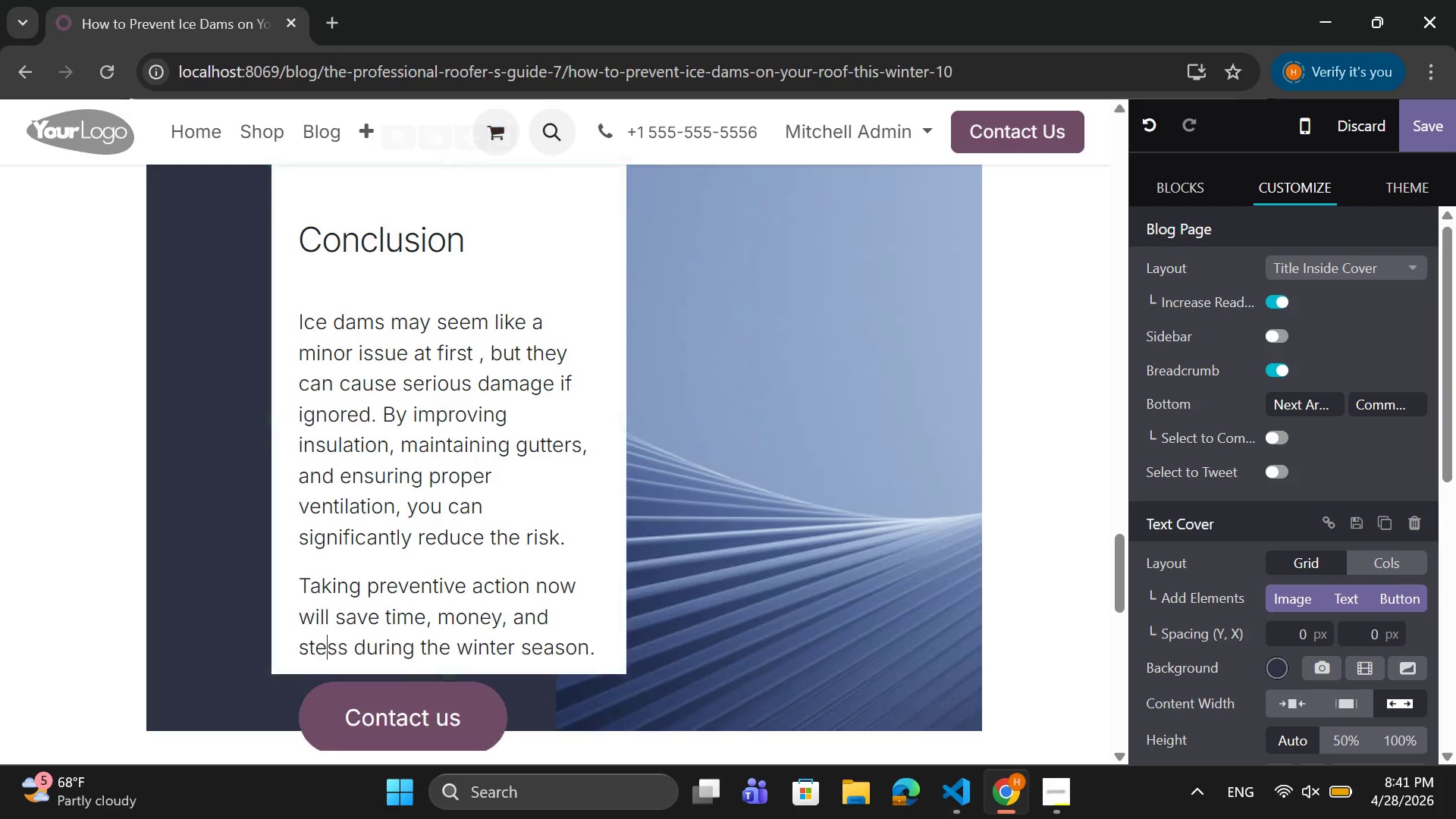 
key(Backspace)
key(Backspace)
type(re)
 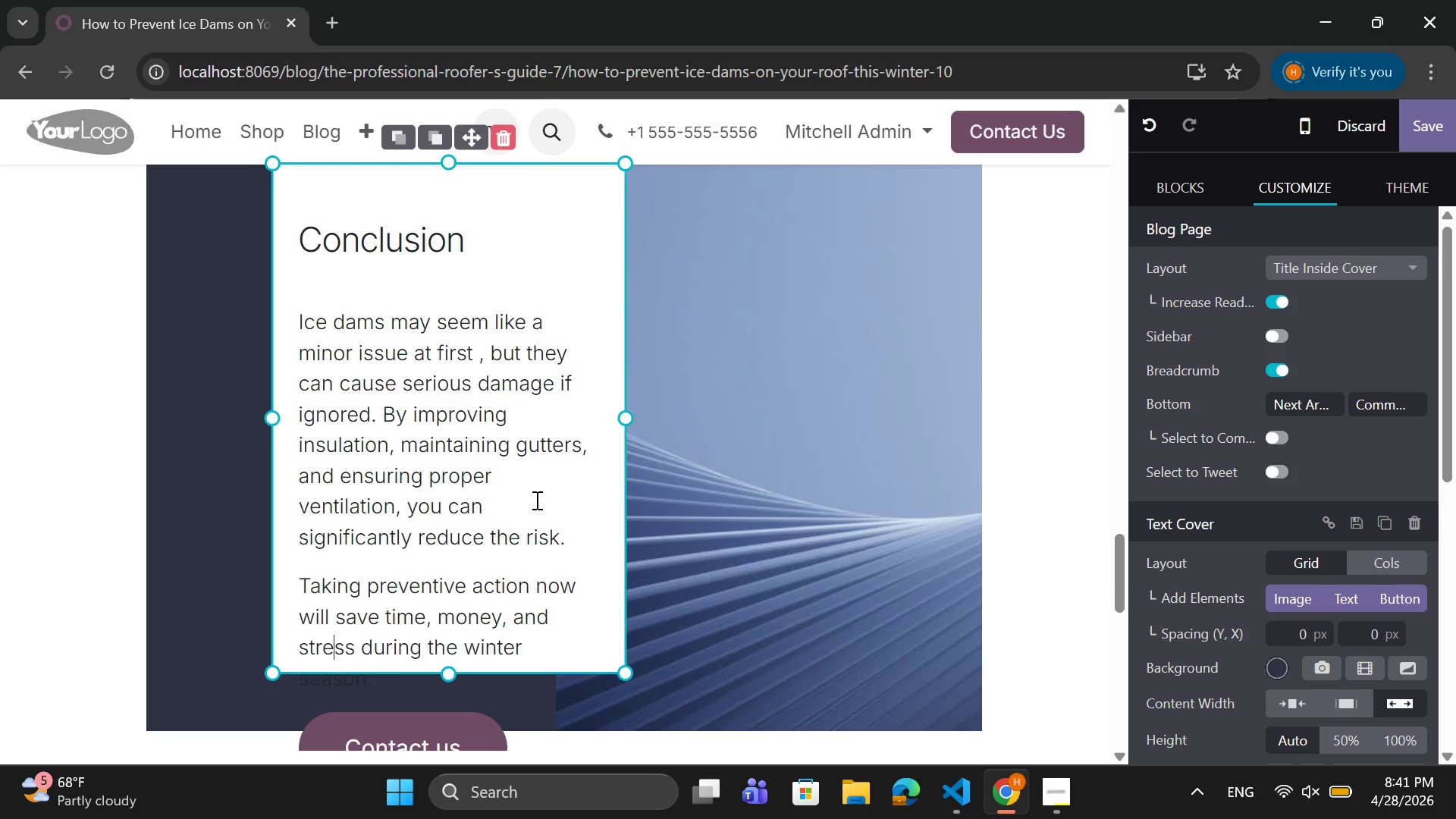 
scroll: coordinate [511, 497], scroll_direction: down, amount: 1.0
 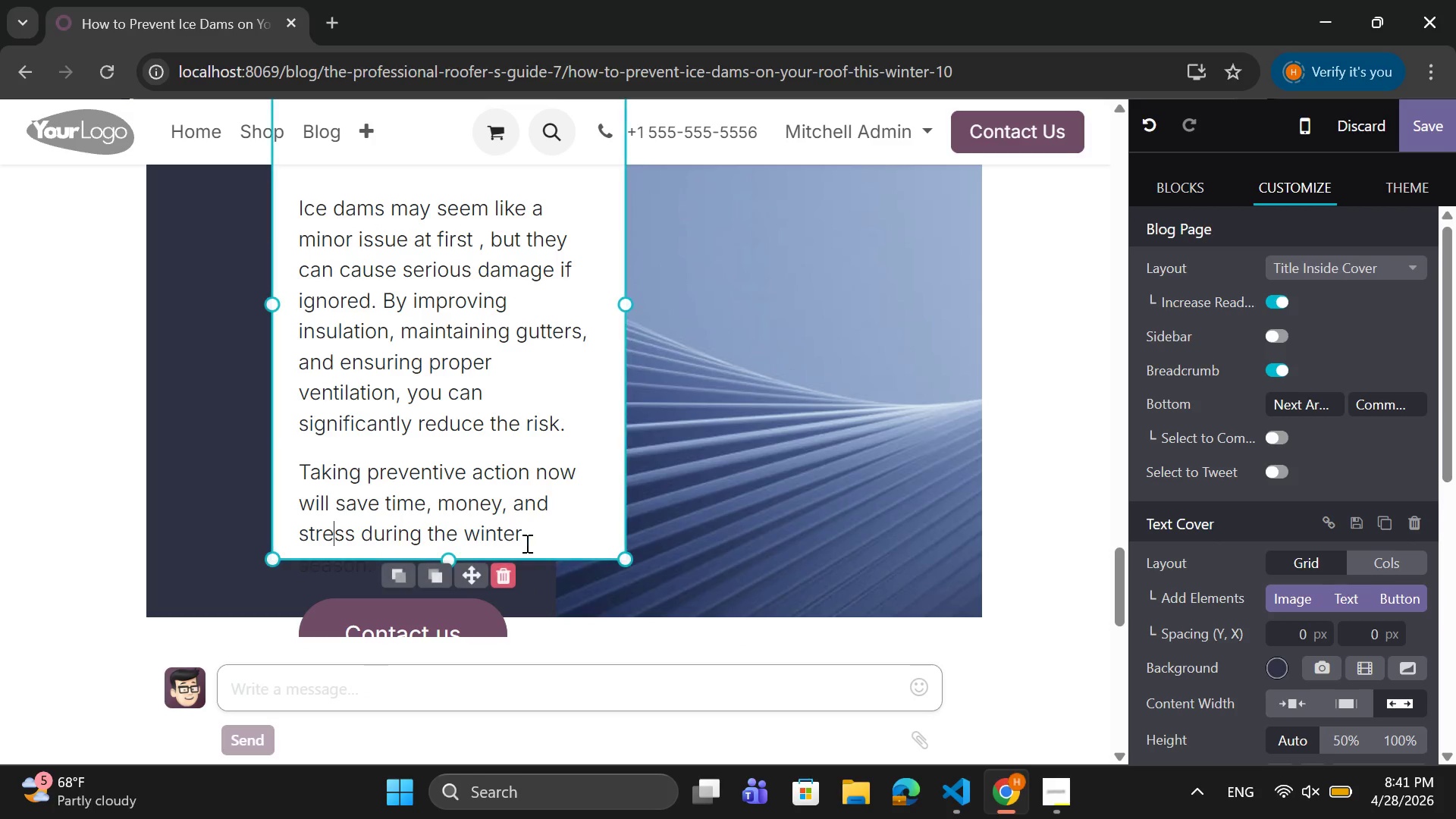 
left_click_drag(start_coordinate=[526, 544], to_coordinate=[298, 203])
 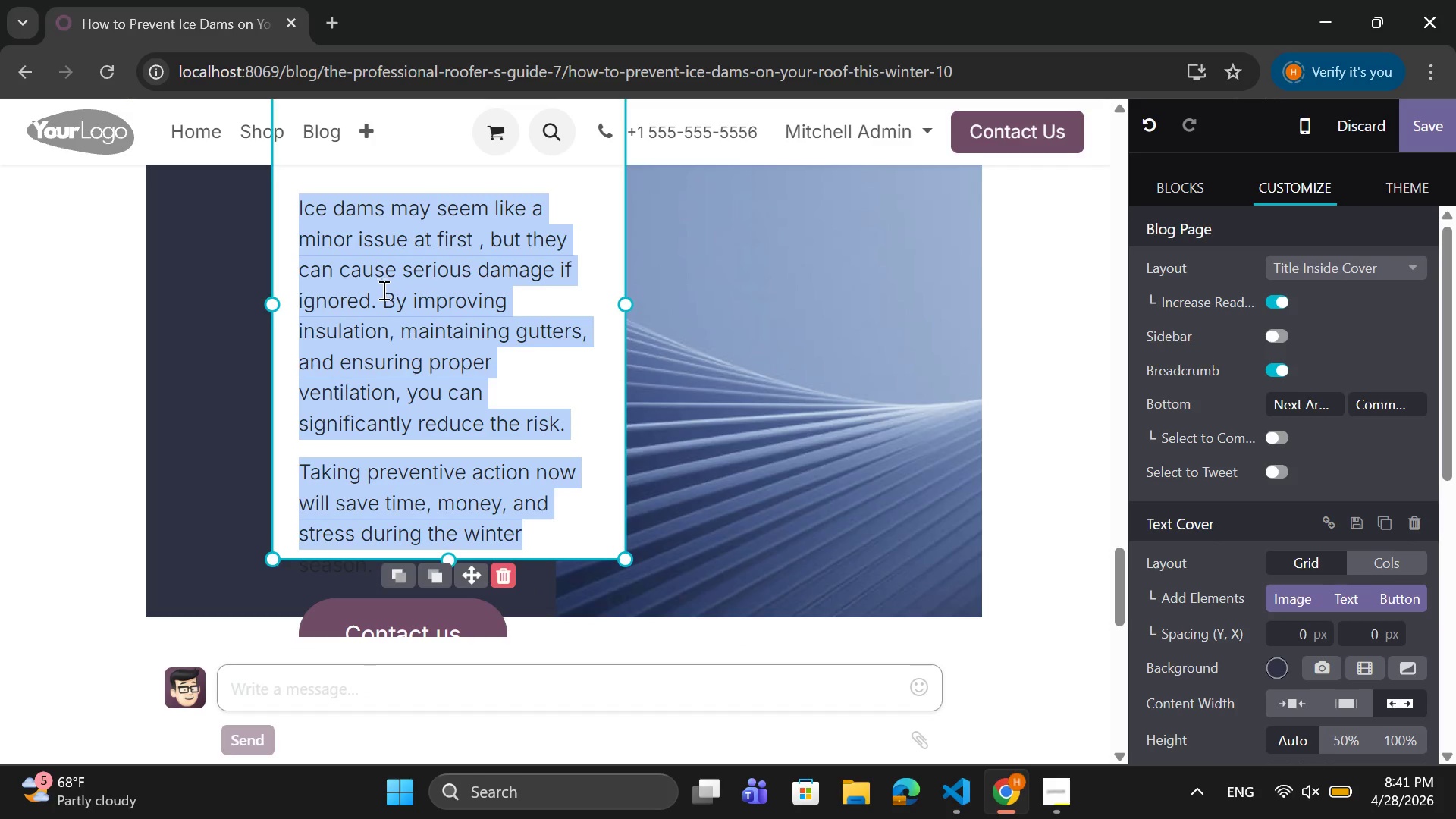 
scroll: coordinate [382, 290], scroll_direction: up, amount: 1.0
 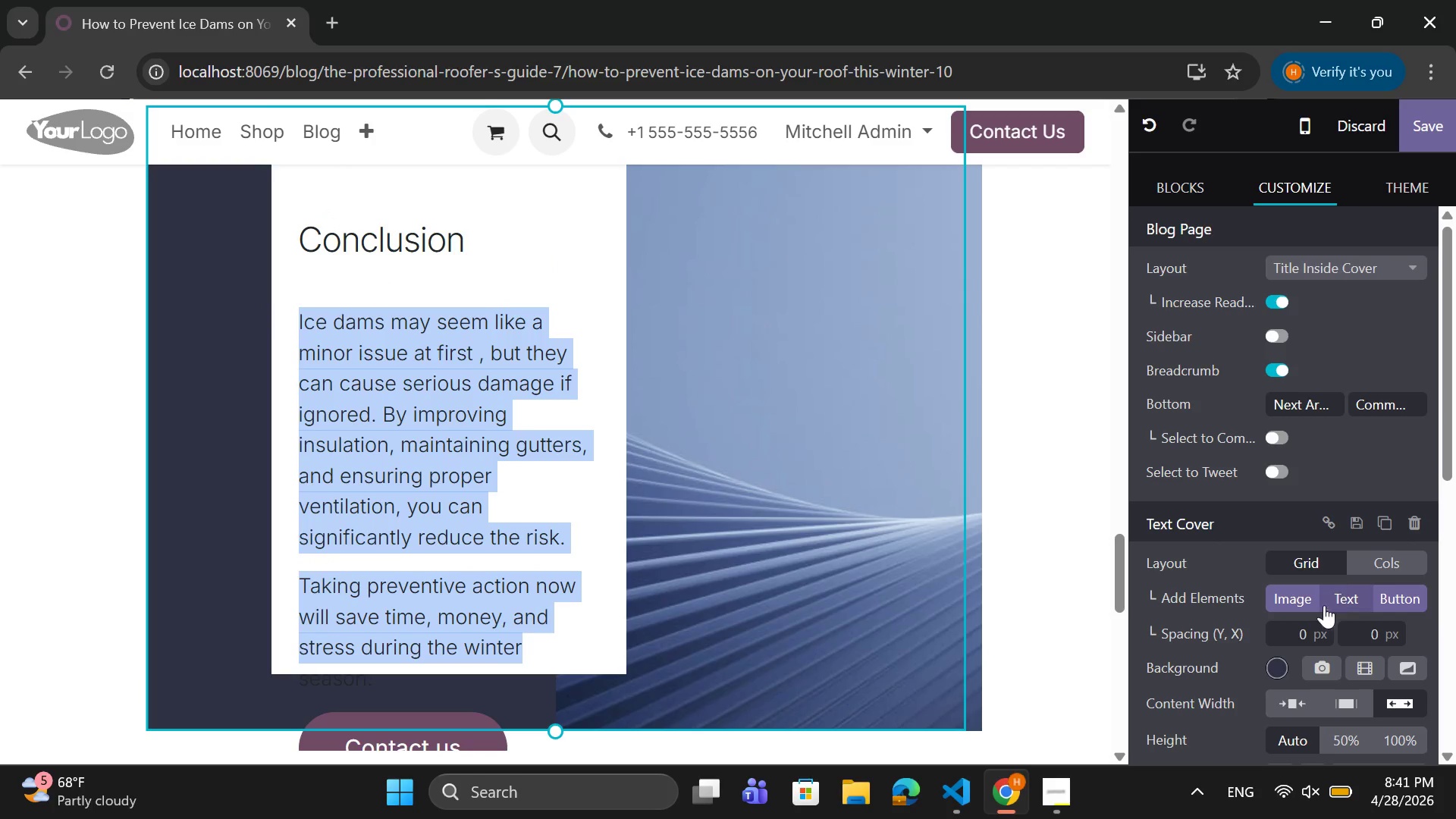 
scroll: coordinate [1228, 645], scroll_direction: down, amount: 7.0
 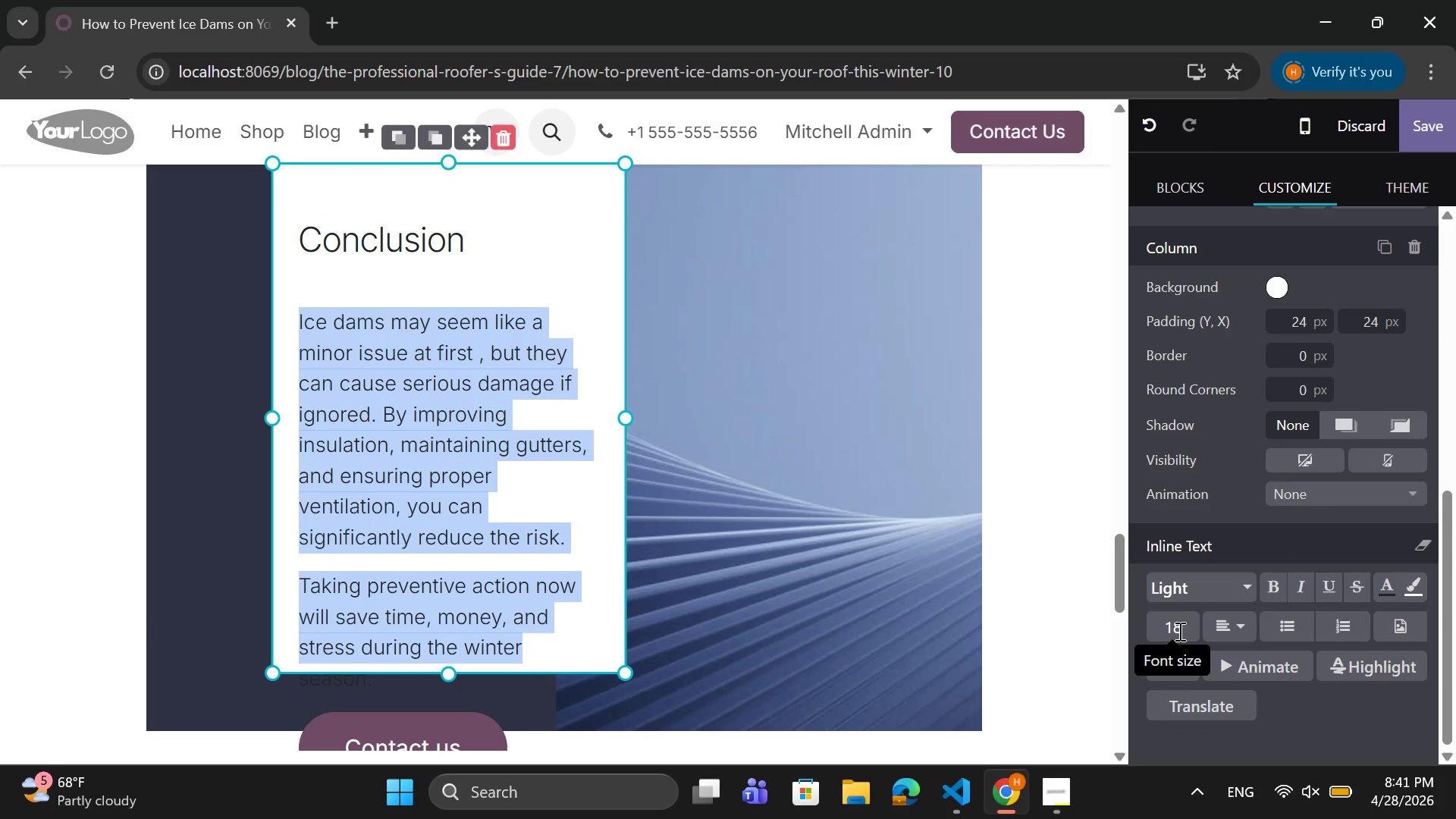 
left_click([1178, 631])
 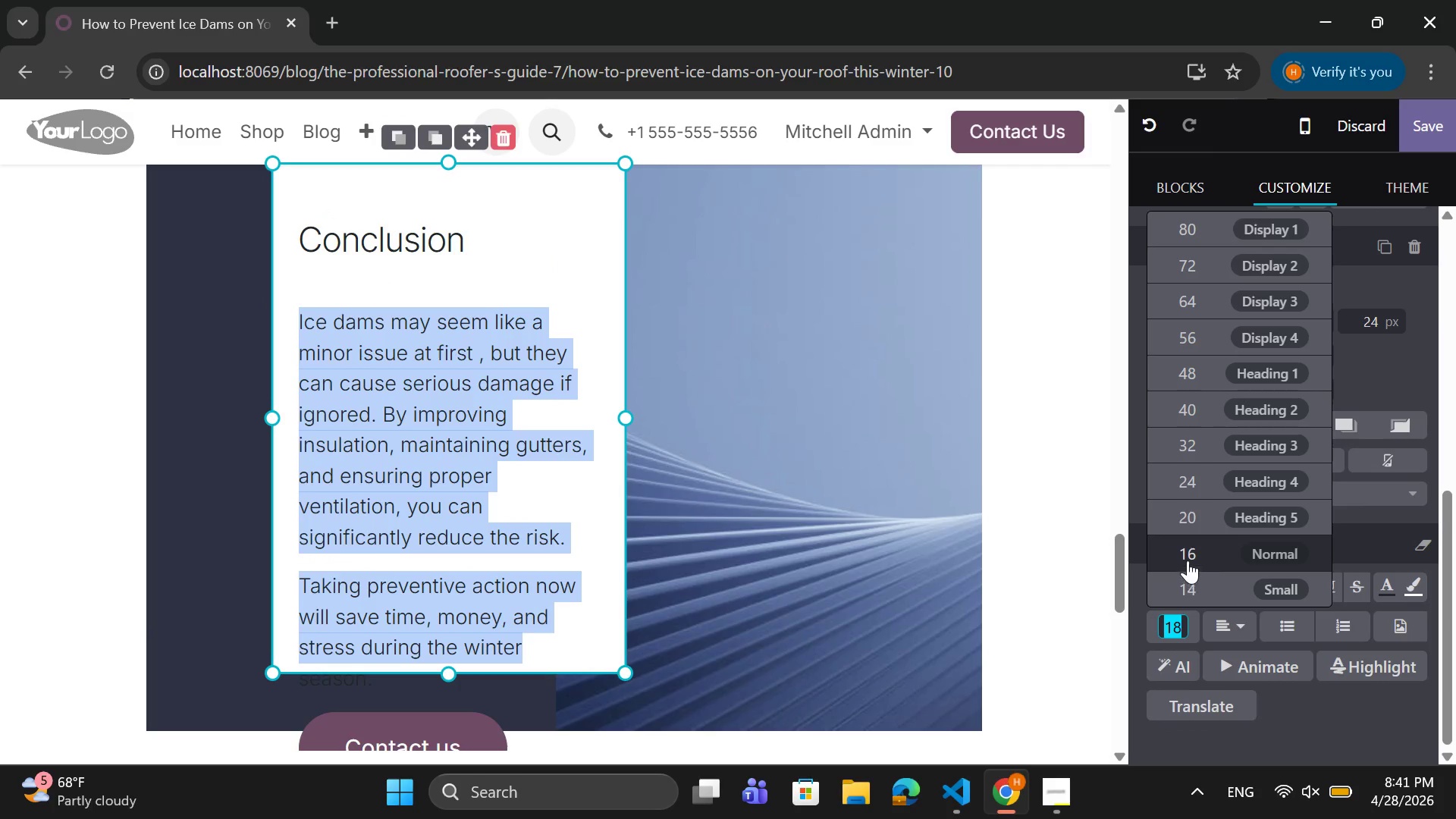 
left_click([1188, 557])
 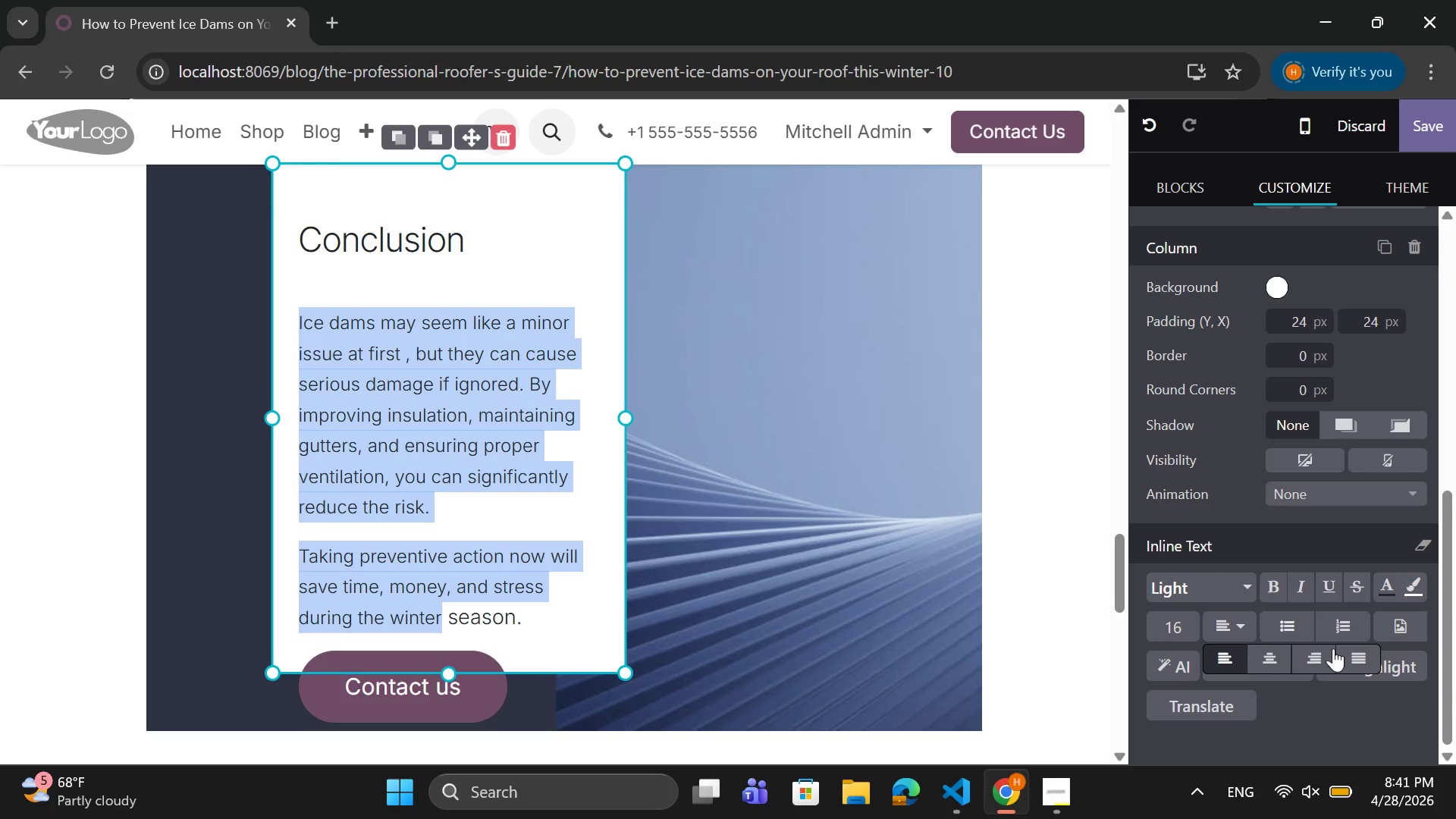 
left_click([1361, 662])
 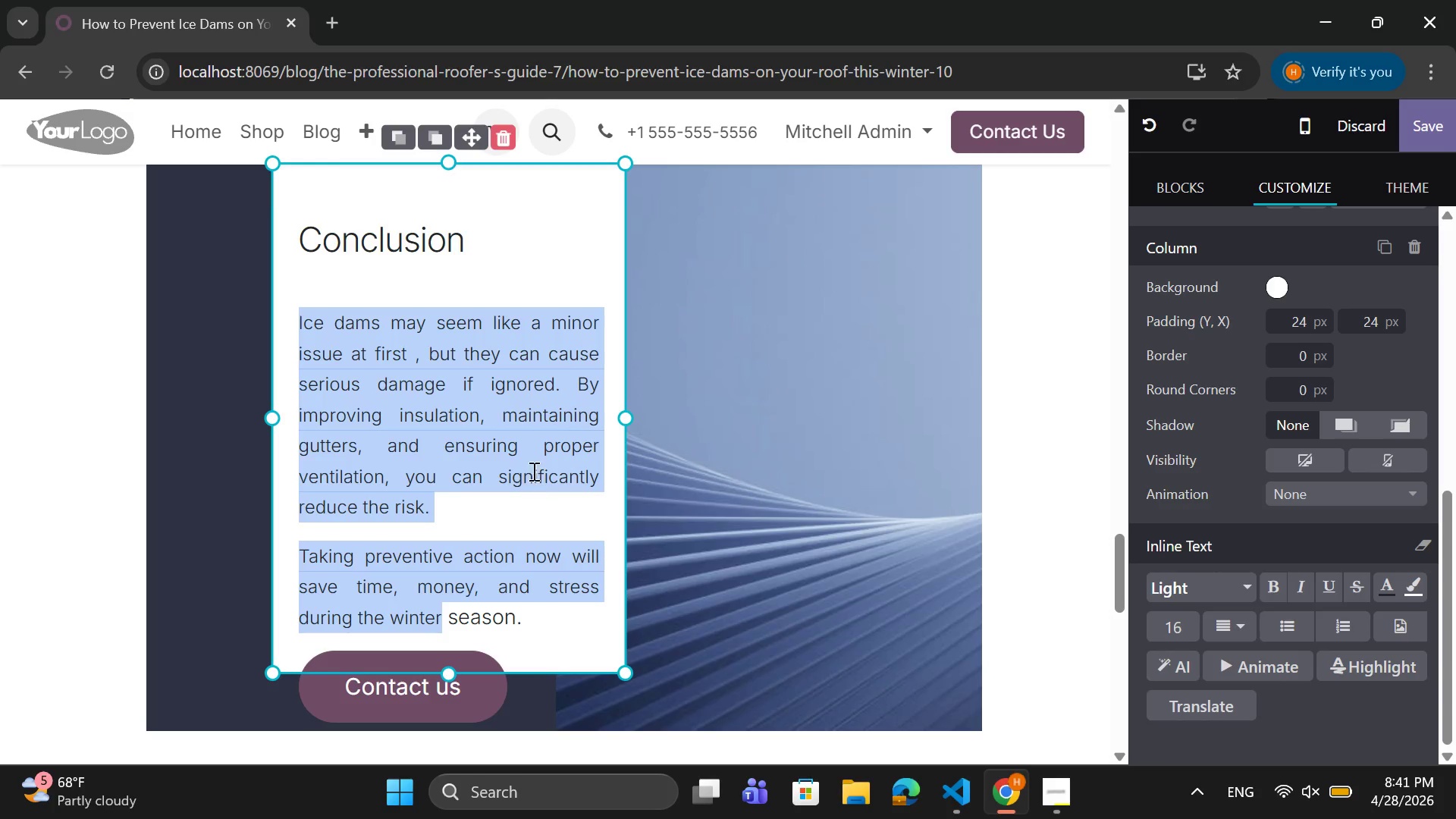 
wait(5.56)
 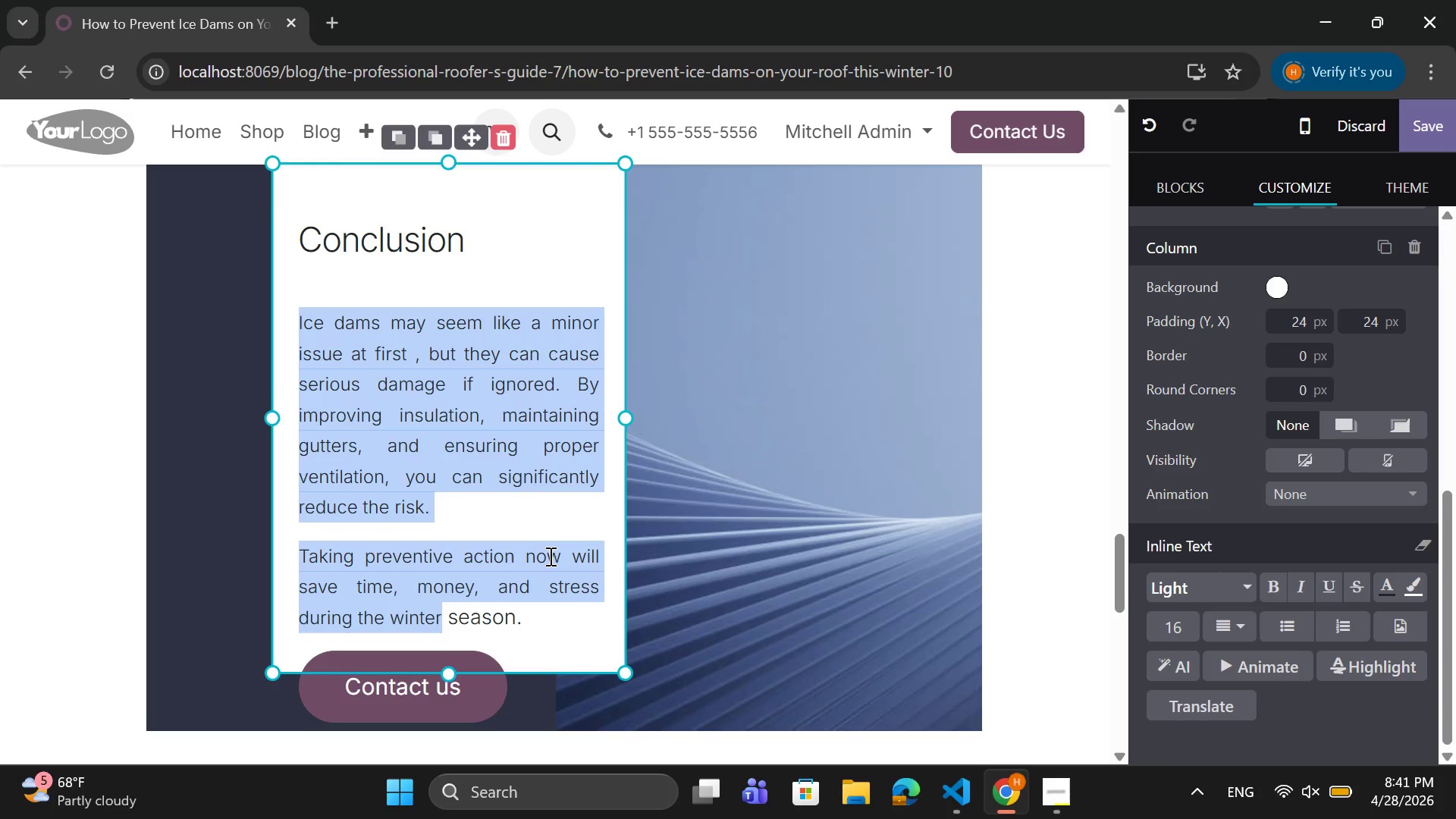 
left_click([358, 268])
 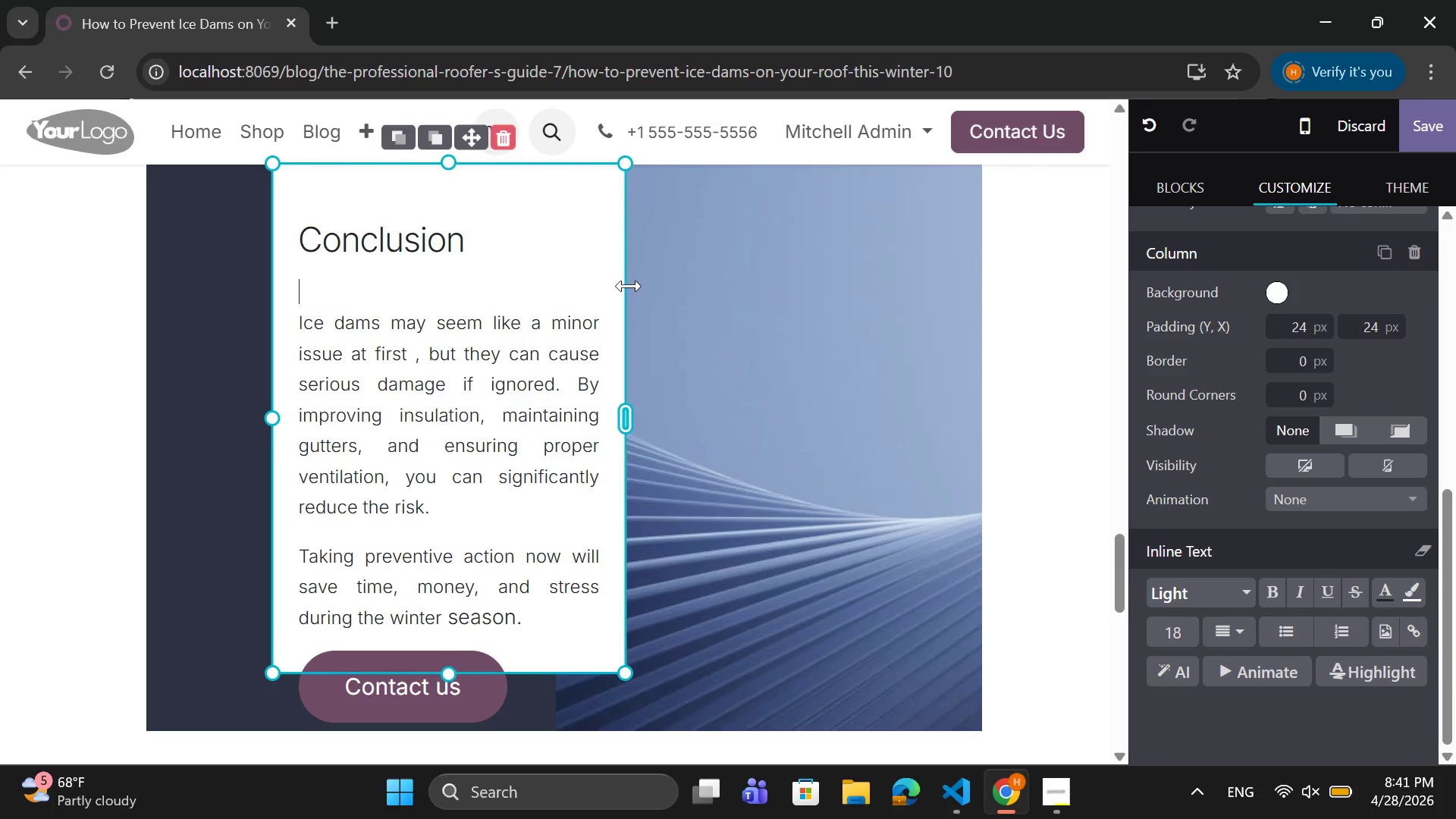 
key(Backspace)
 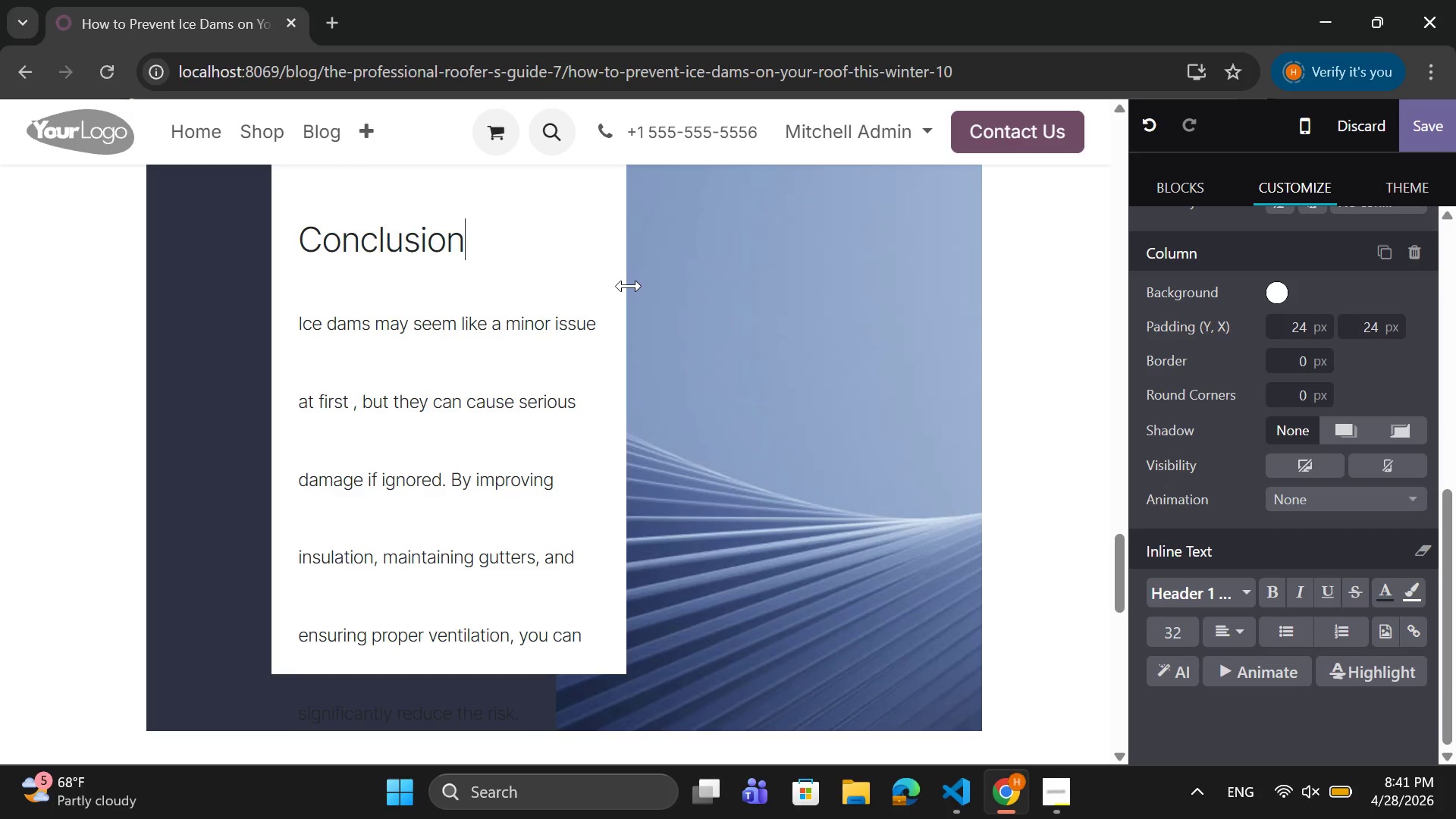 
scroll: coordinate [485, 409], scroll_direction: down, amount: 1.0
 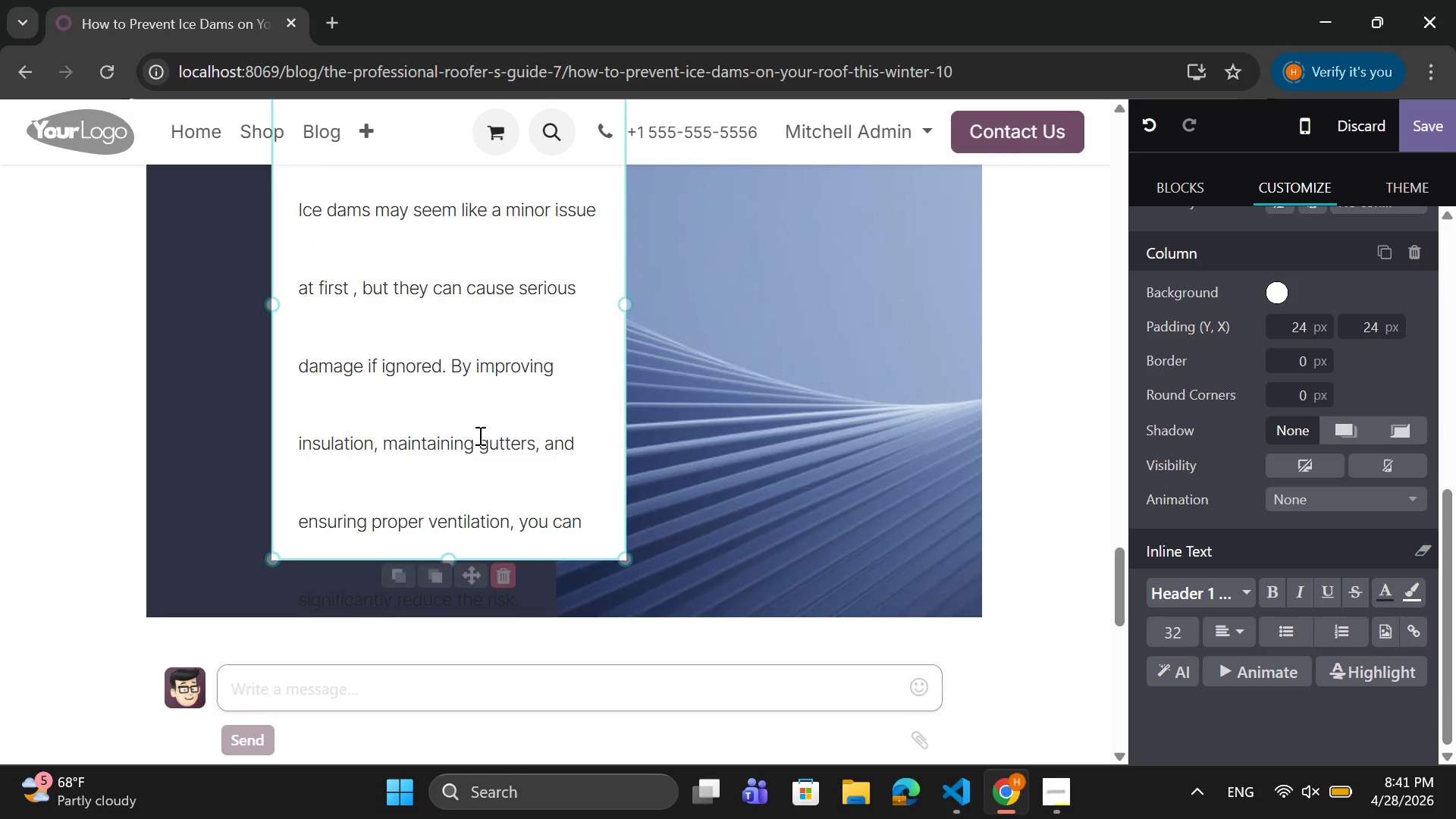 
scroll: coordinate [479, 435], scroll_direction: up, amount: 1.0
 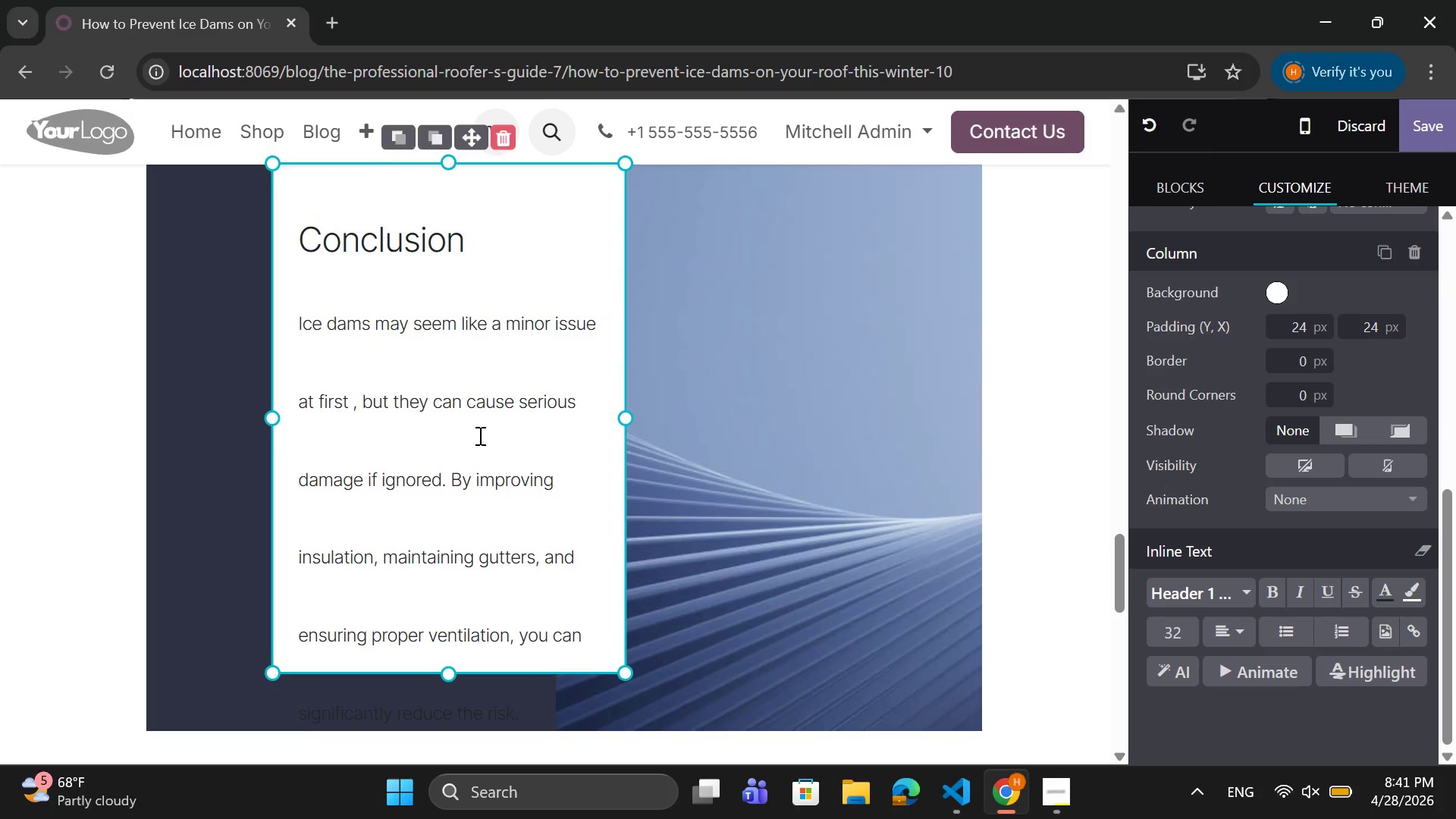 
key(Control+Z)
 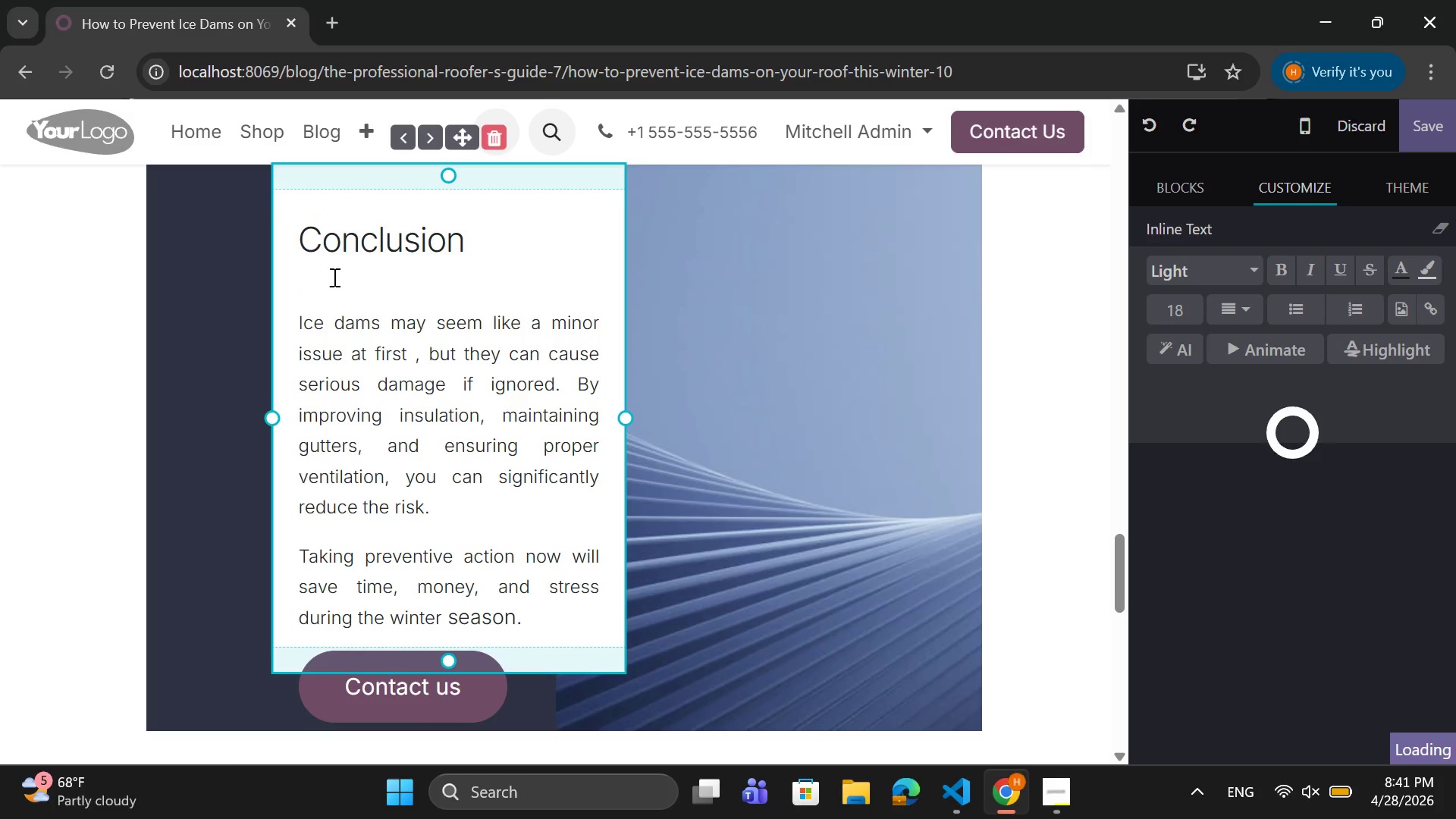 
left_click([328, 297])
 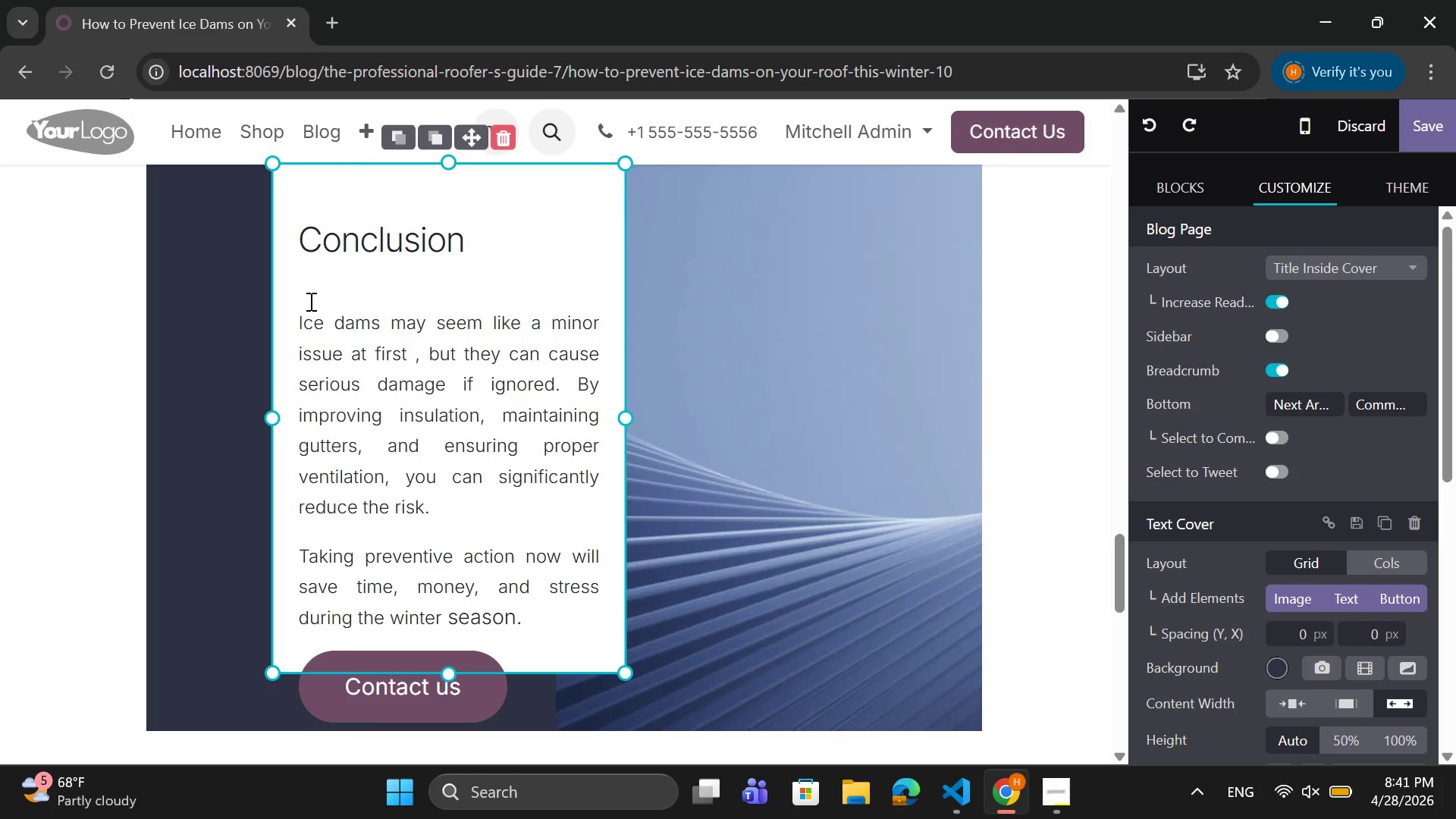 
left_click_drag(start_coordinate=[309, 301], to_coordinate=[292, 231])
 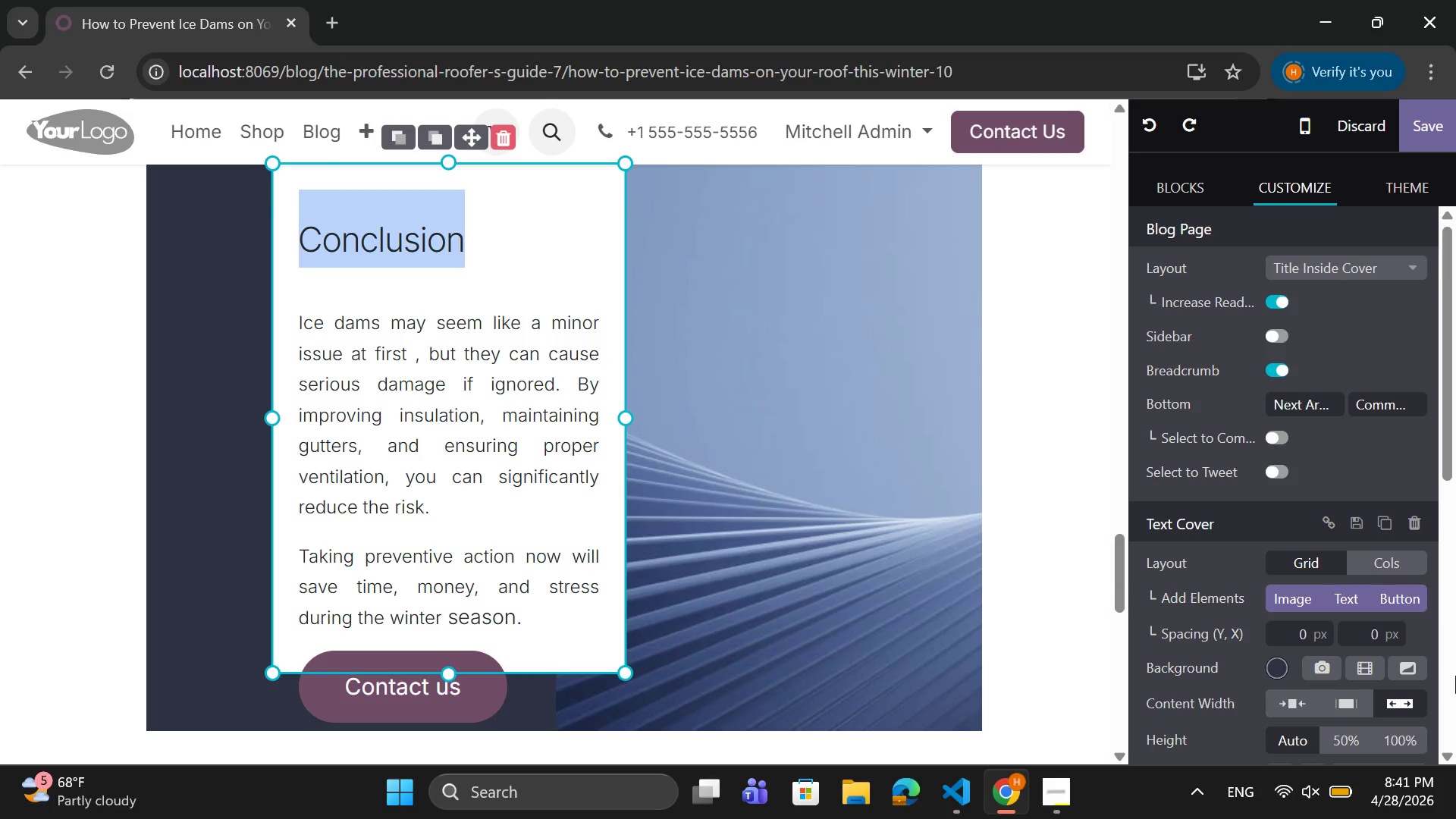 
key(Backspace)
 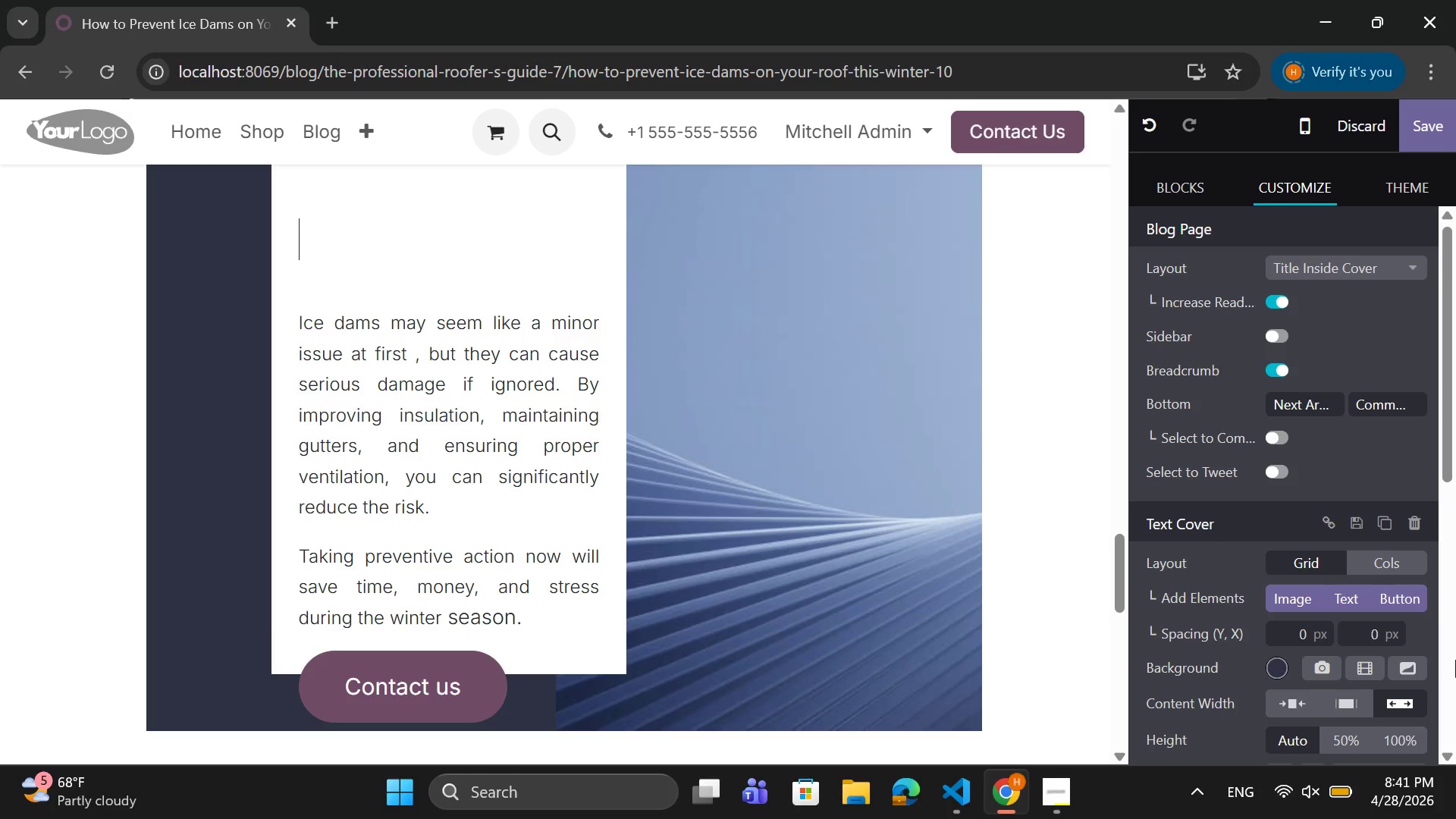 
key(ArrowDown)
 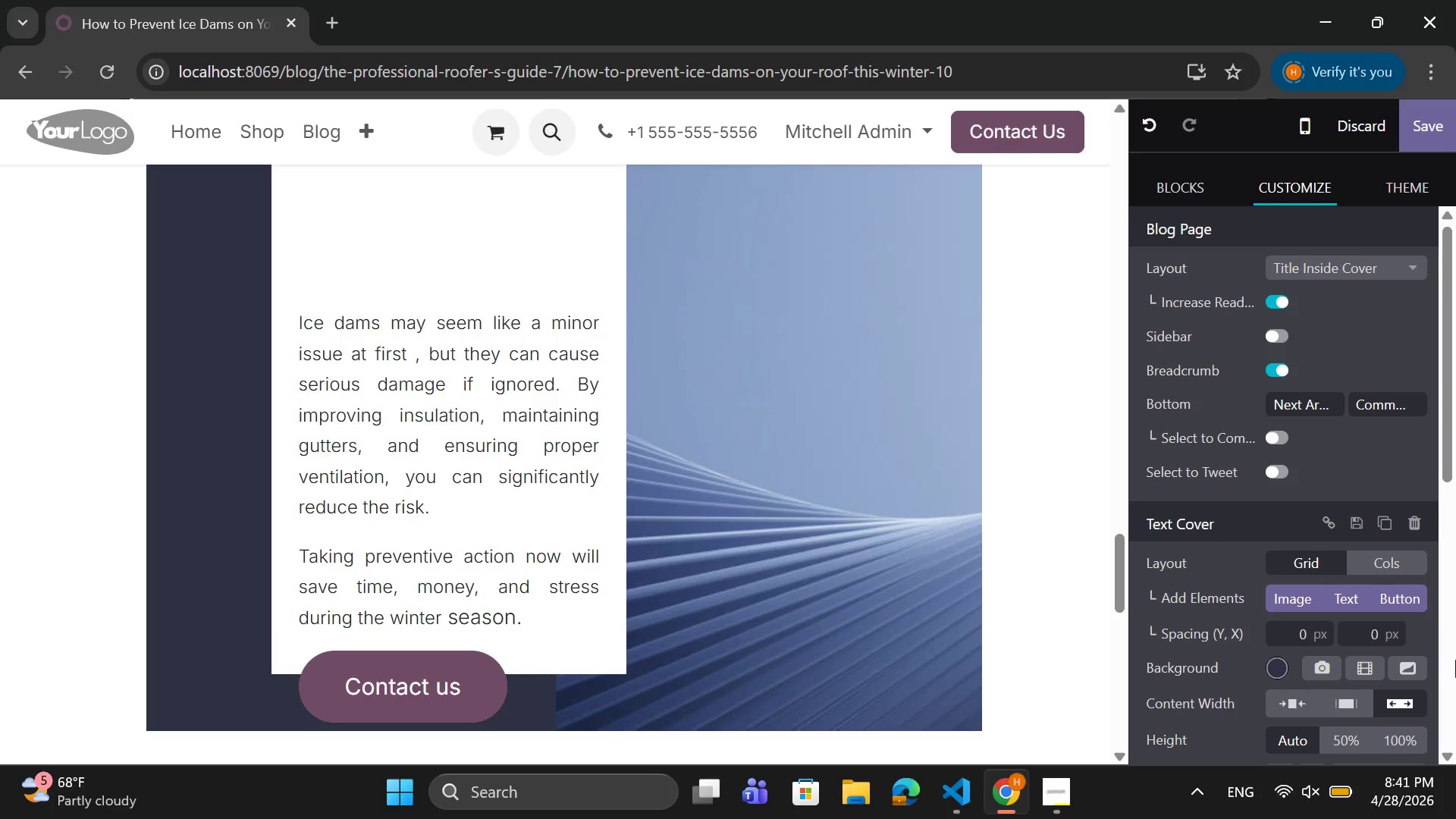 
key(Backspace)
 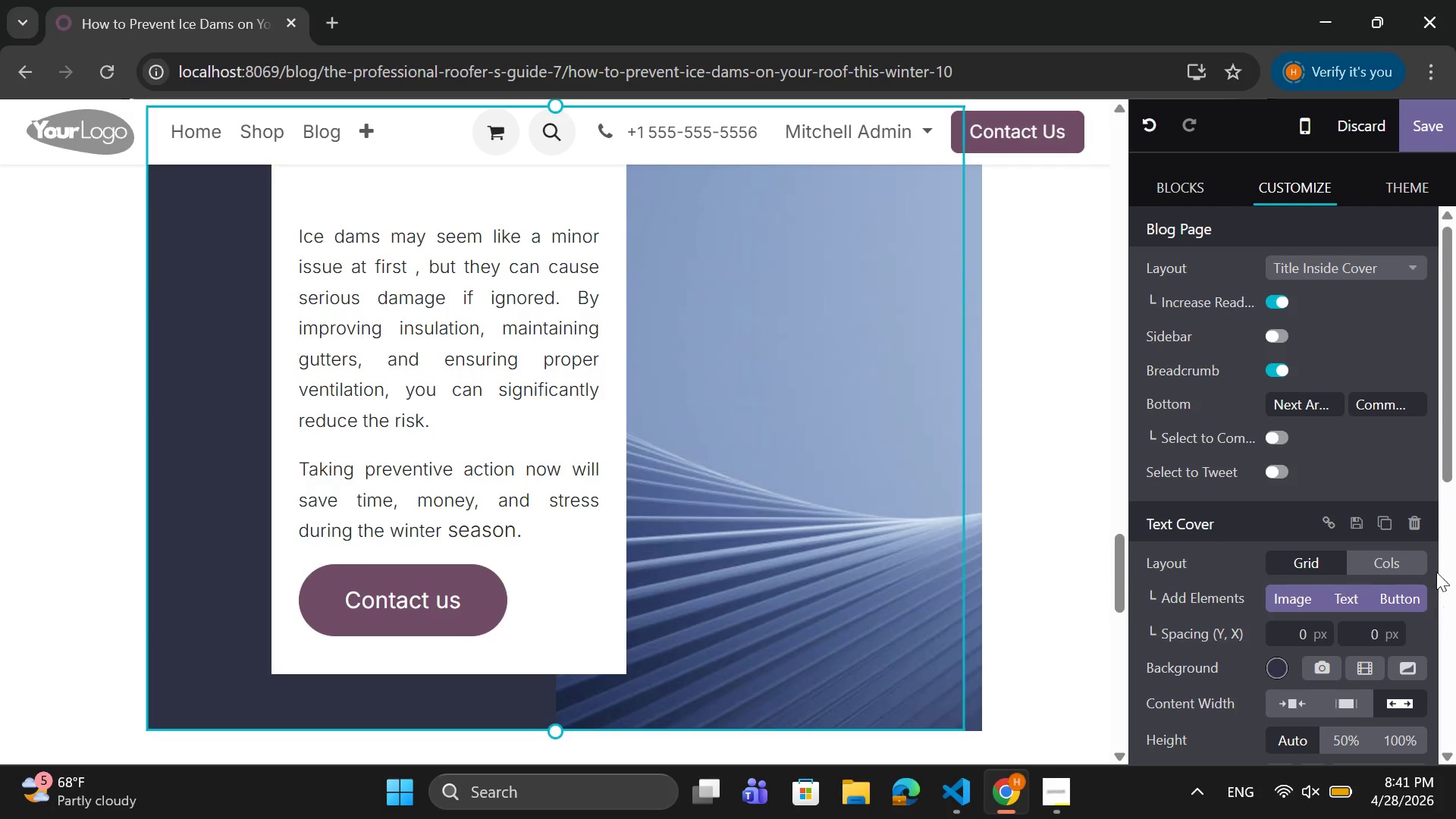 
type(Conclusion)
 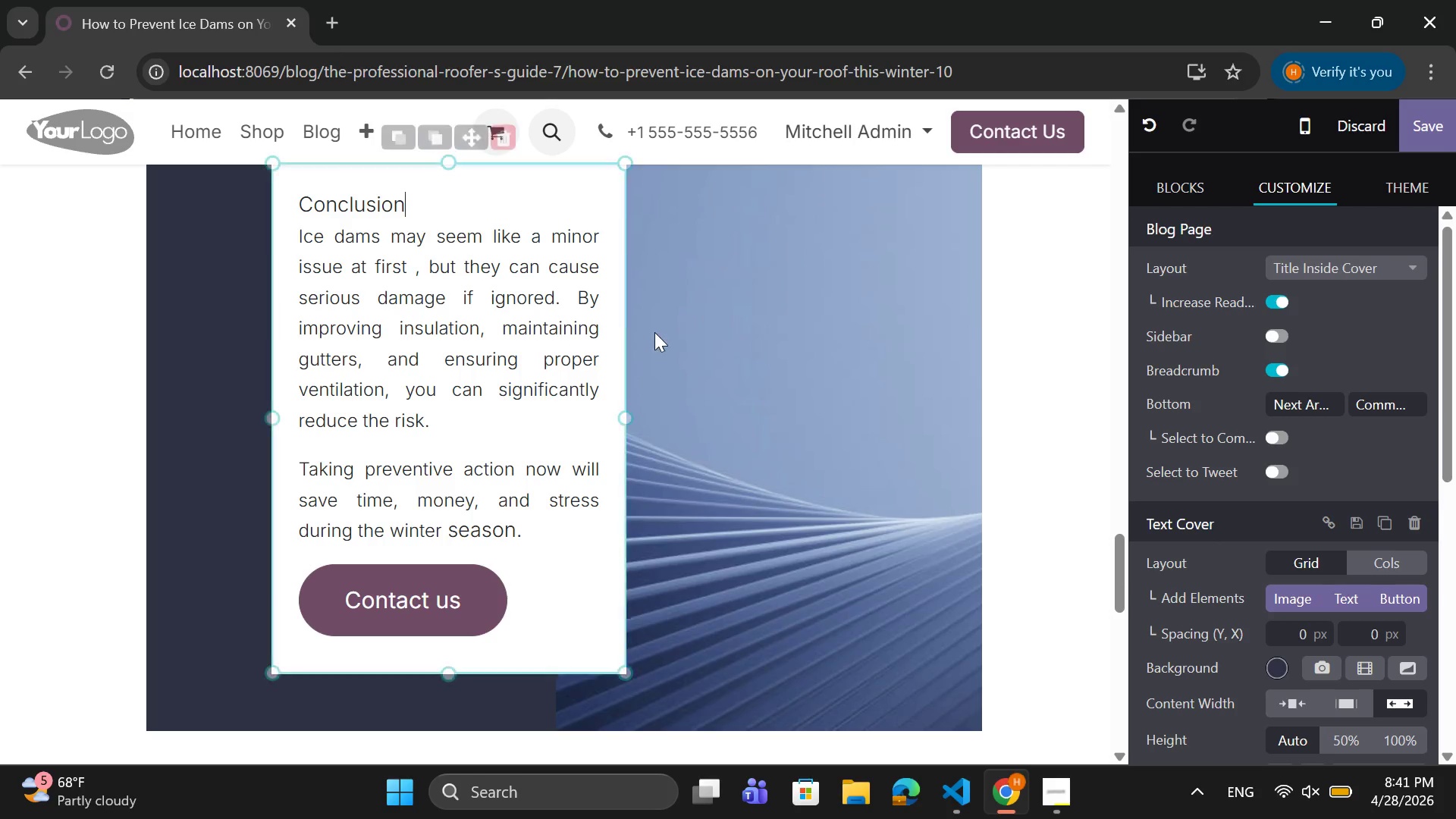 
scroll: coordinate [545, 318], scroll_direction: up, amount: 1.0
 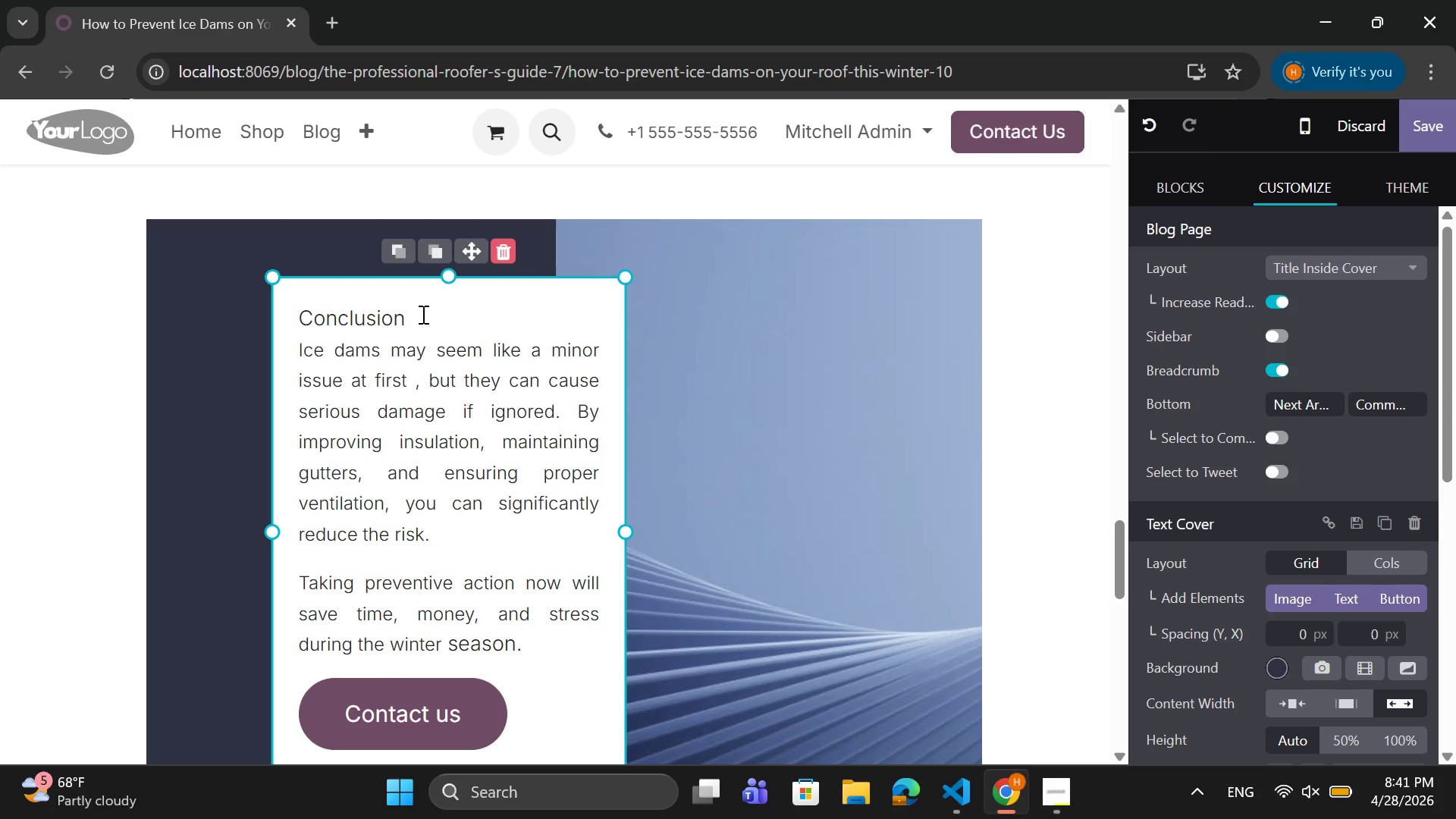 
left_click_drag(start_coordinate=[421, 314], to_coordinate=[294, 315])
 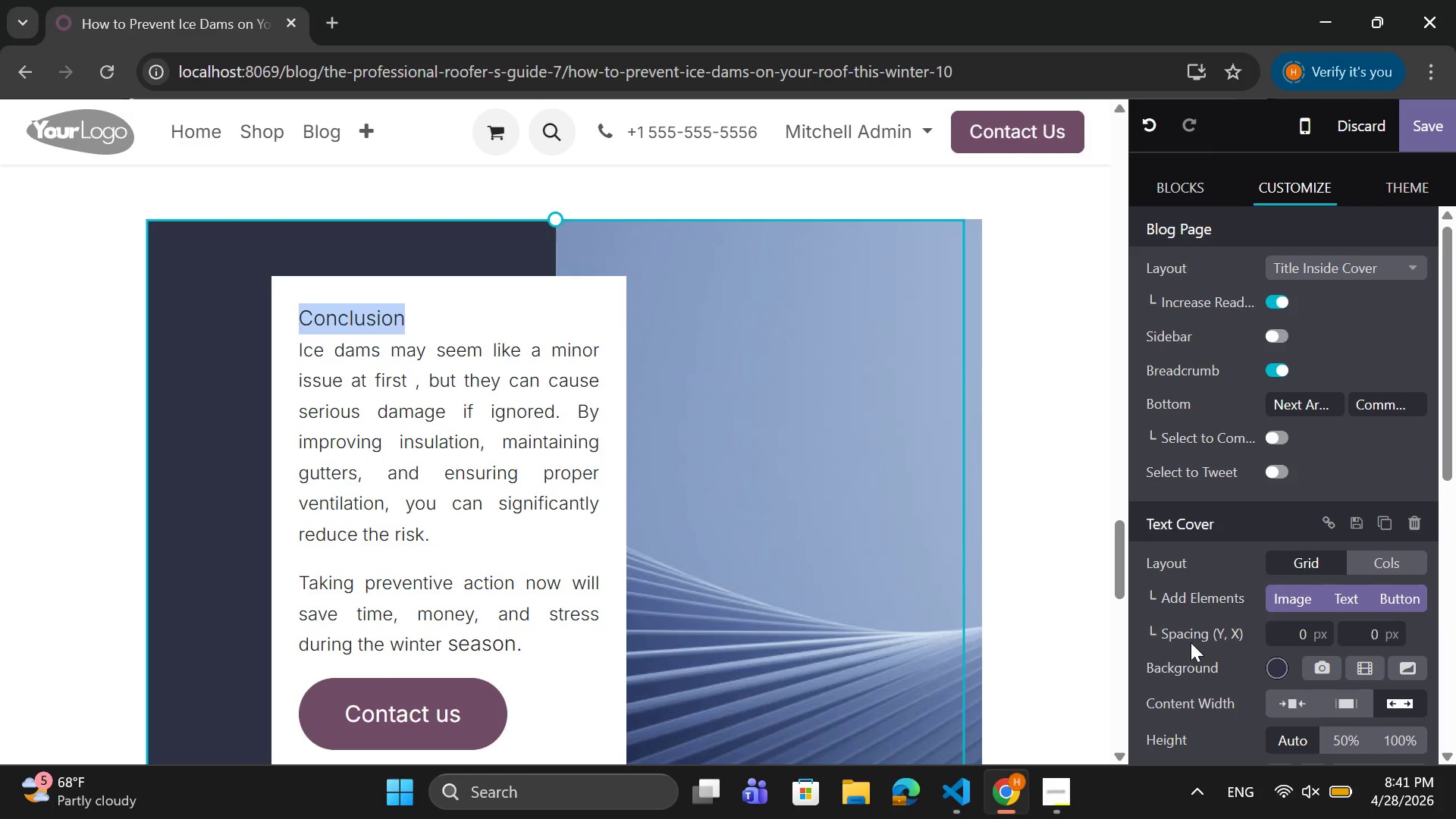 
scroll: coordinate [1191, 642], scroll_direction: down, amount: 5.0
 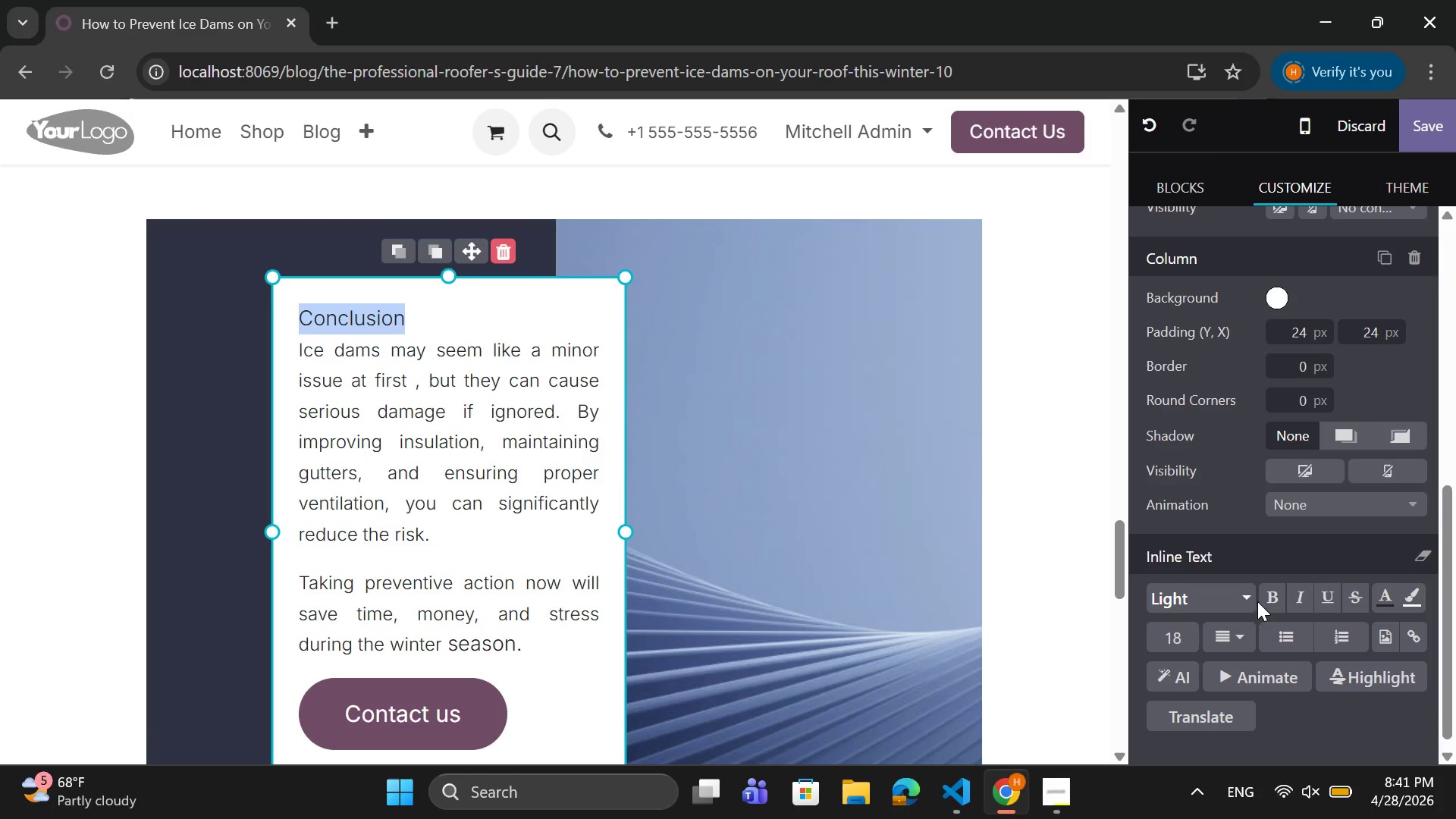 
left_click([1276, 600])
 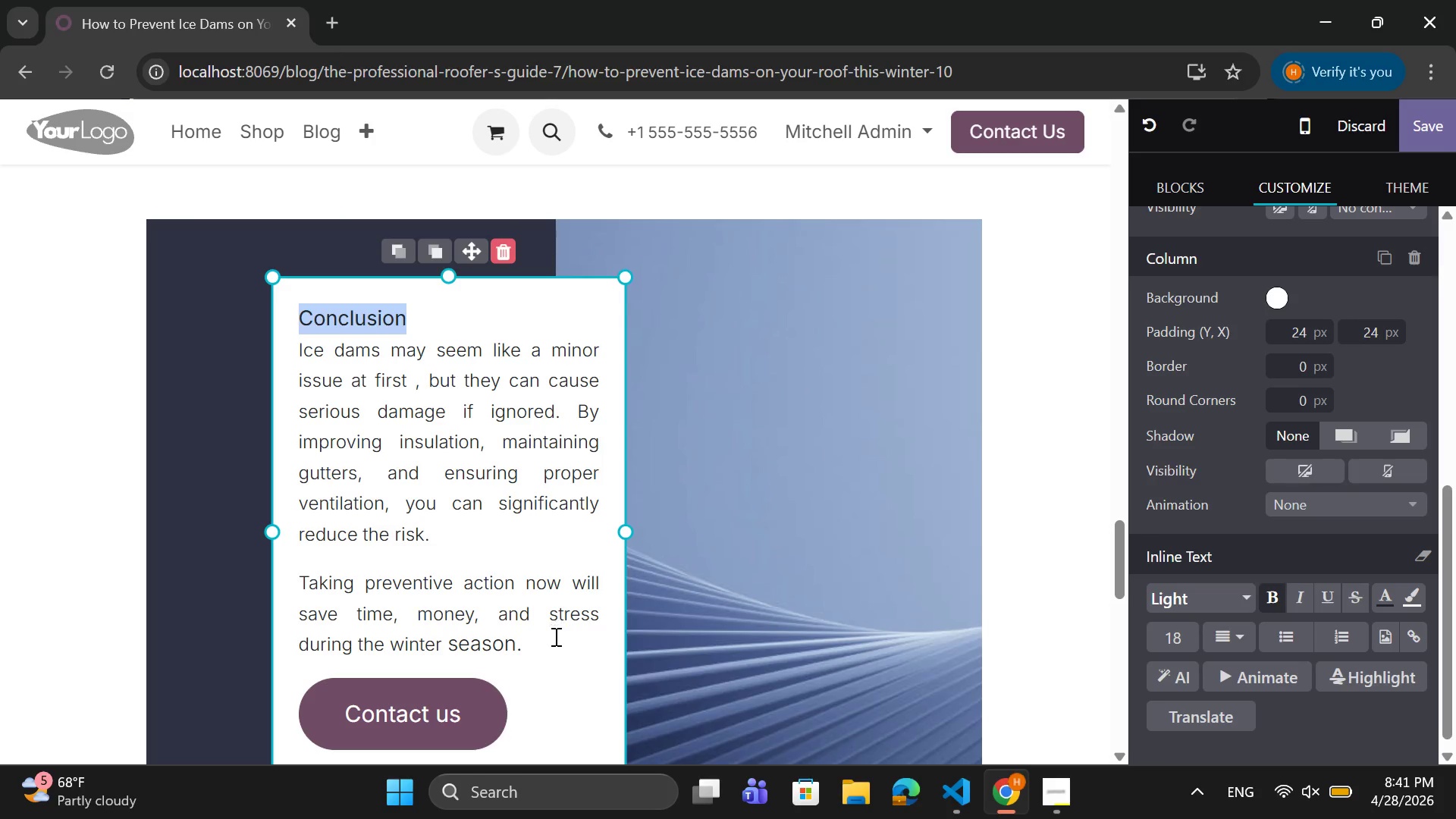 
left_click([554, 640])
 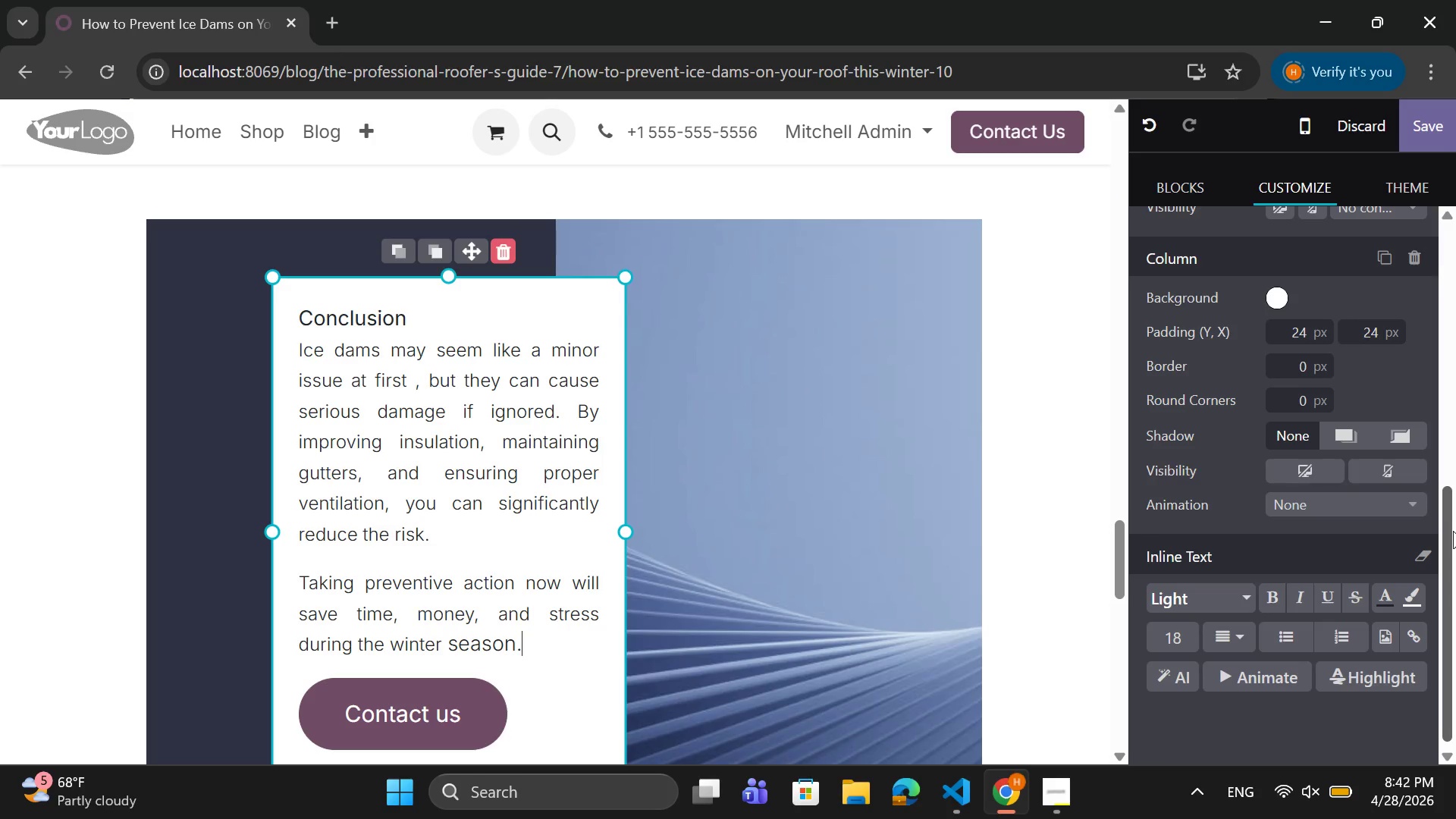 
wait(16.88)
 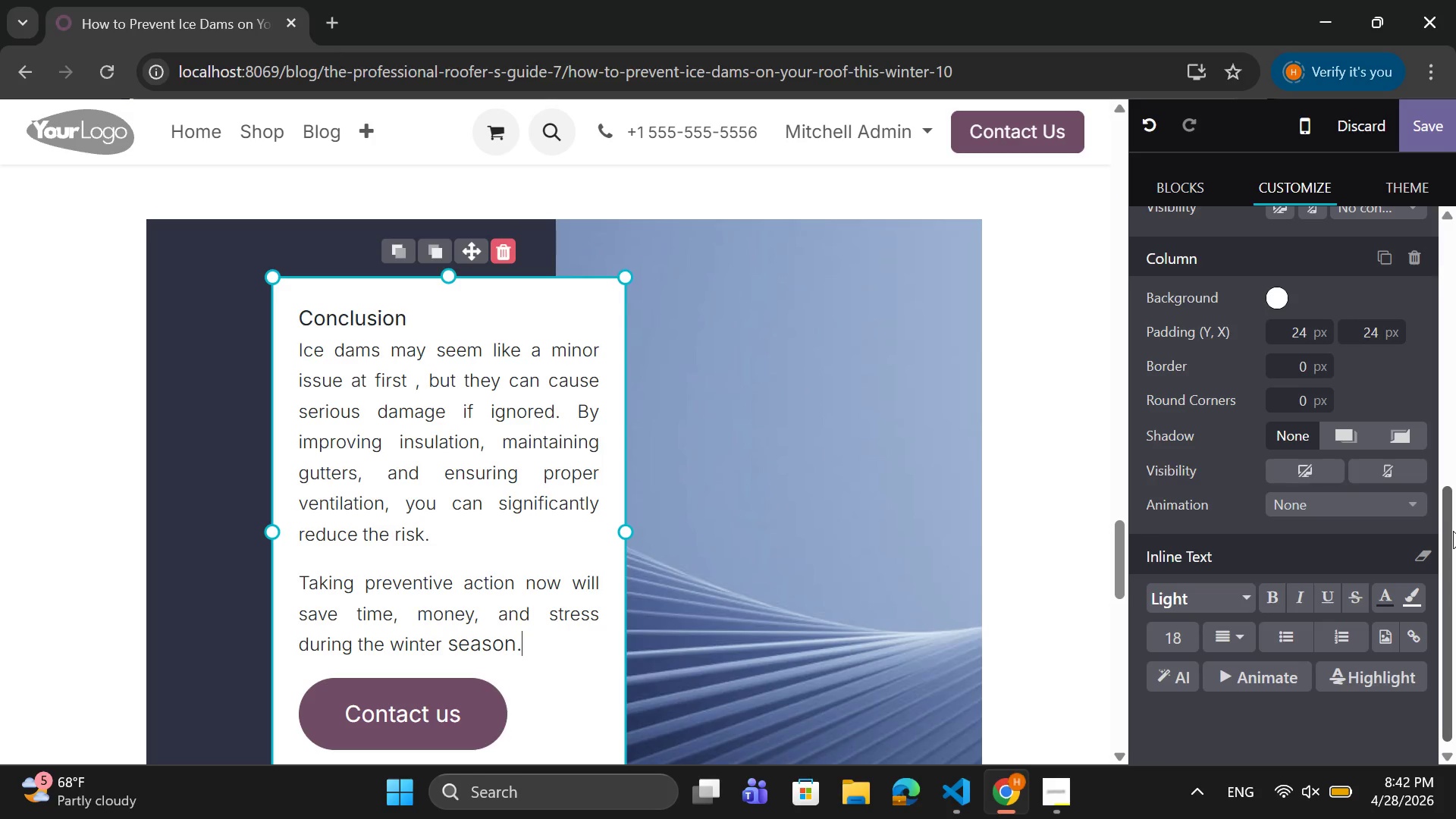 
left_click_drag(start_coordinate=[412, 317], to_coordinate=[305, 323])
 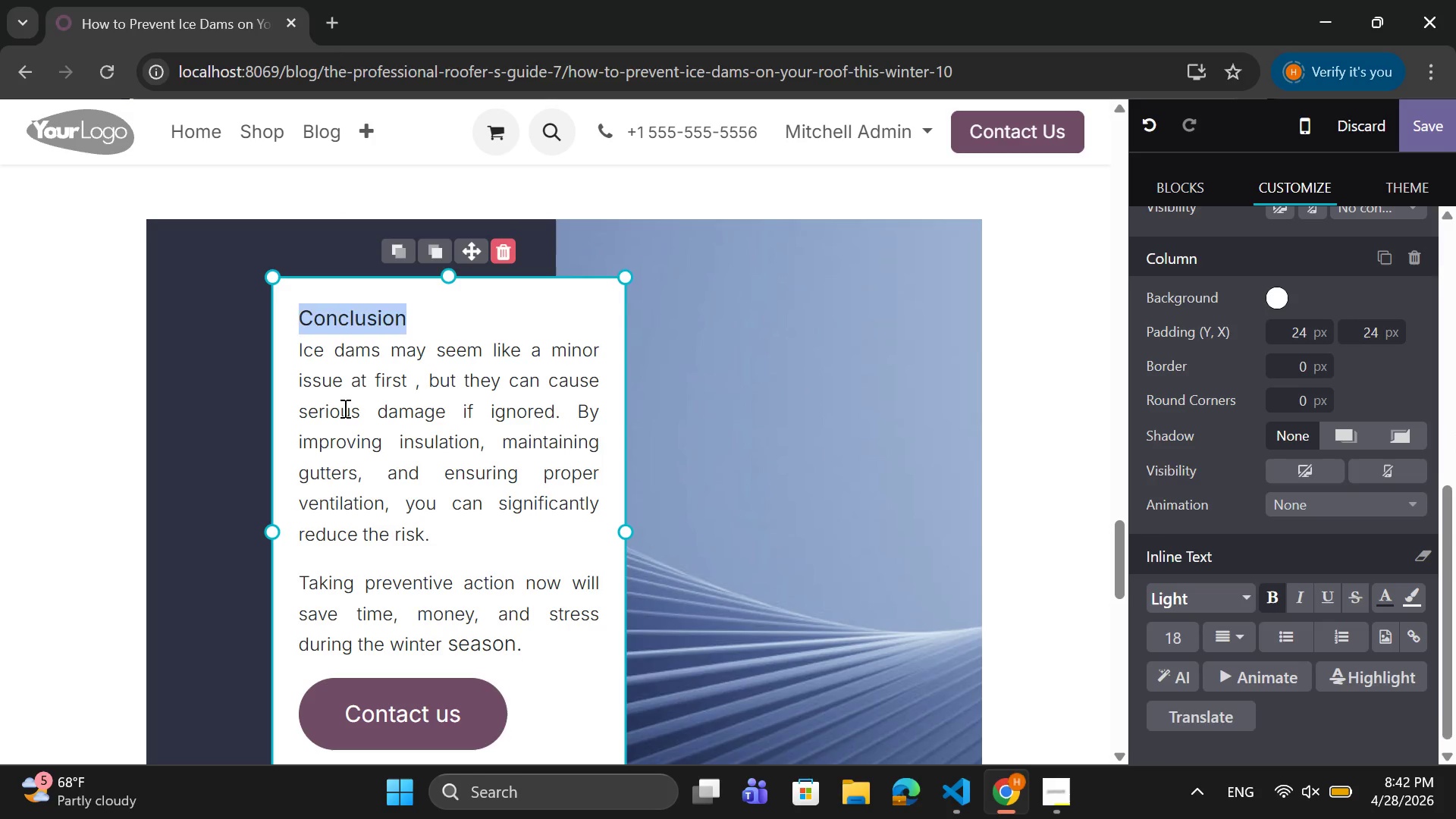 
left_click([344, 408])
 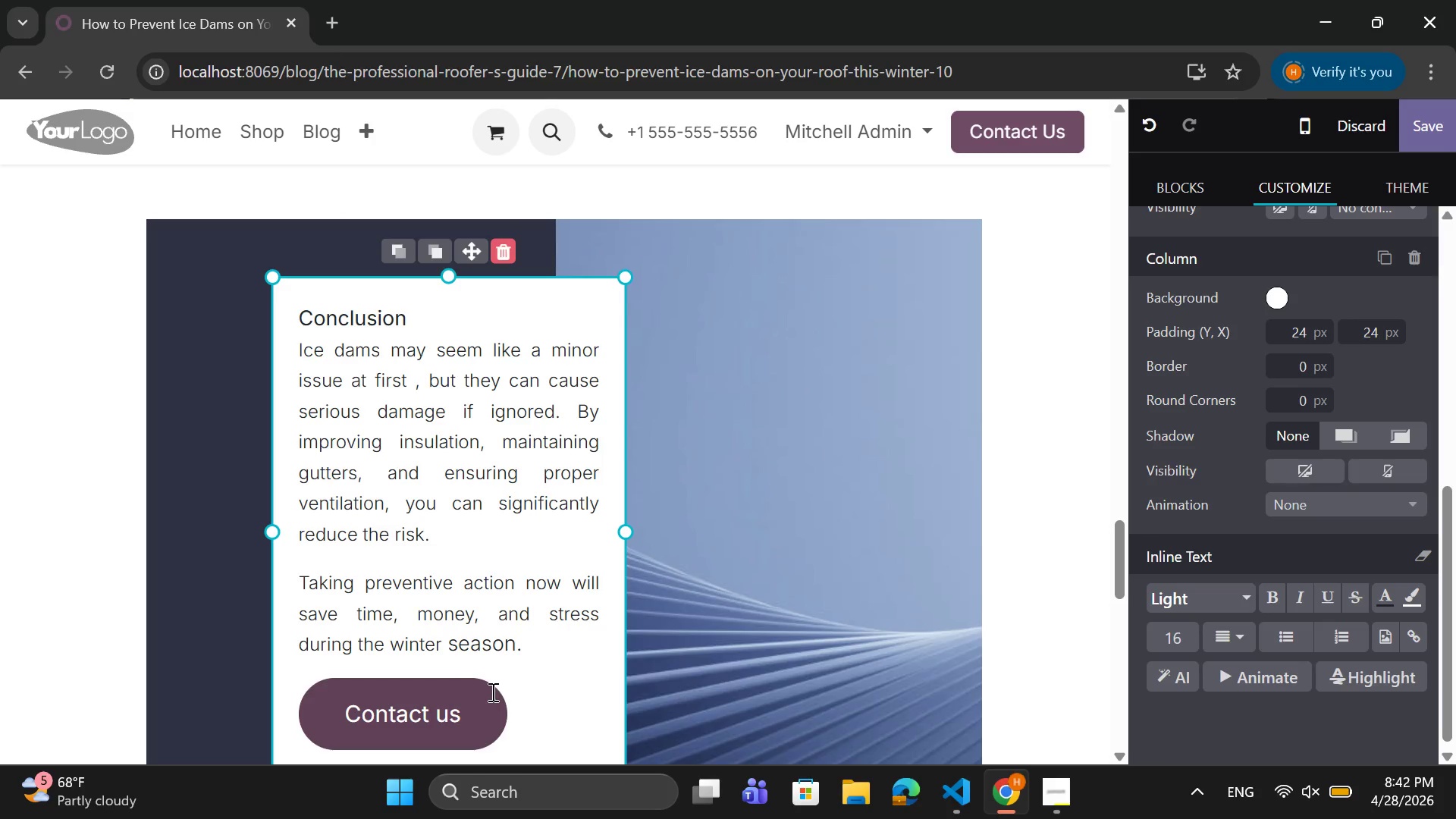 
scroll: coordinate [494, 703], scroll_direction: down, amount: 1.0
 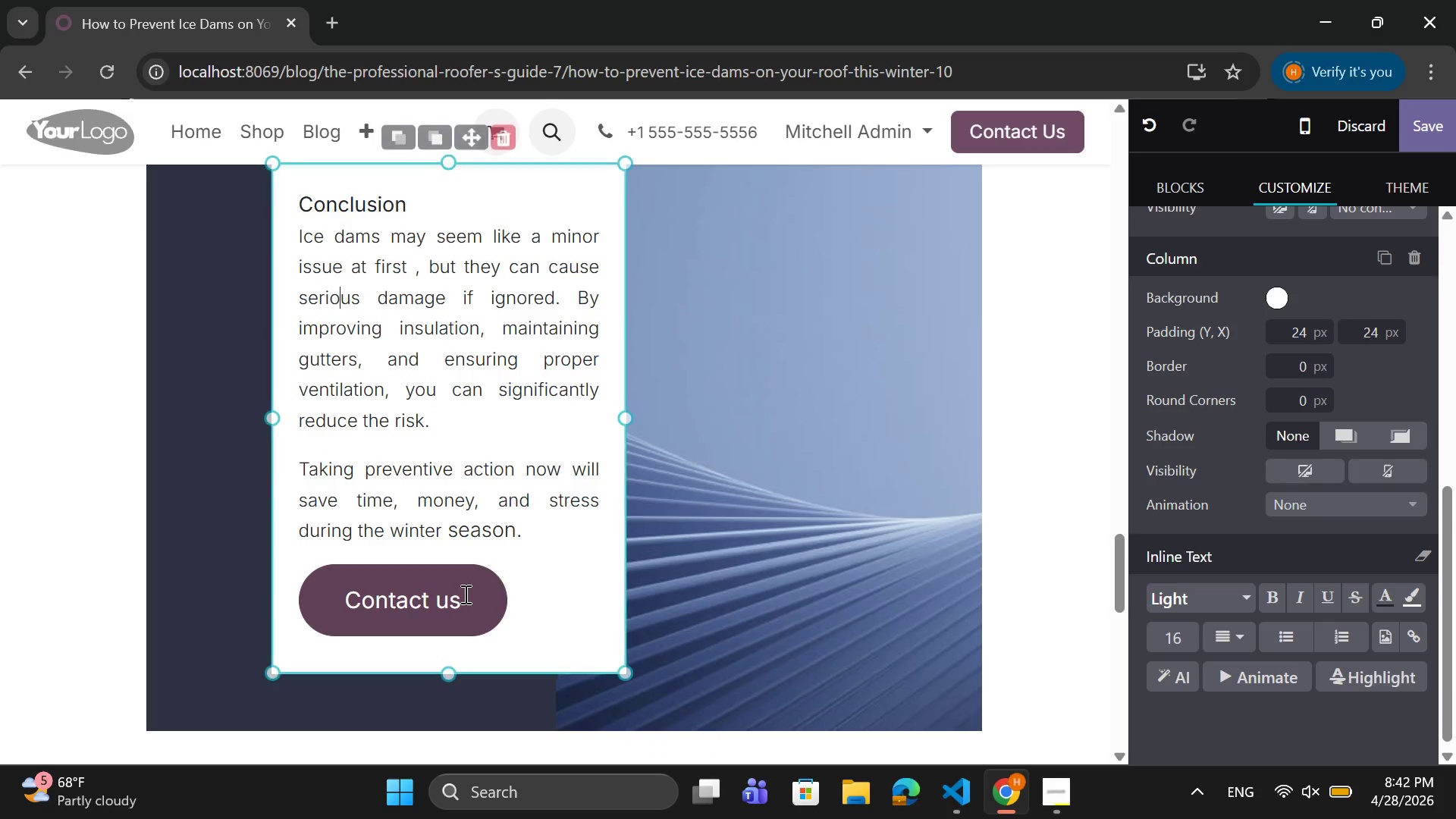 
left_click([464, 594])
 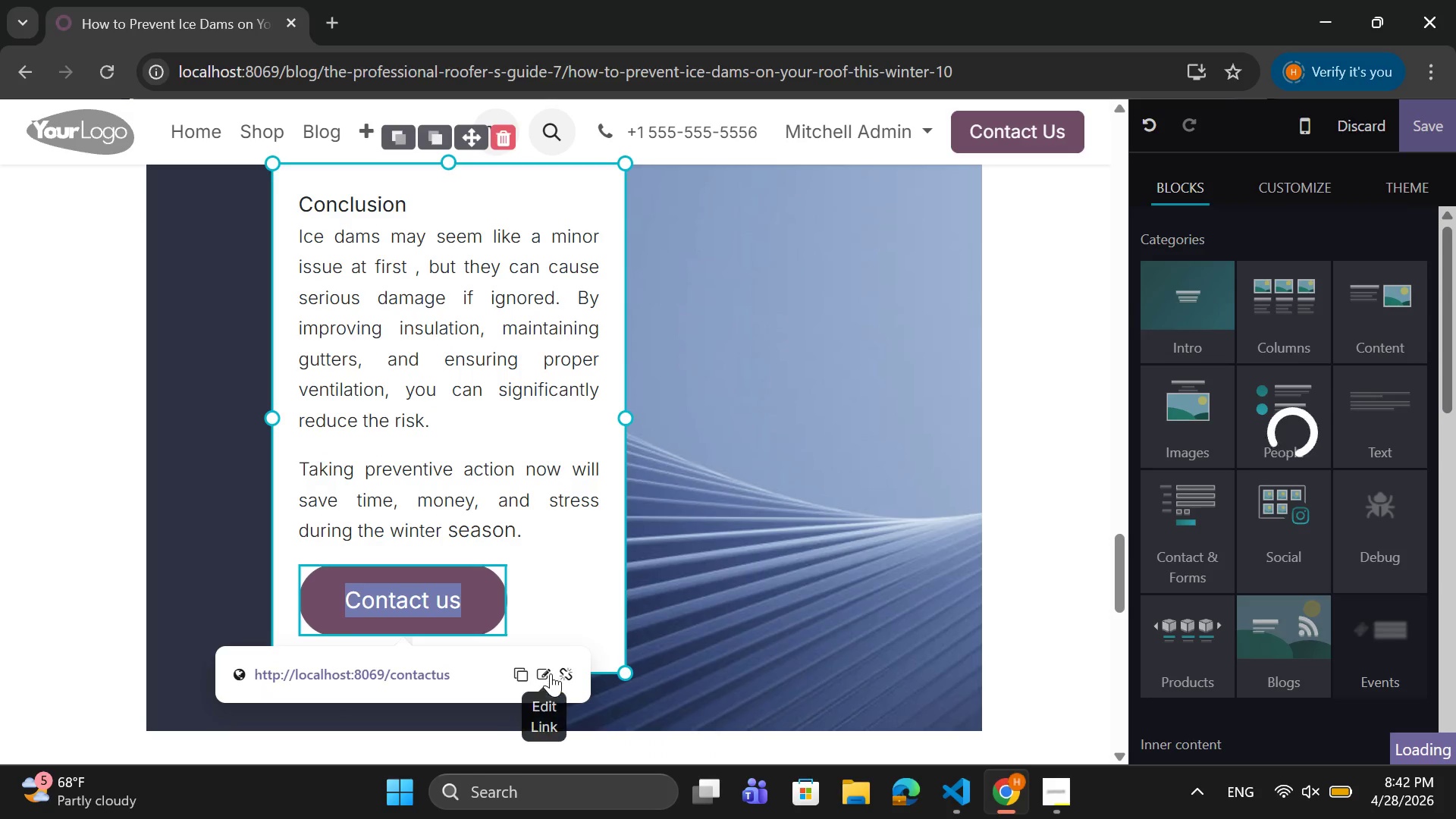 
left_click([551, 673])
 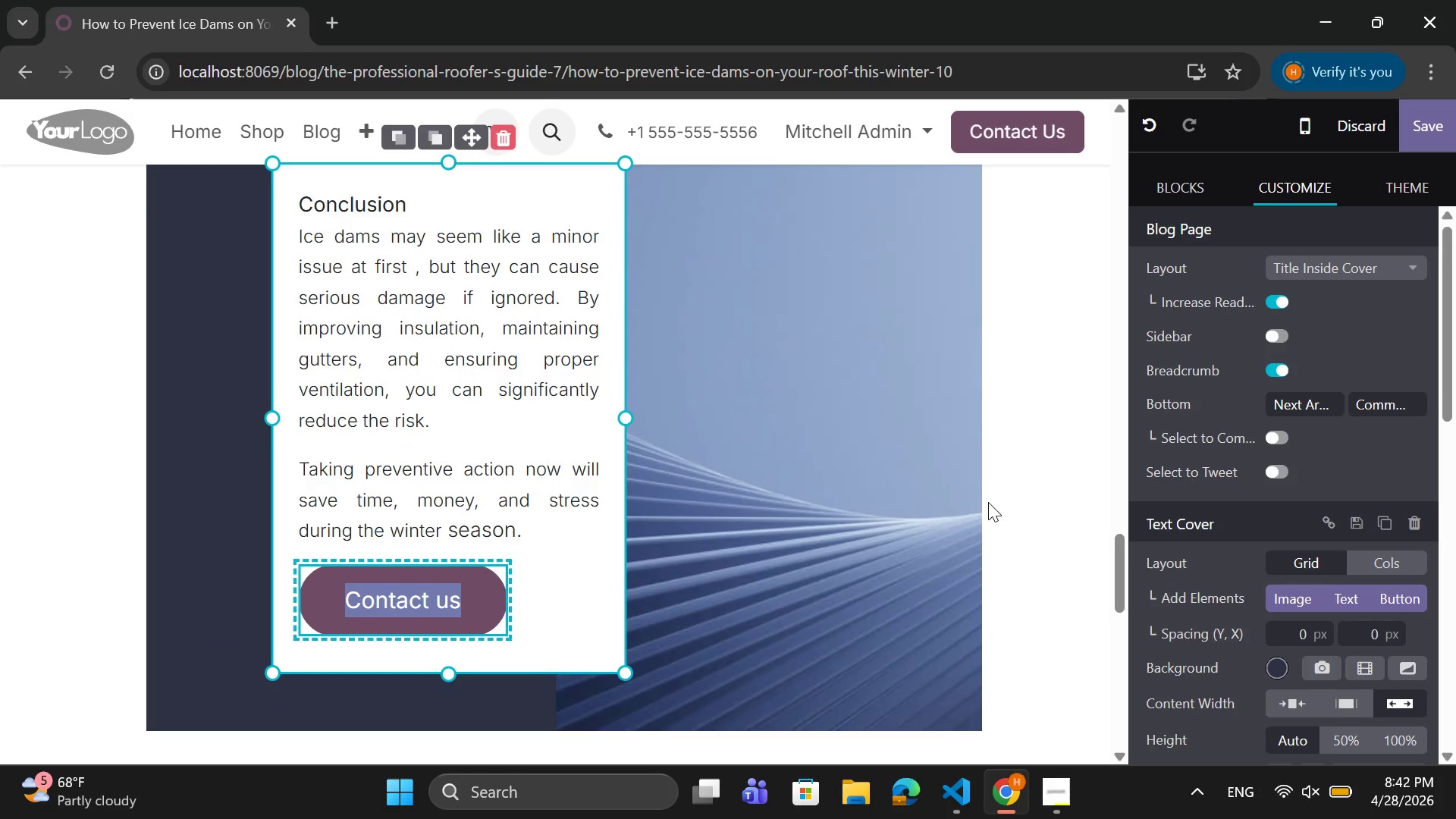 
type(BO)
 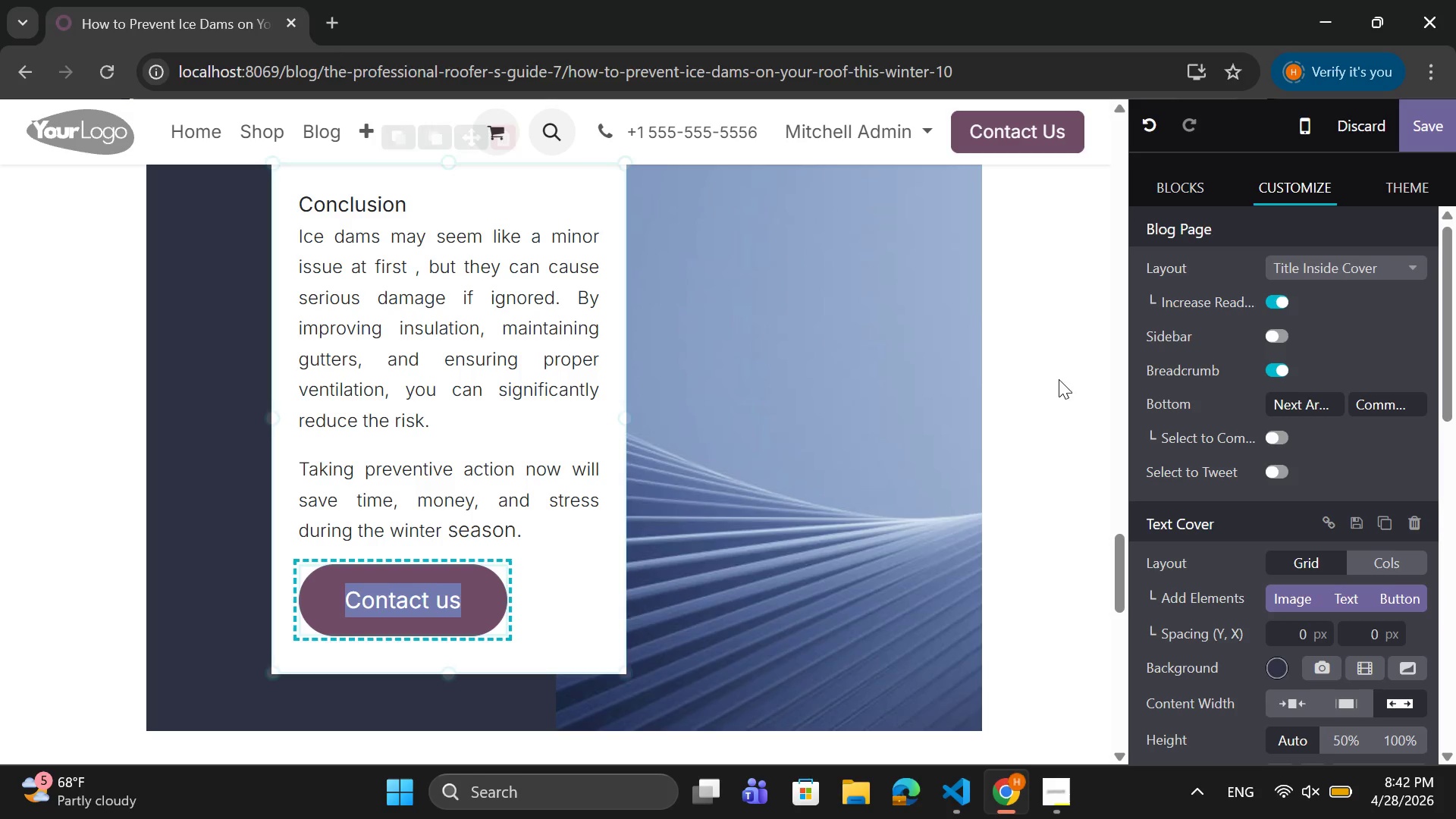 
mouse_move([1301, 466])
 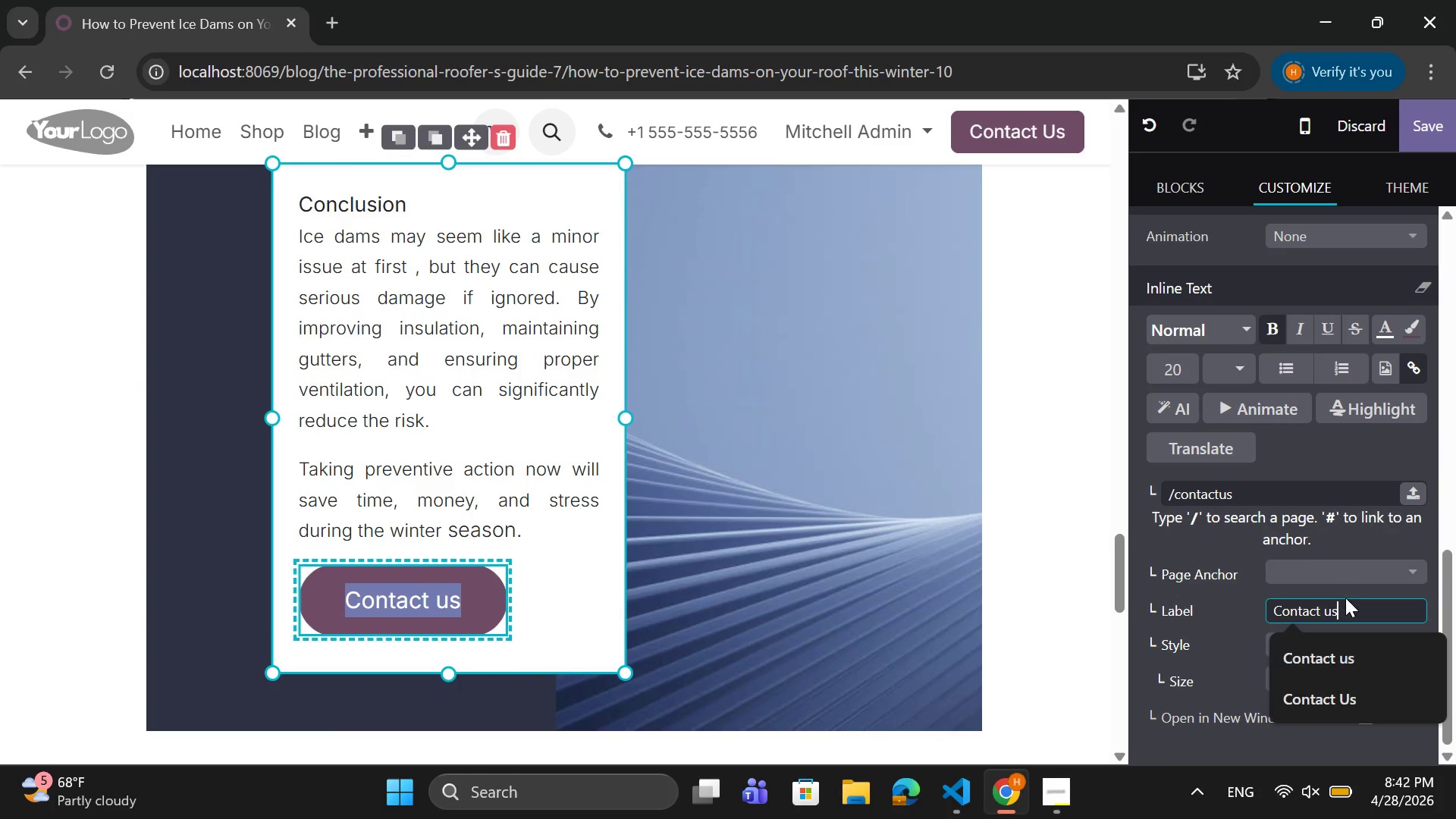 
left_click_drag(start_coordinate=[1345, 598], to_coordinate=[1335, 611])
 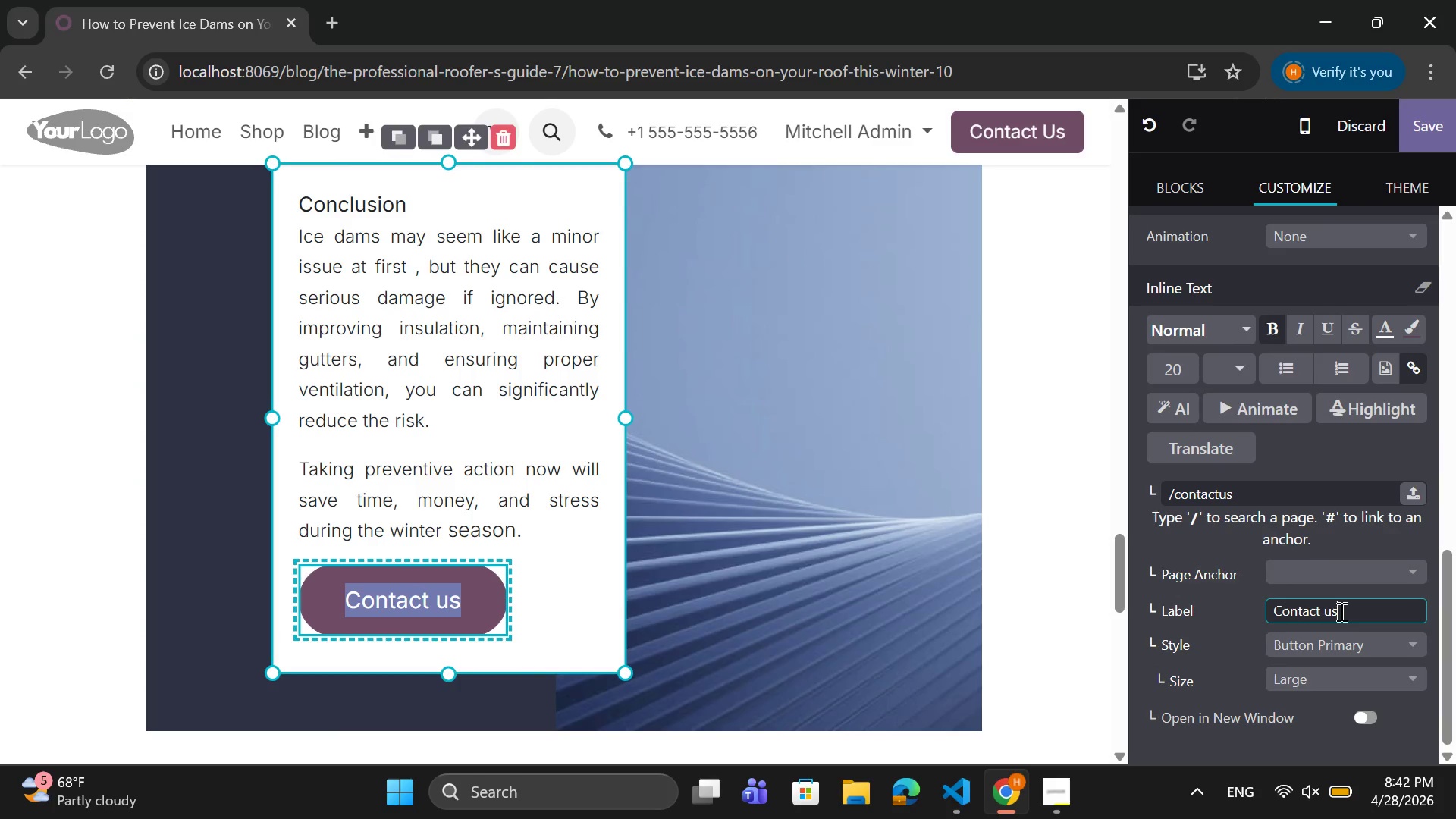 
left_click([1340, 611])
 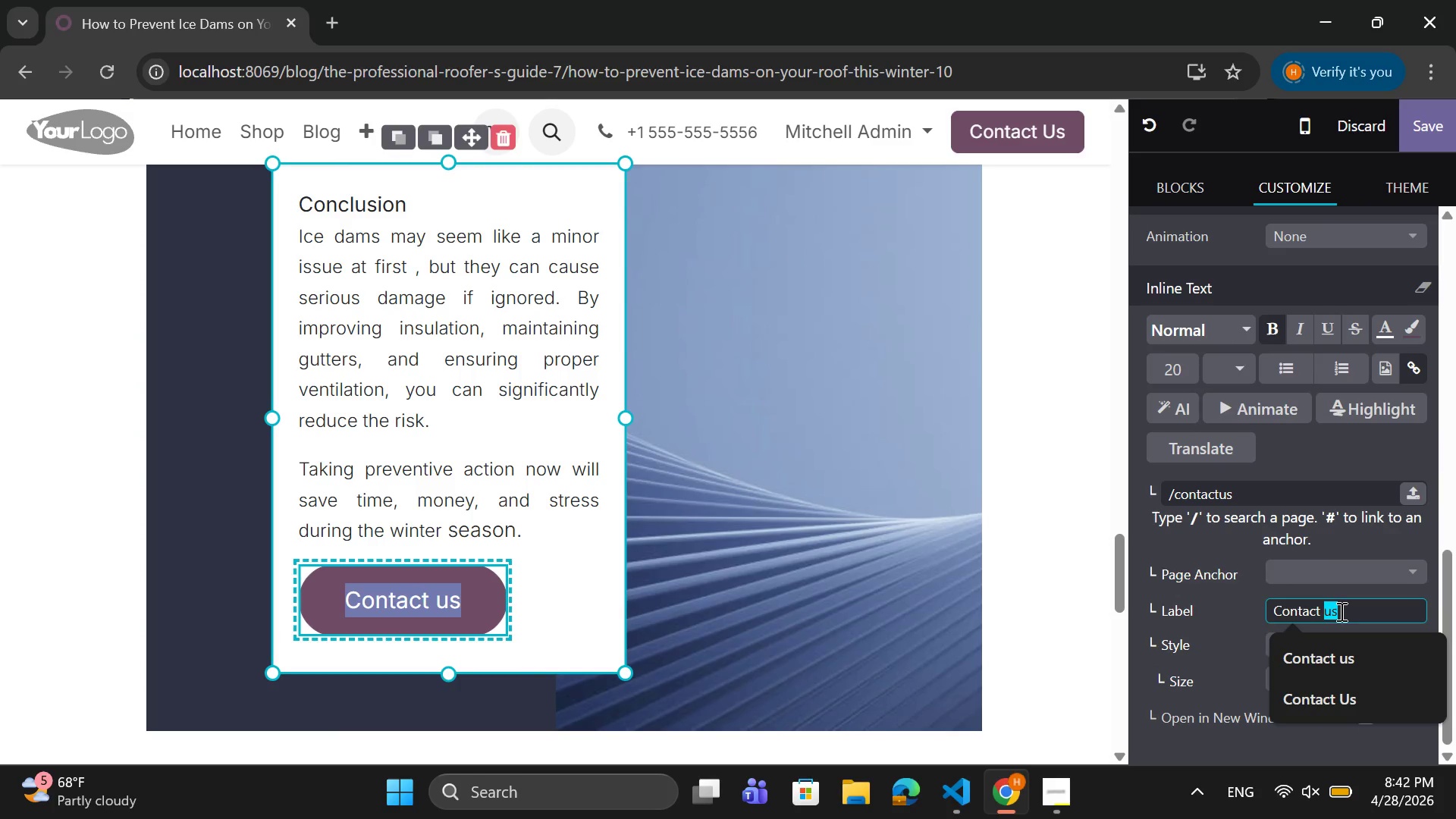 
left_click_drag(start_coordinate=[1340, 611], to_coordinate=[1266, 640])
 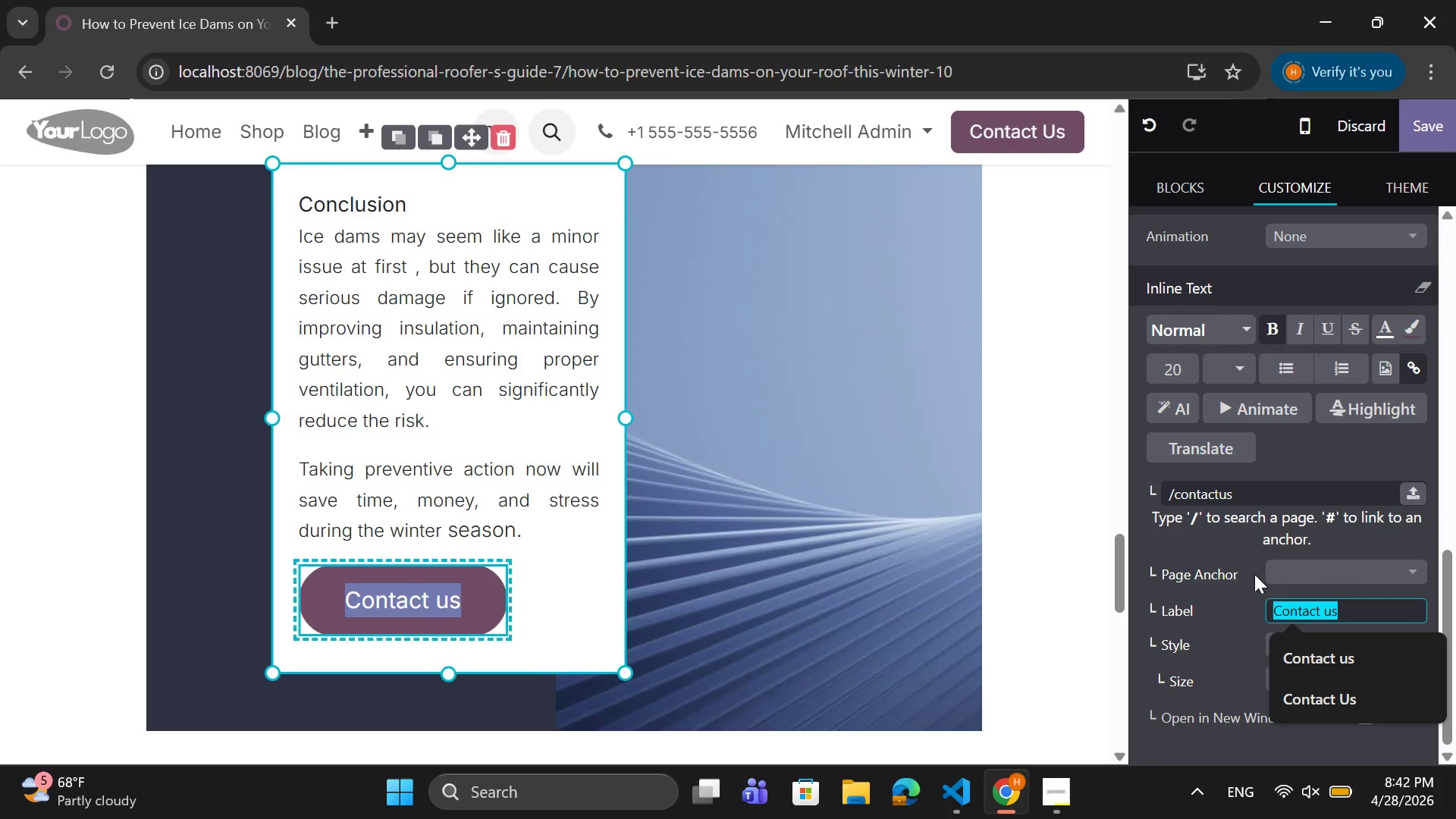 
key(B)
 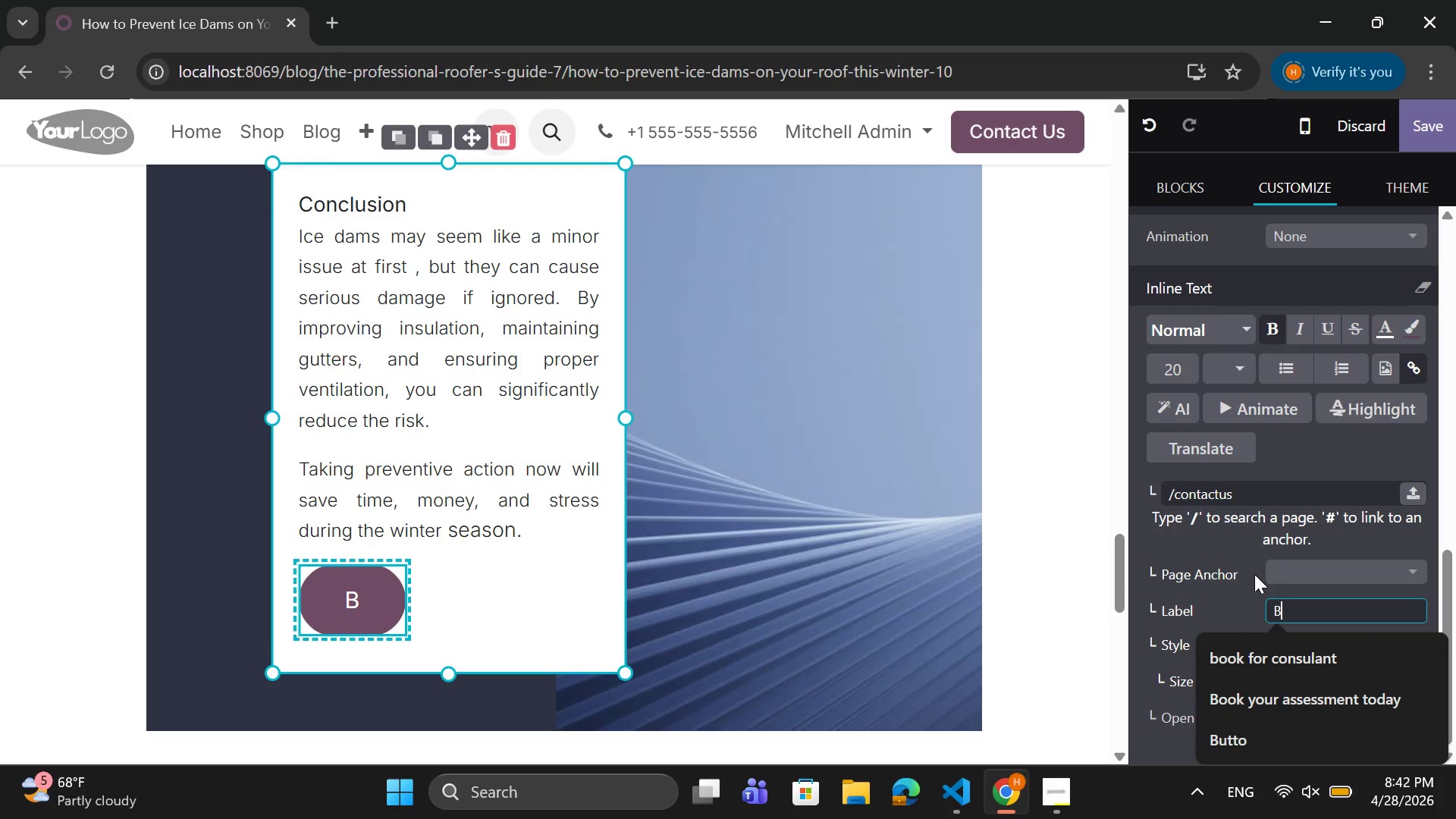 
key(CapsLock)
 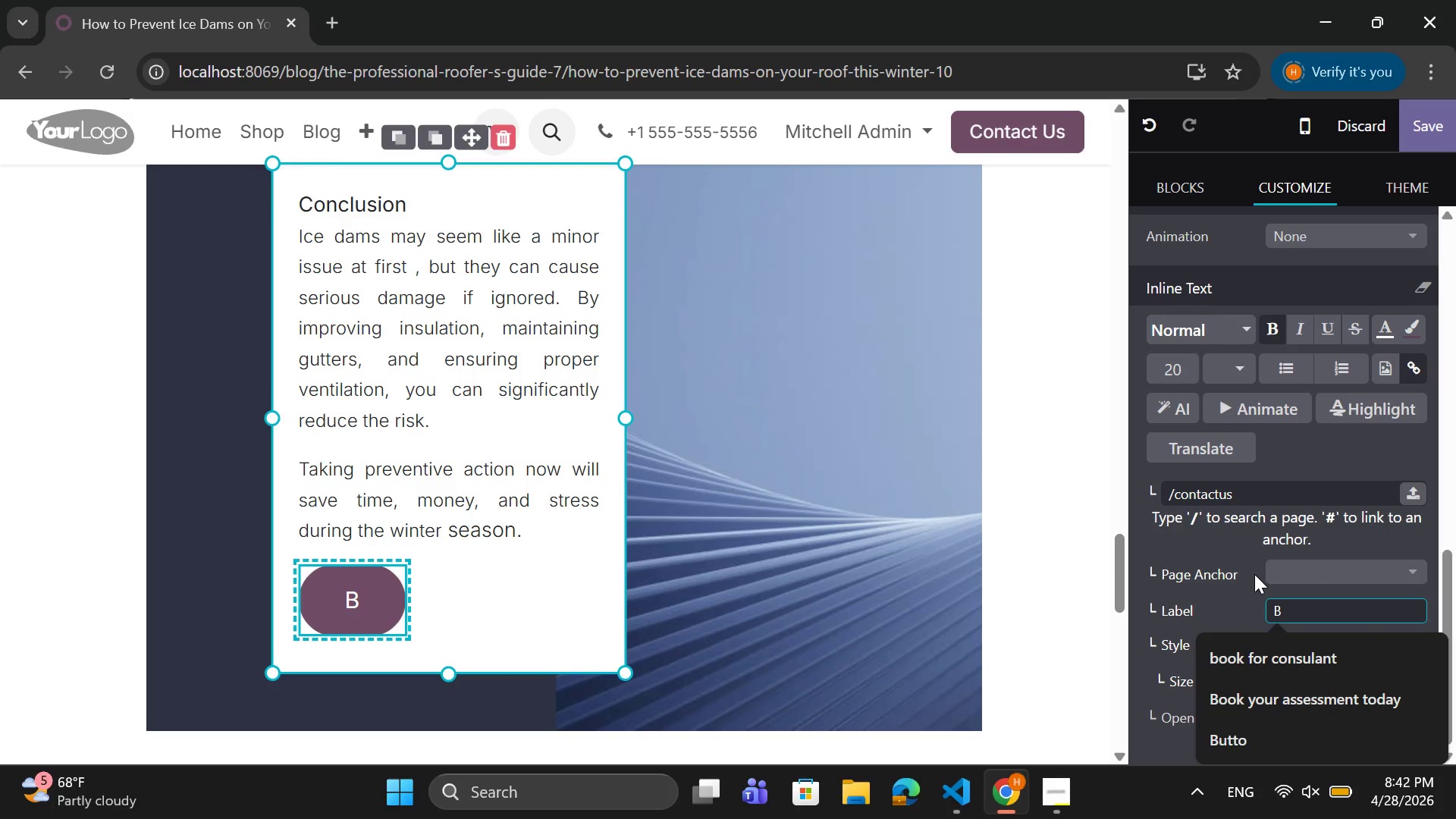 
key(O)
 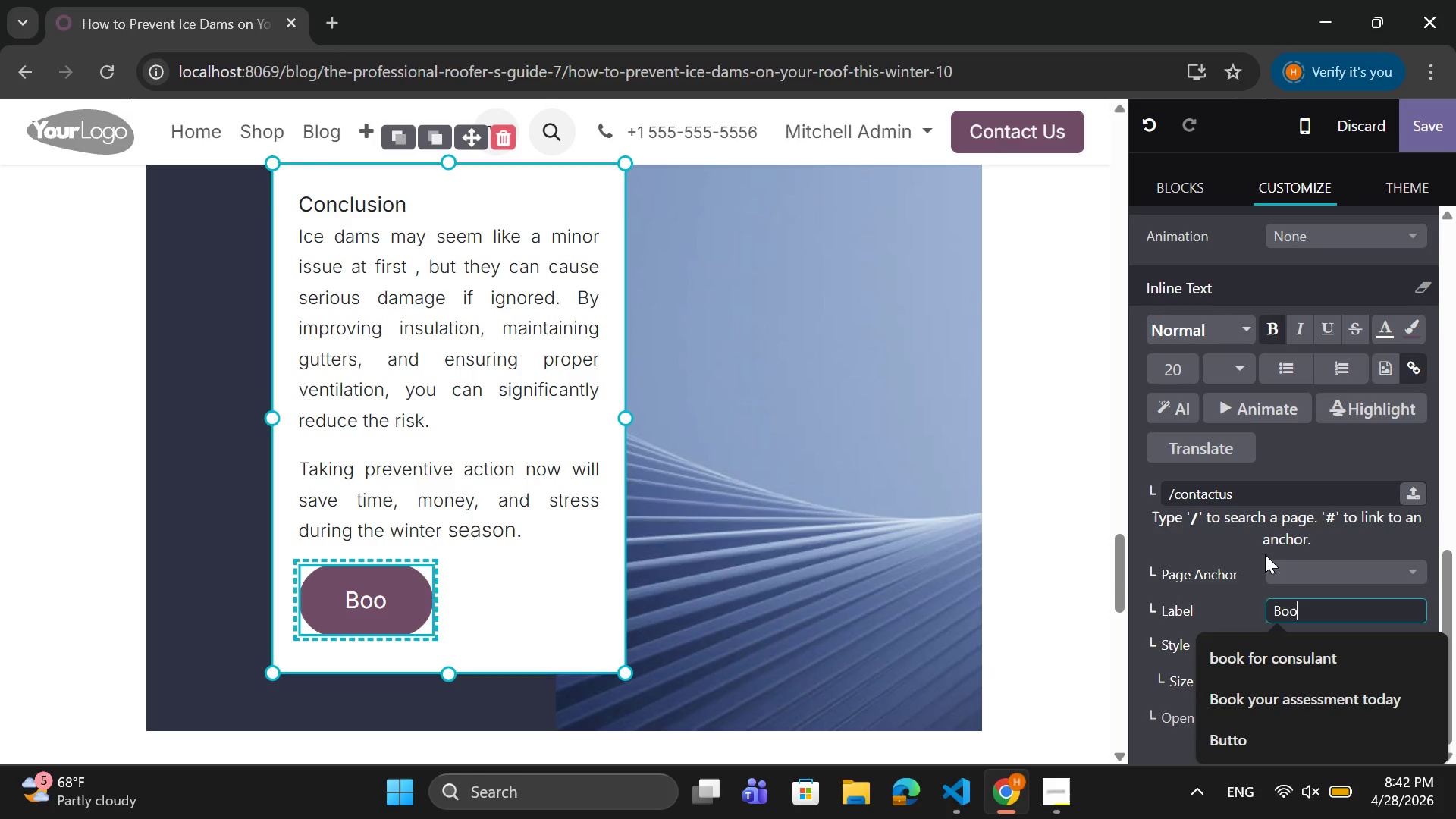 
type(ok Ic)
 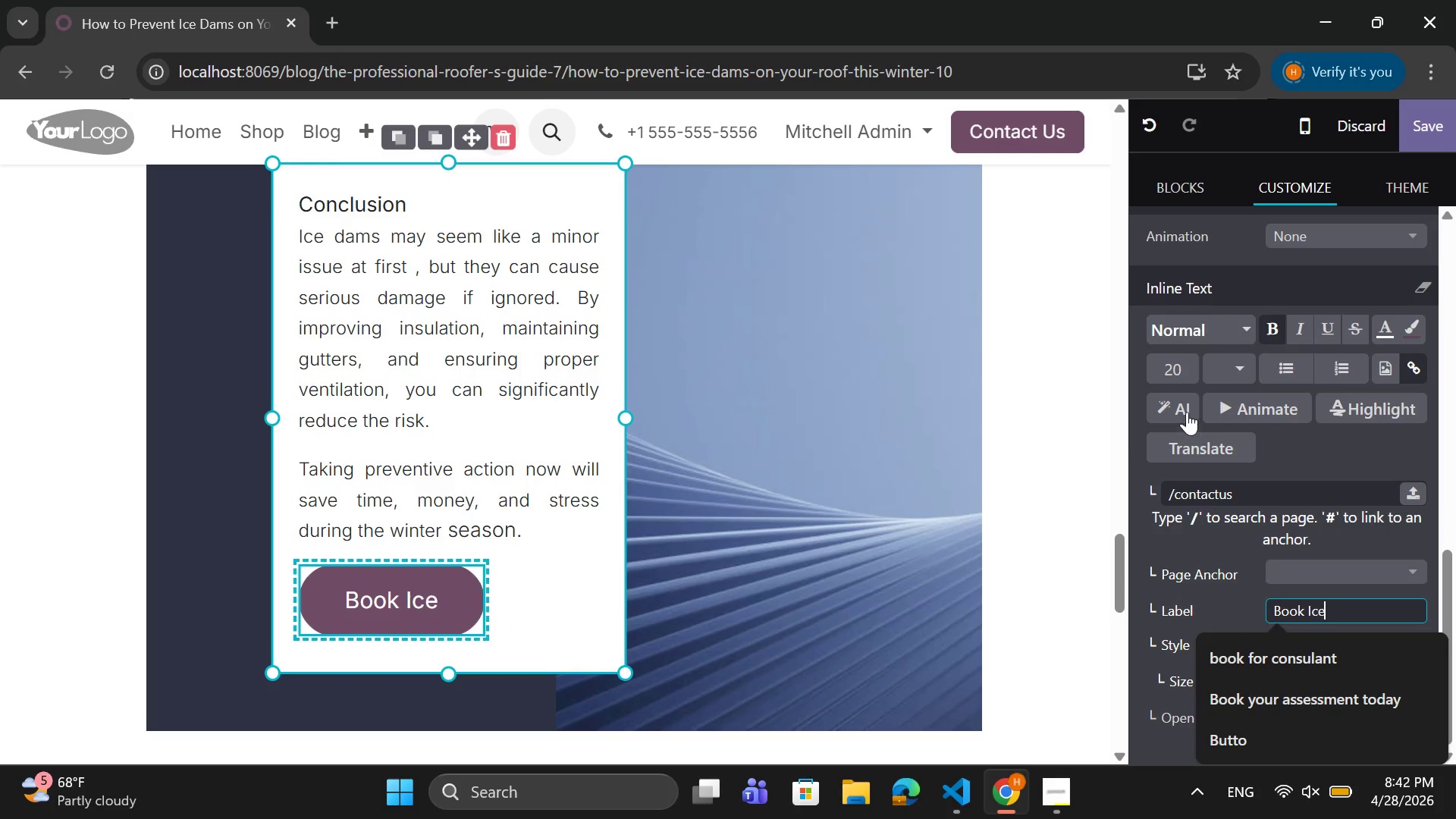 
key(E)
 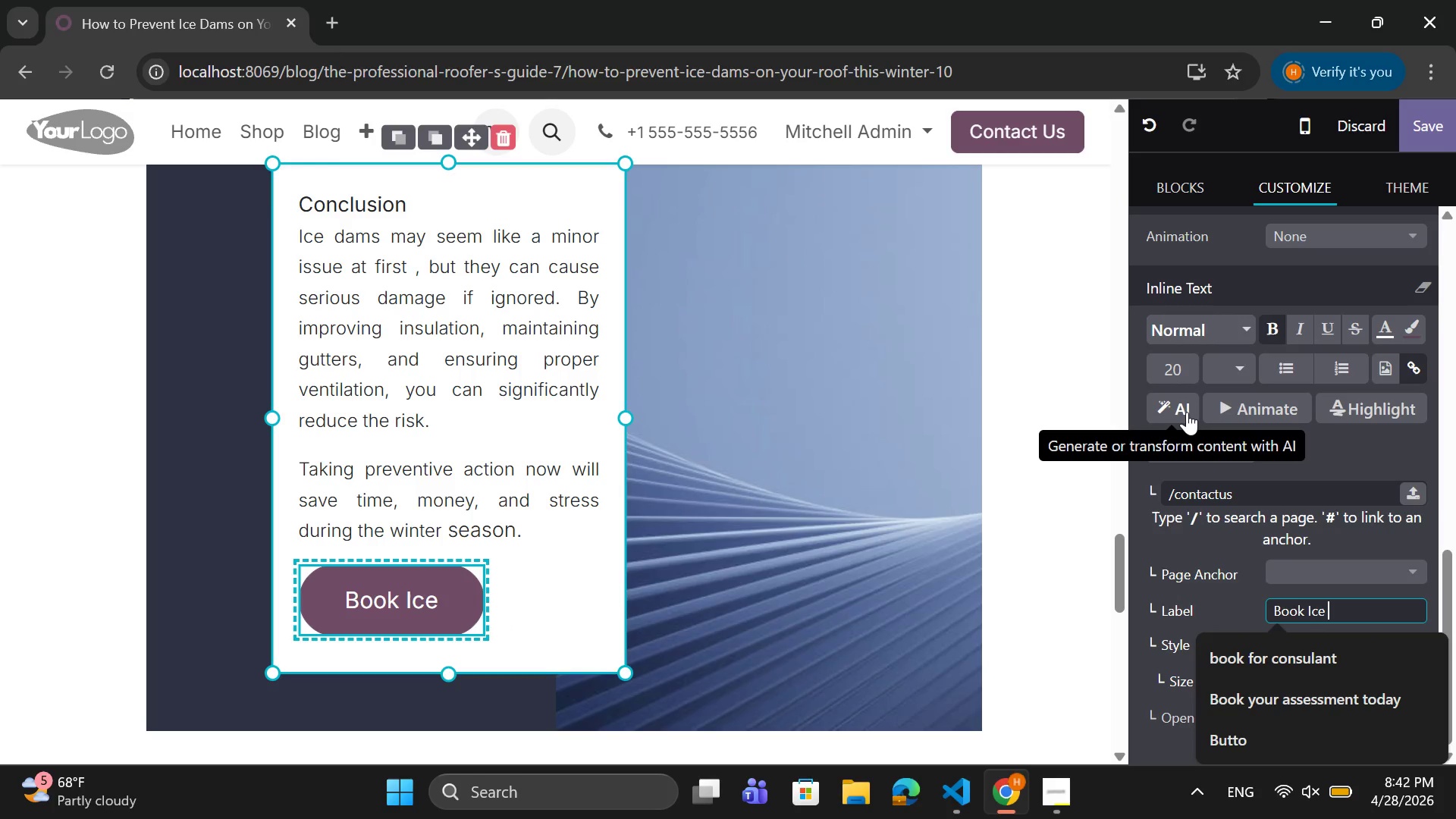 
key(Space)
 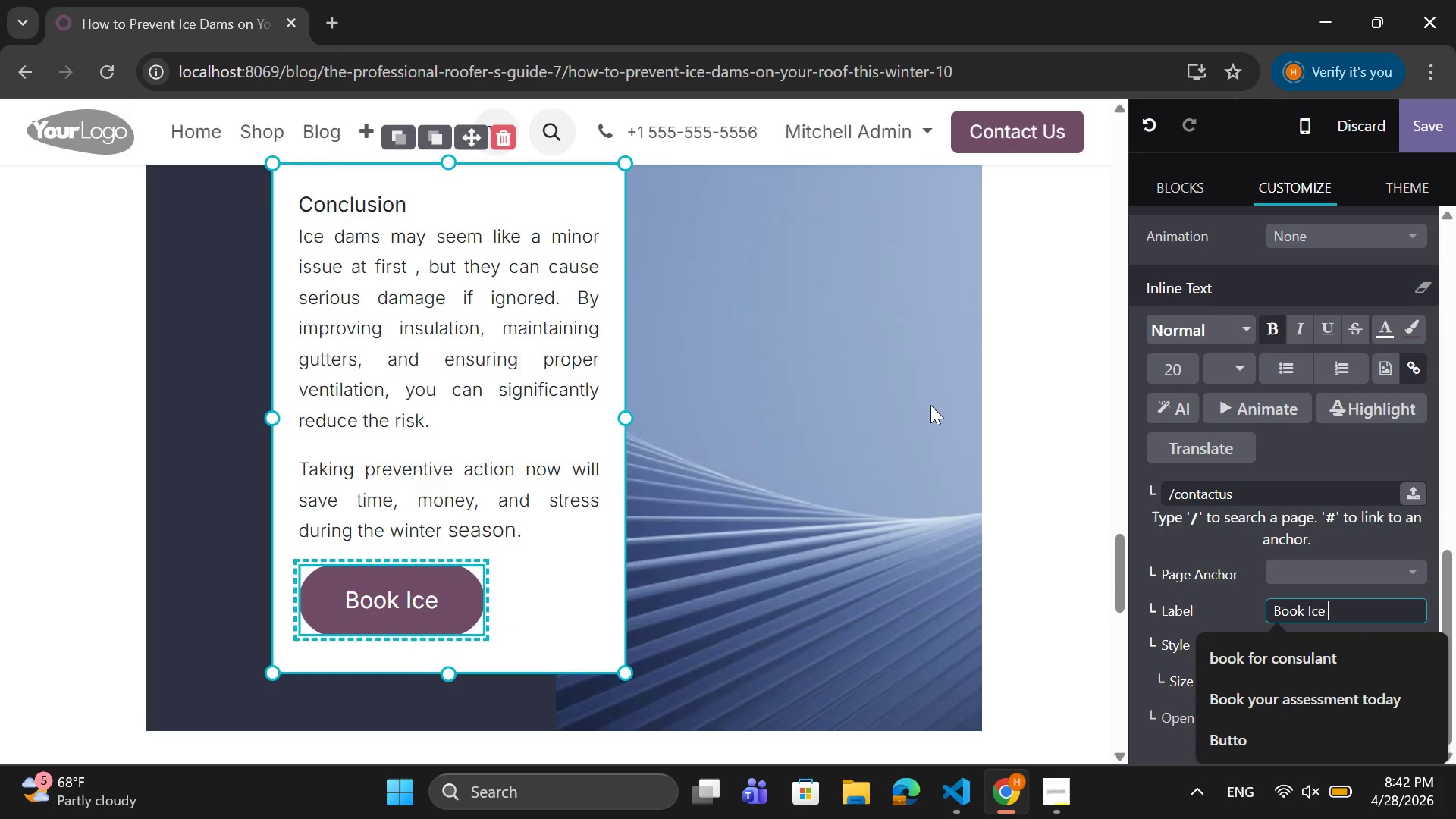 
type(Dam Prevent)
 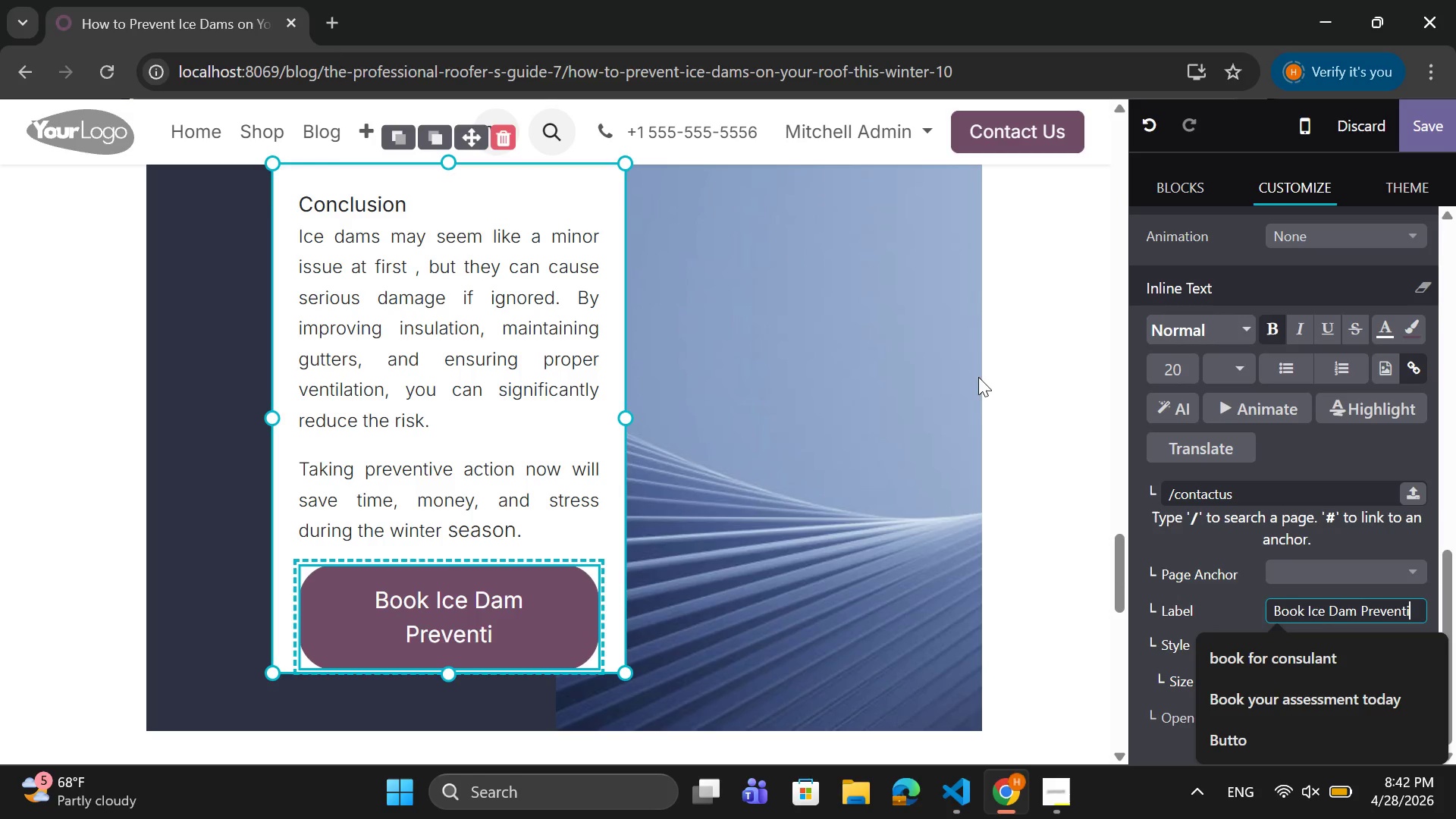 
type(ion Serv)
 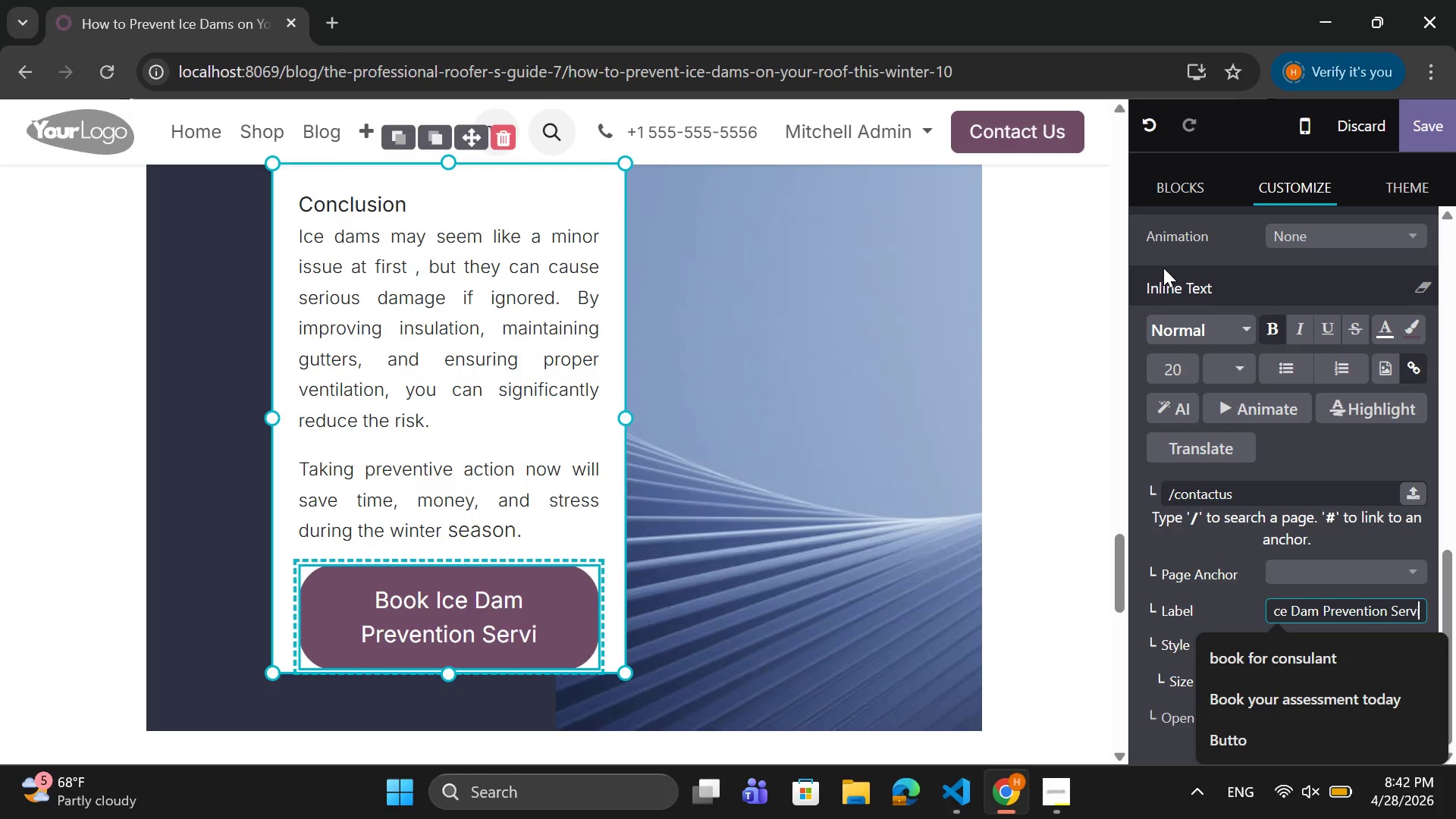 
type(ice)
 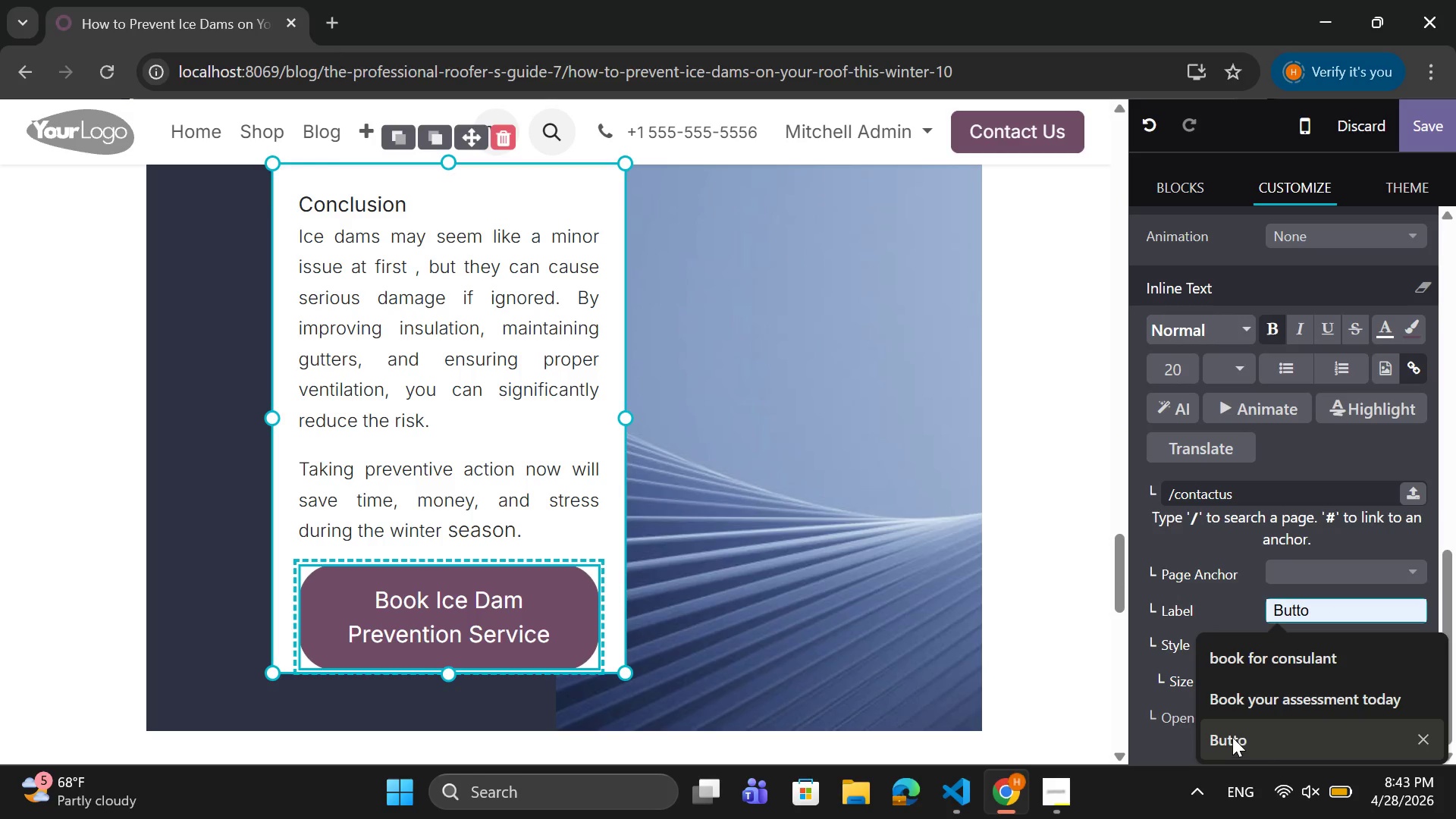 
wait(6.31)
 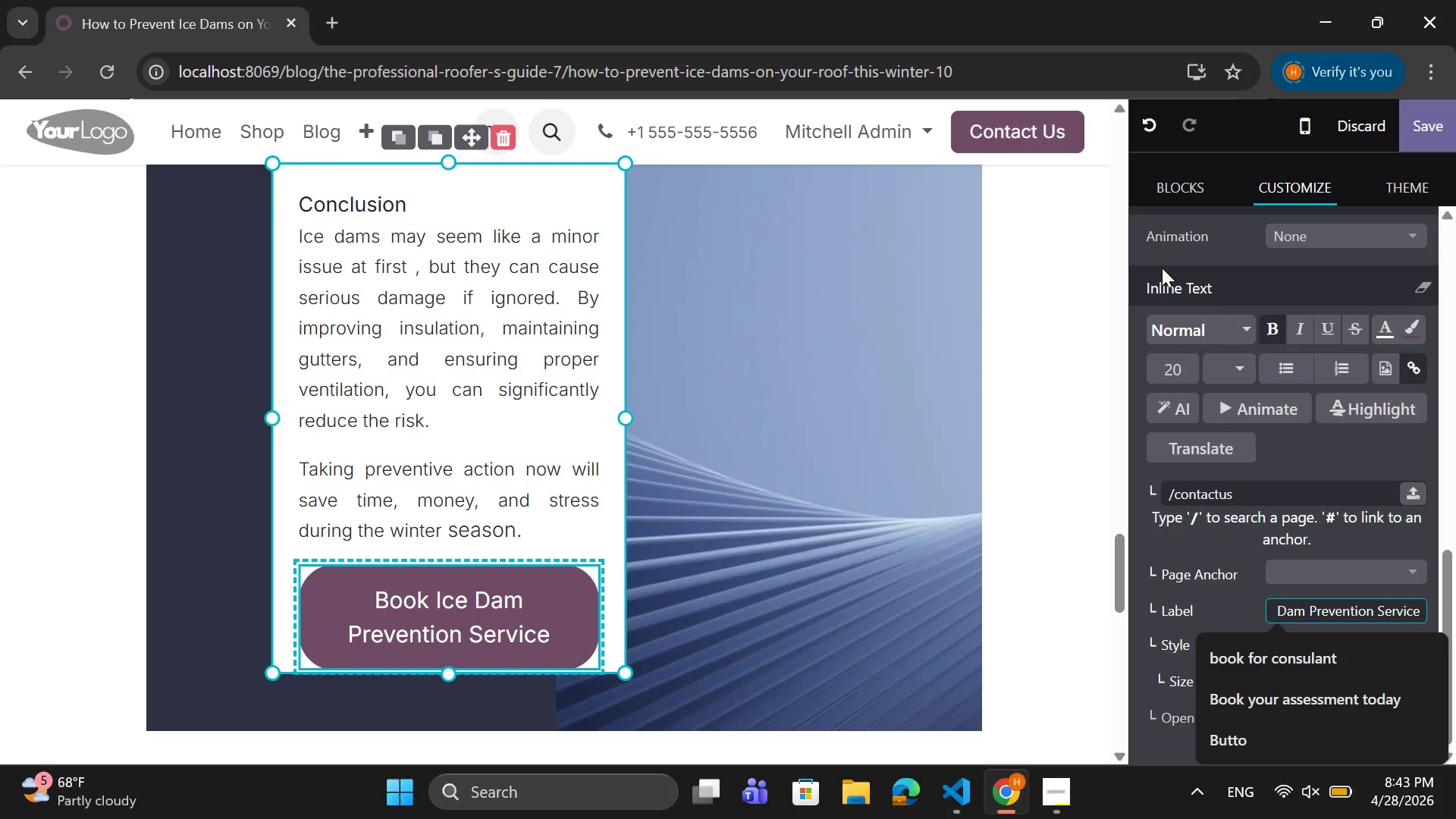 
mouse_move([1452, 777])
 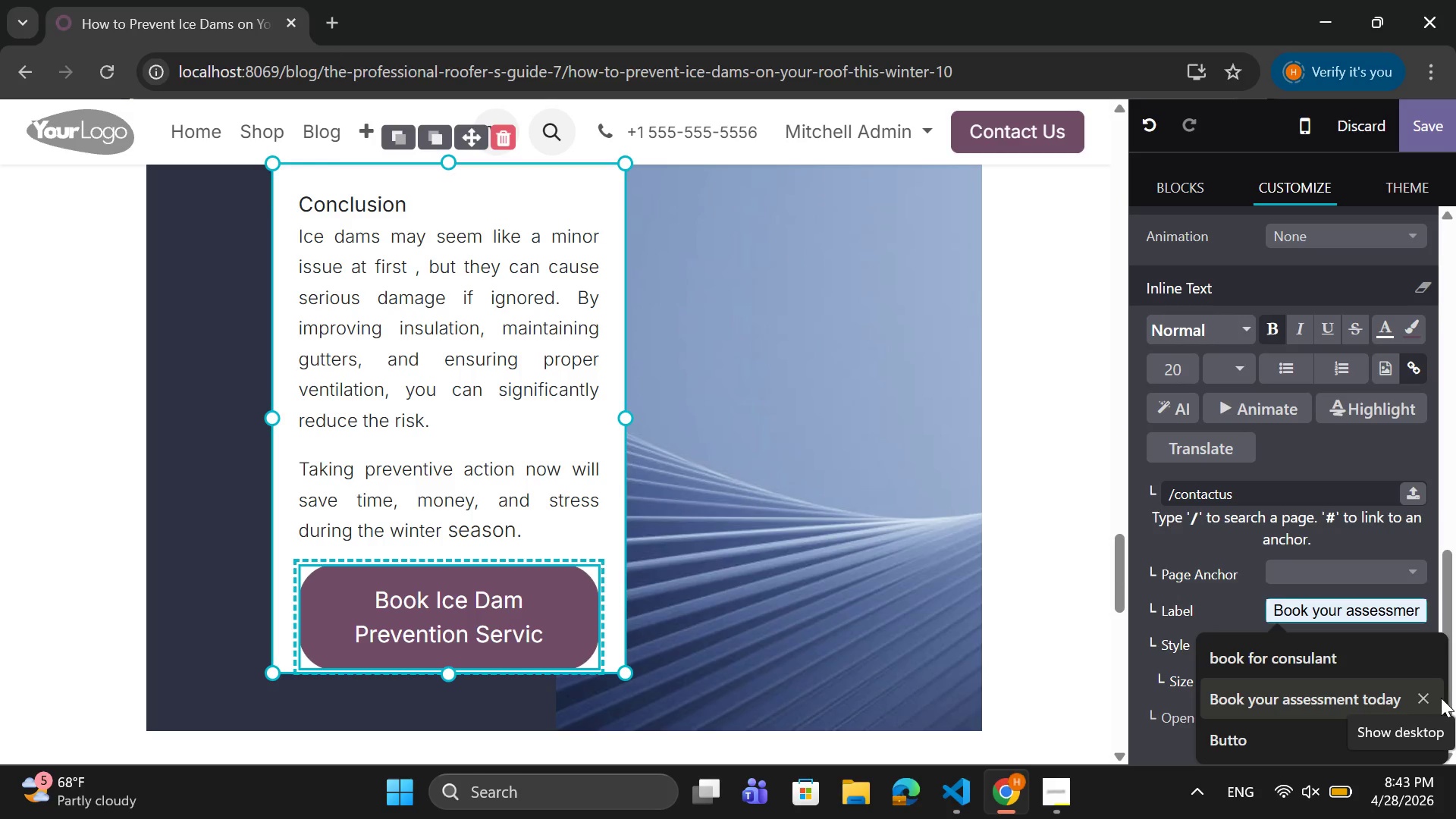 
hold_key(key=Backspace, duration=0.75)
 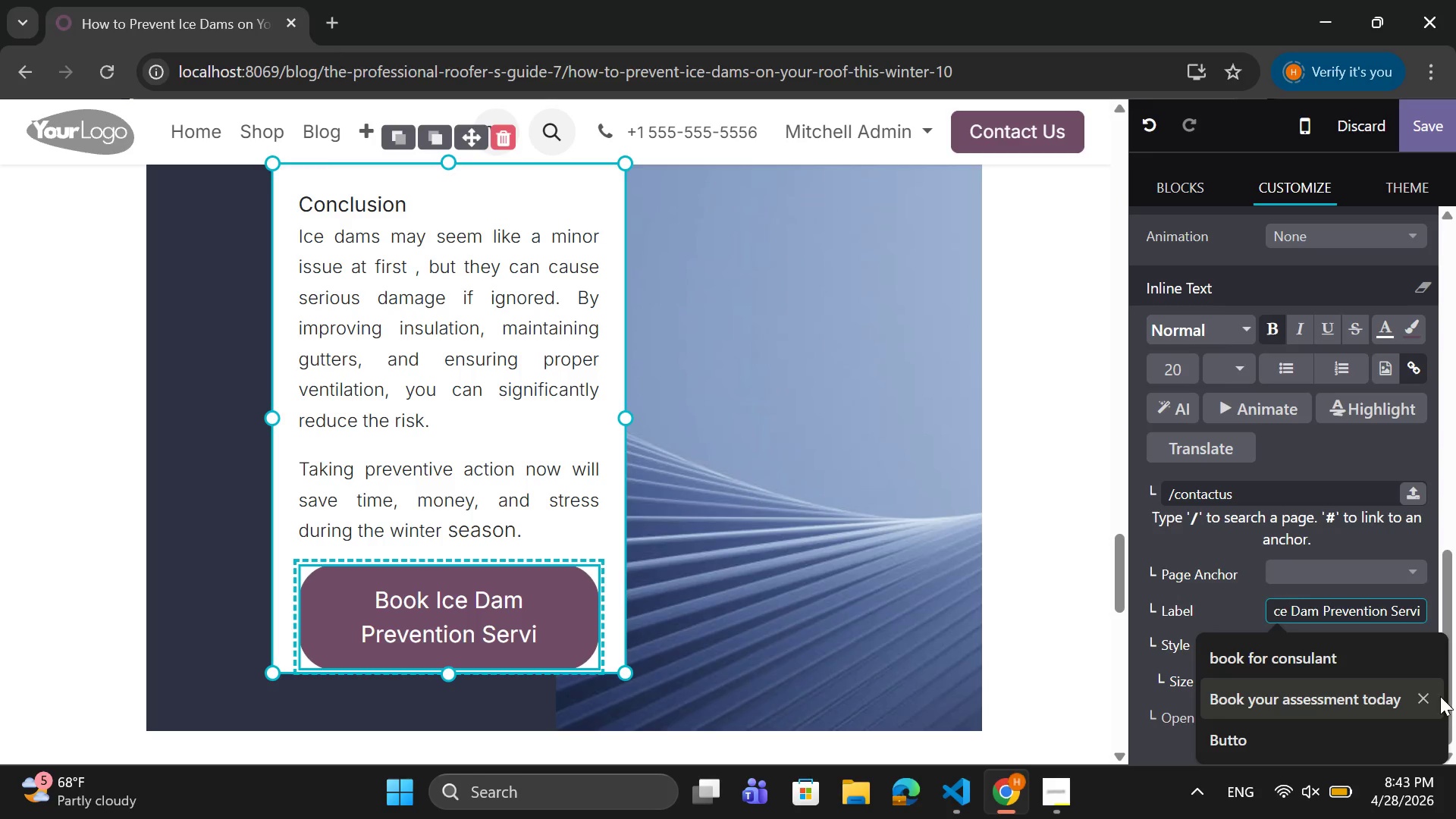 
key(Backspace)
 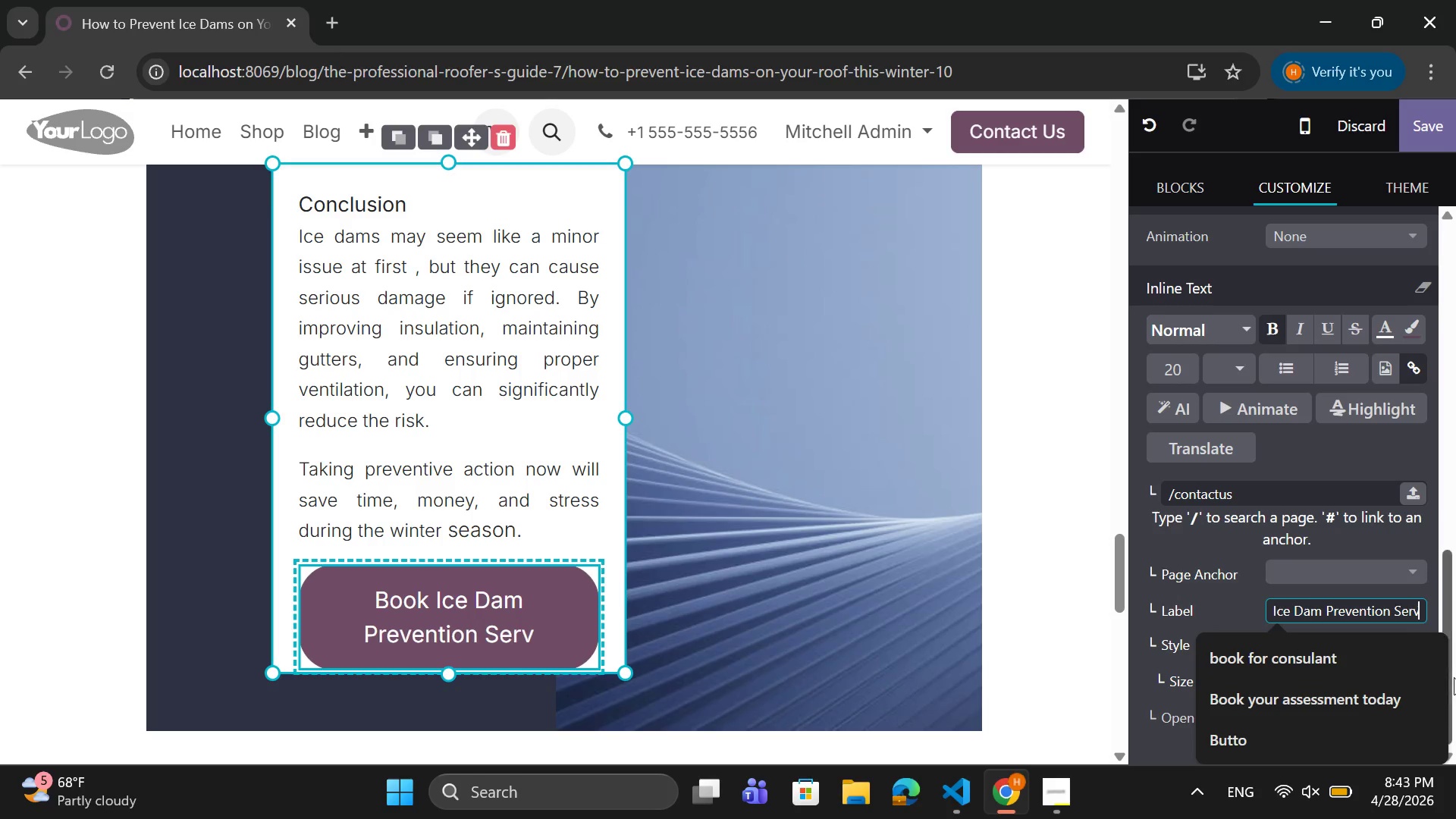 
key(Backspace)
 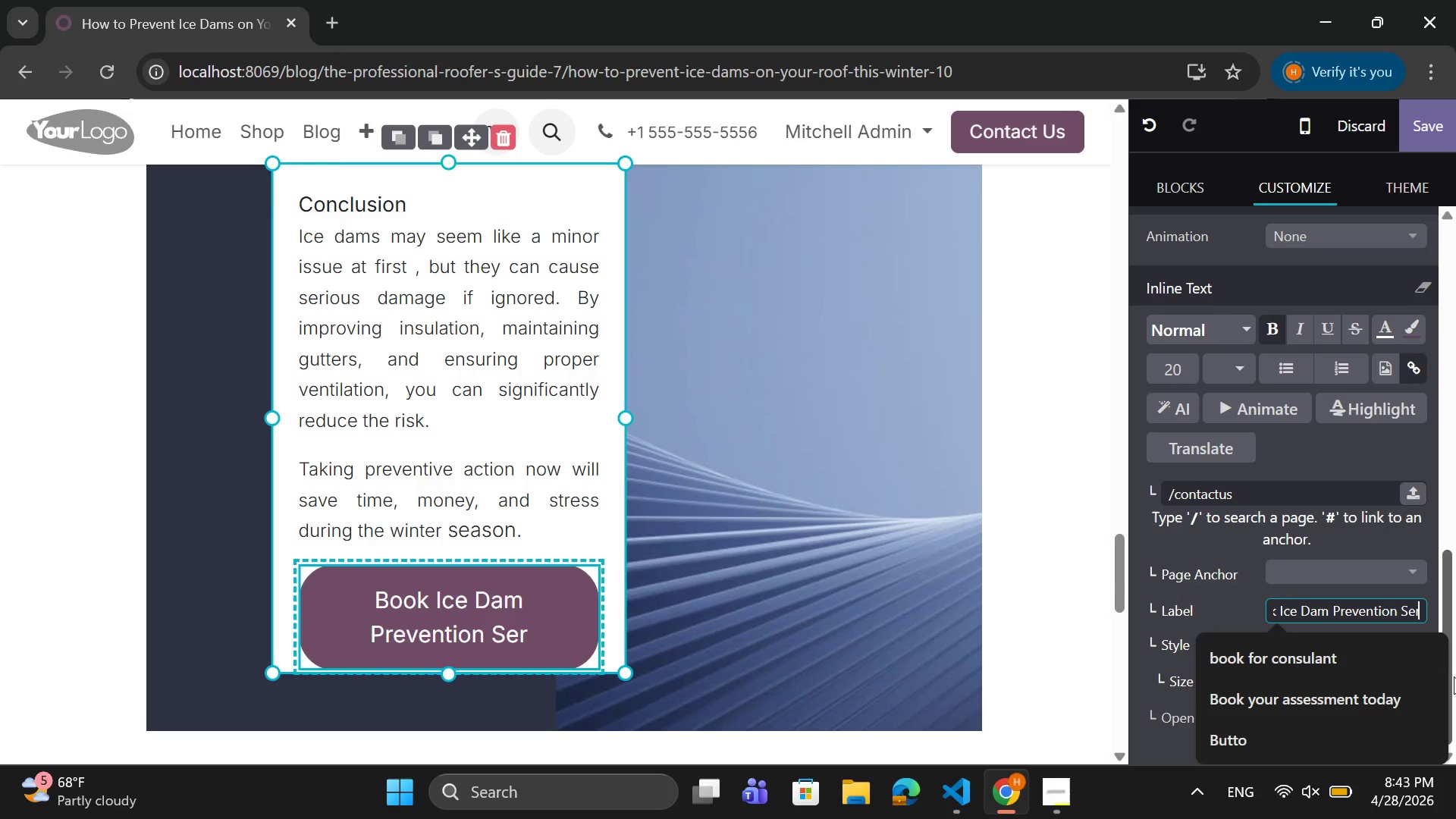 
key(Backspace)
 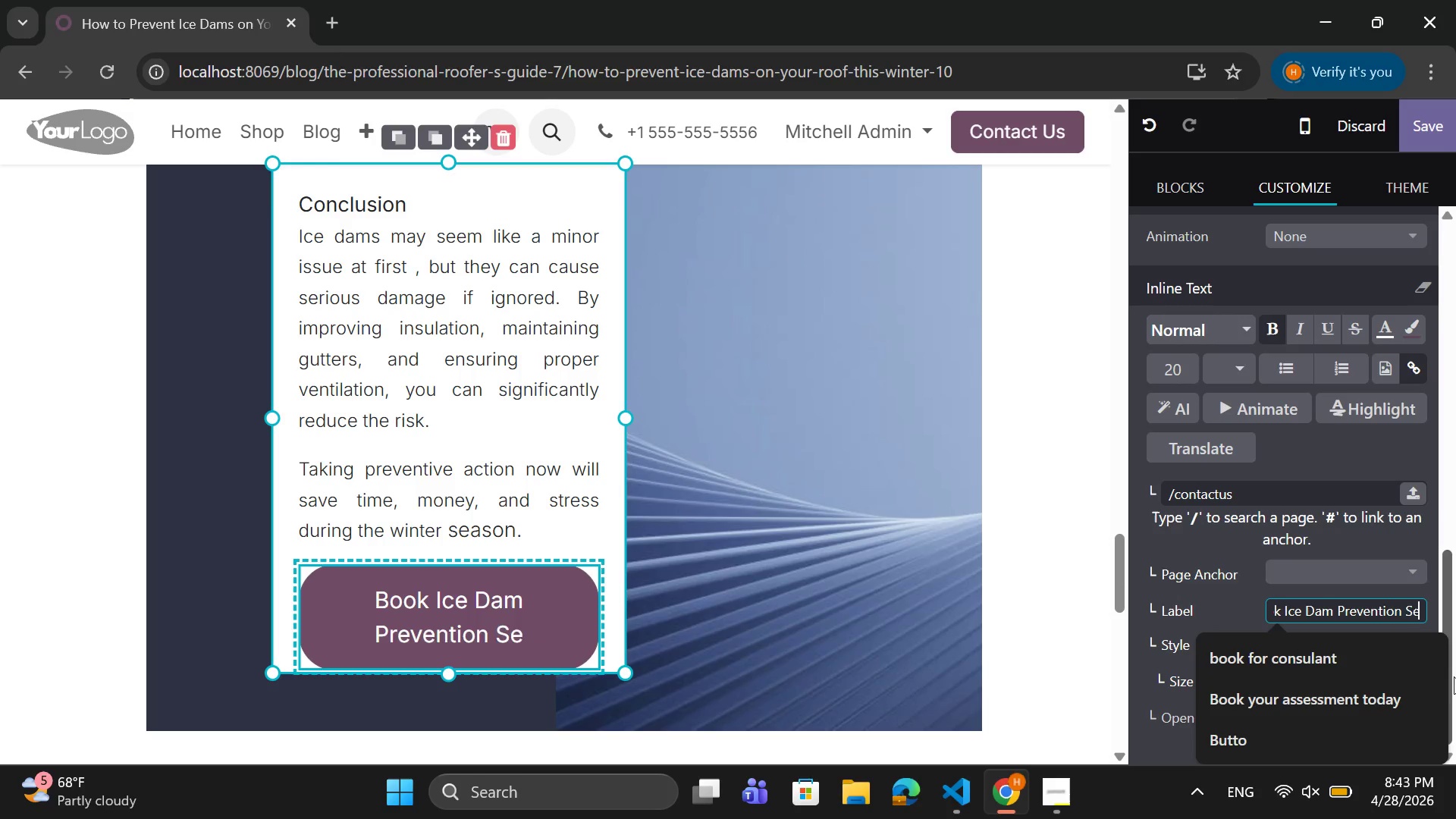 
key(Backspace)
 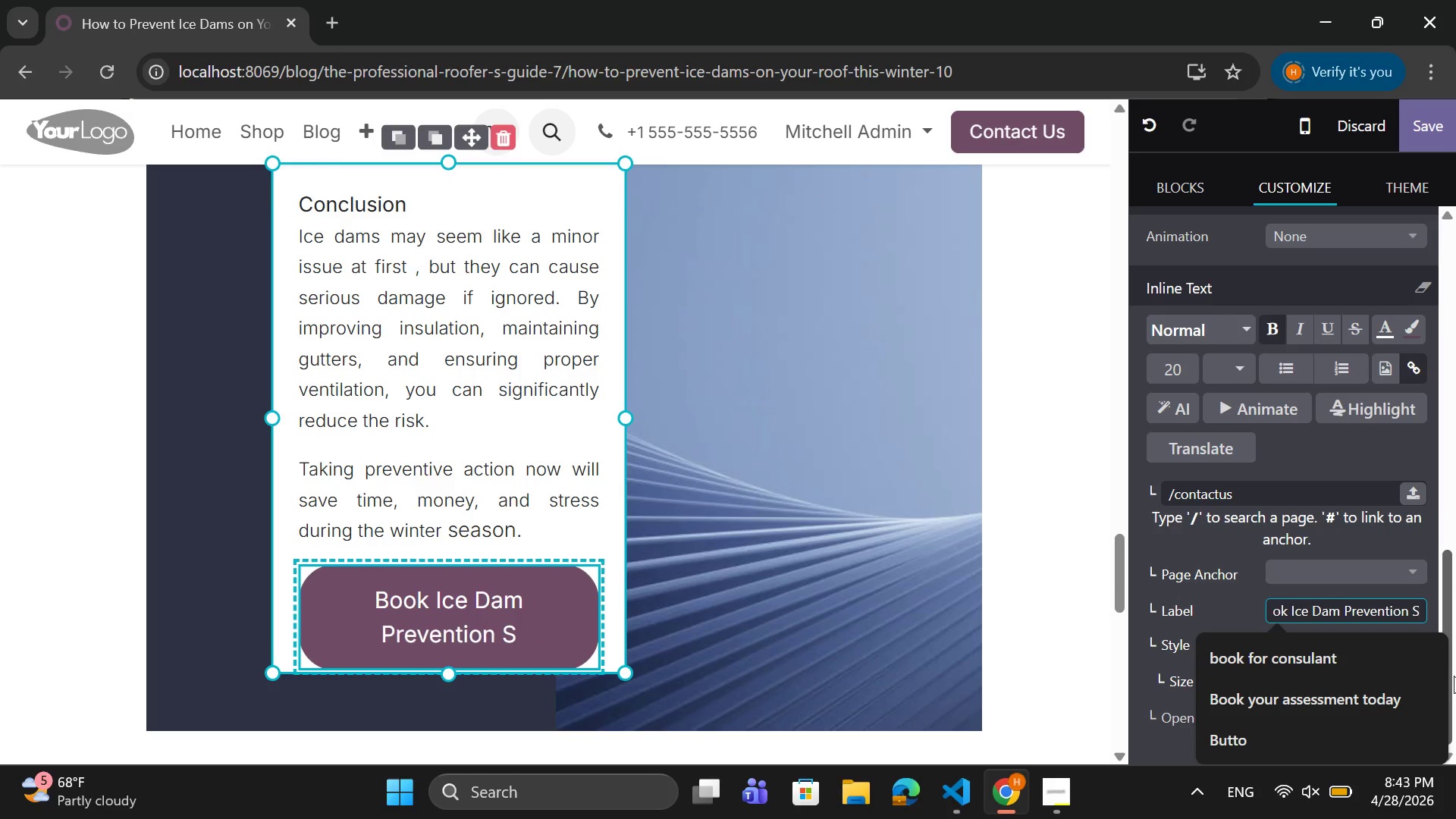 
key(Backspace)
 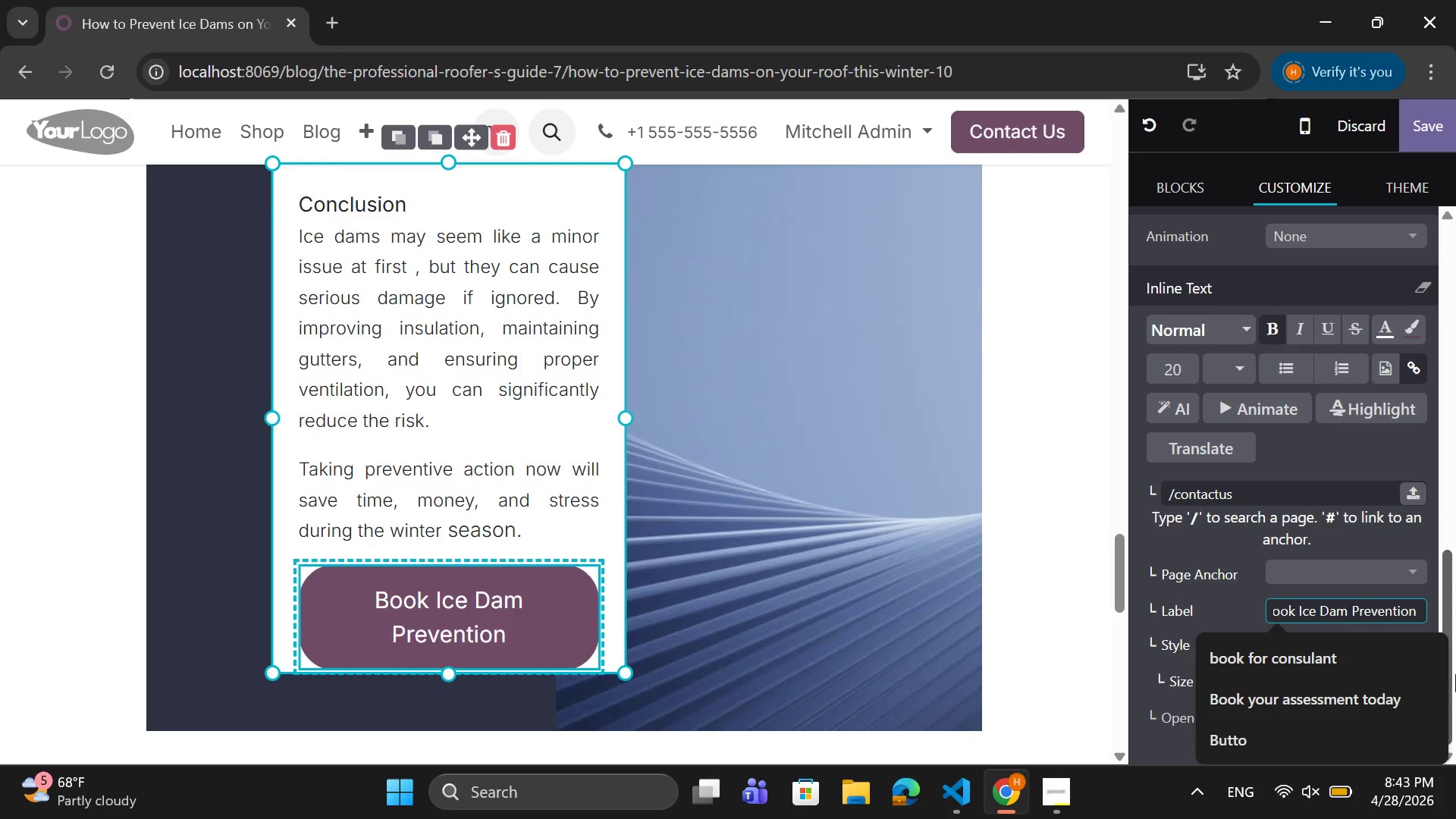 
key(Backspace)
 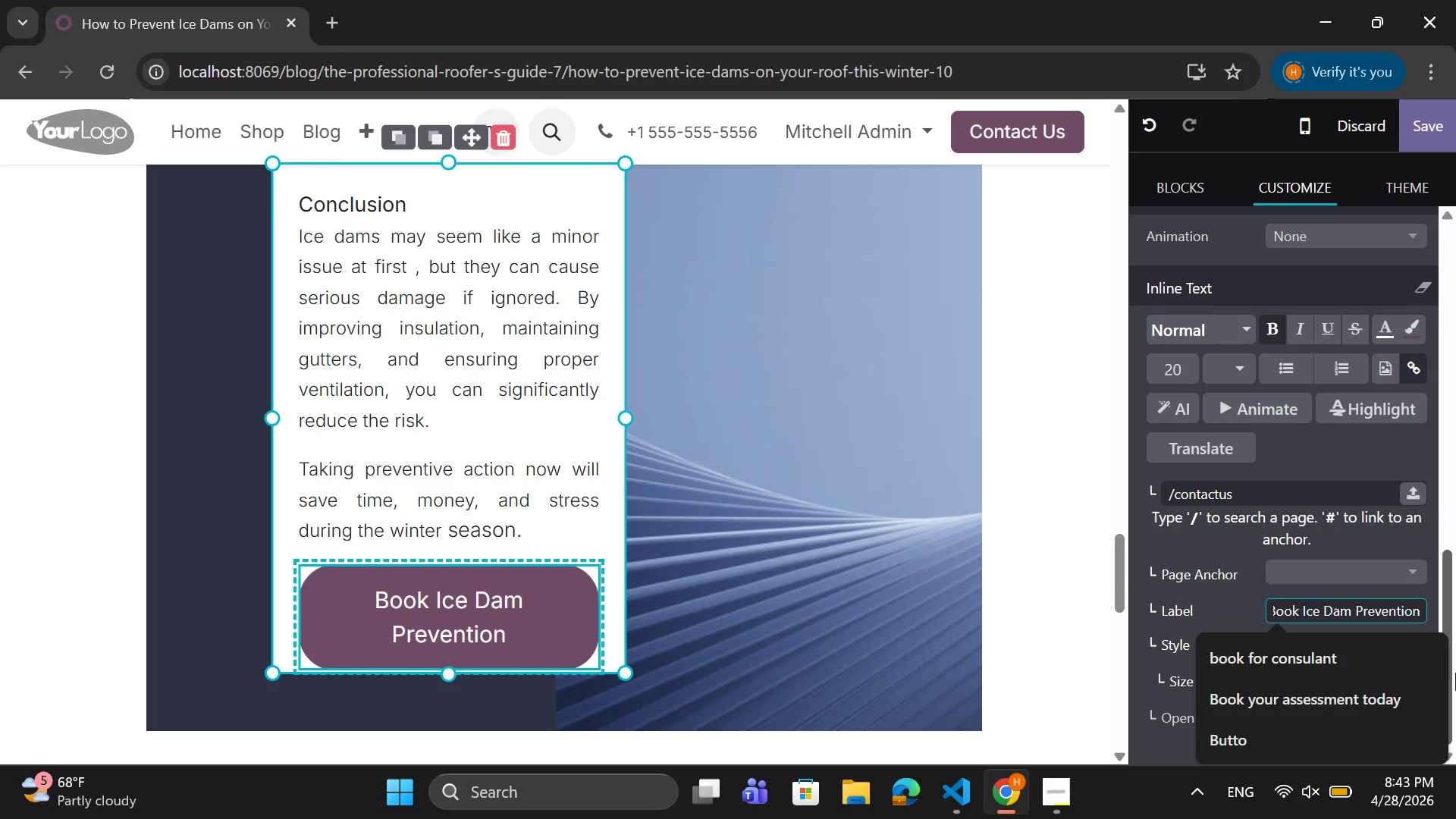 
key(Backspace)
 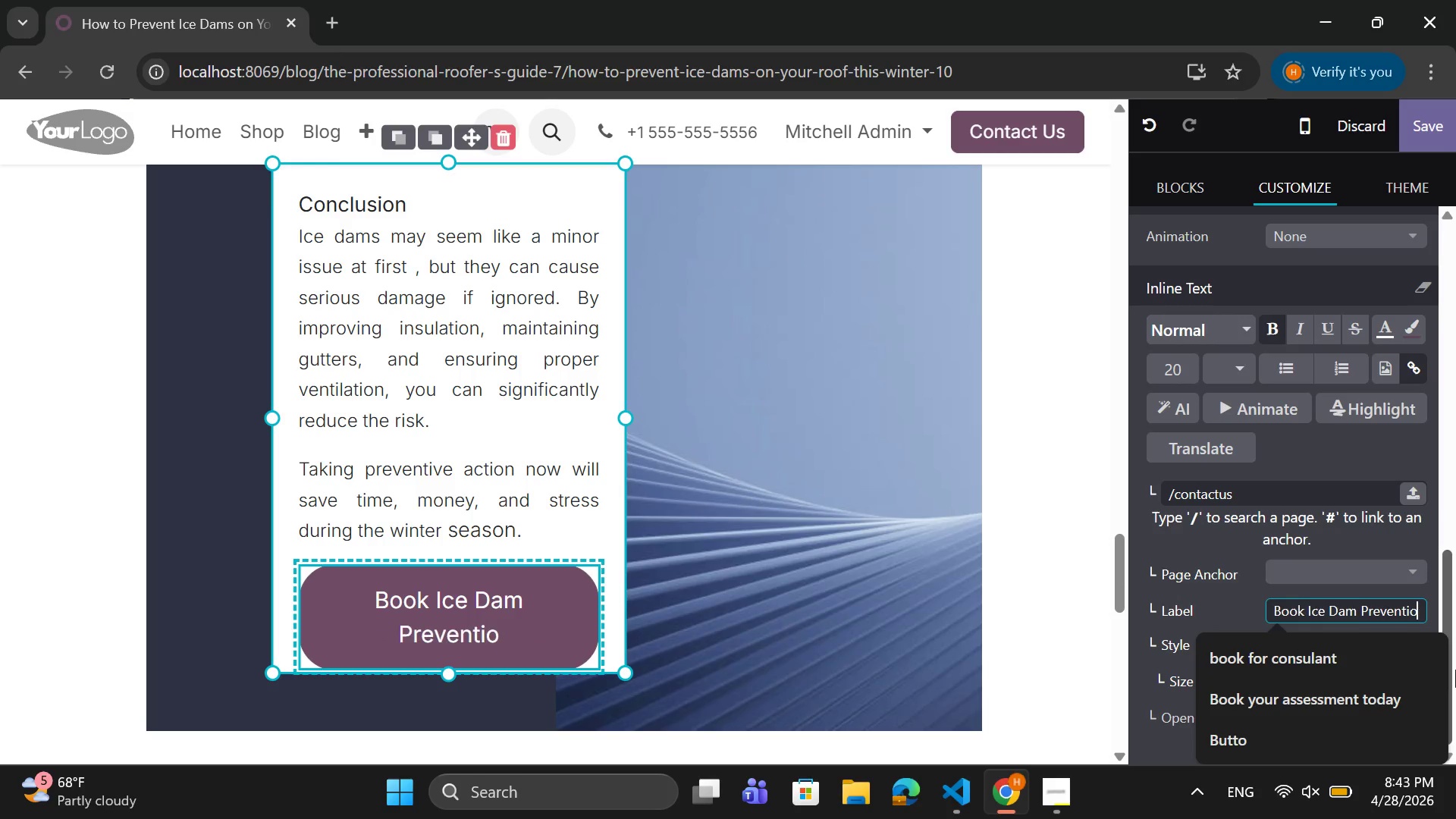 
key(Backspace)
 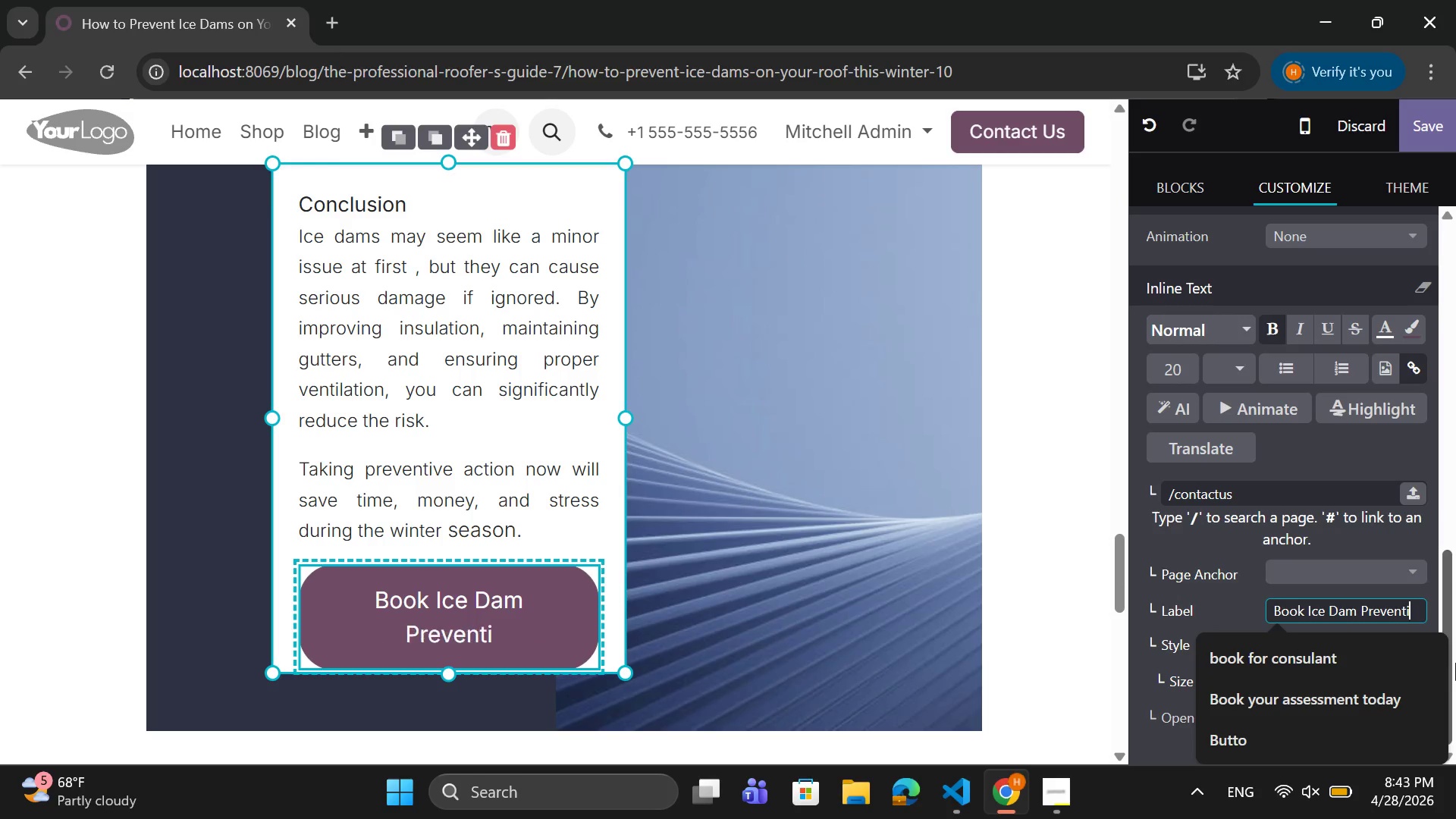 
key(Backspace)
 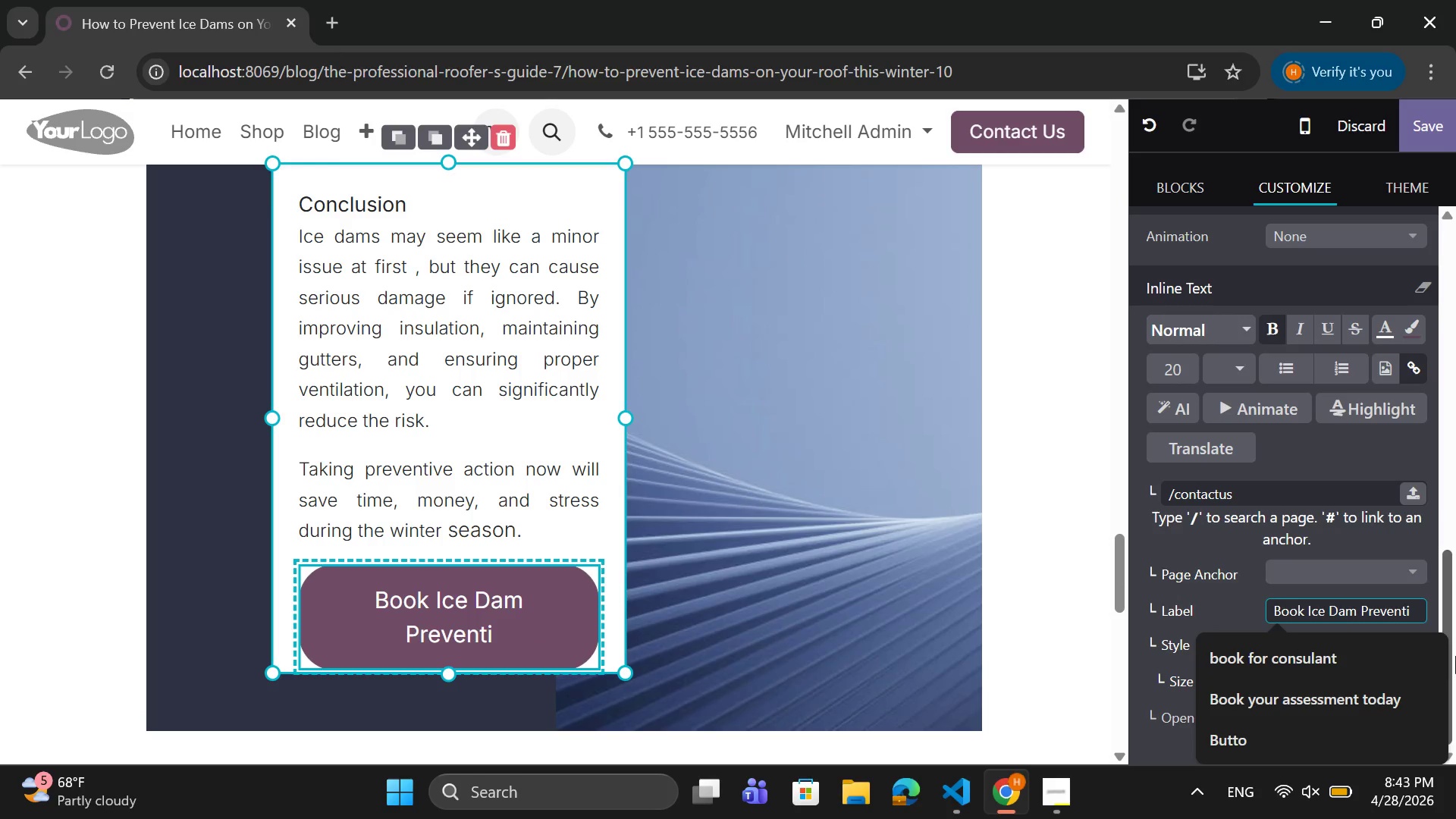 
key(Backspace)
 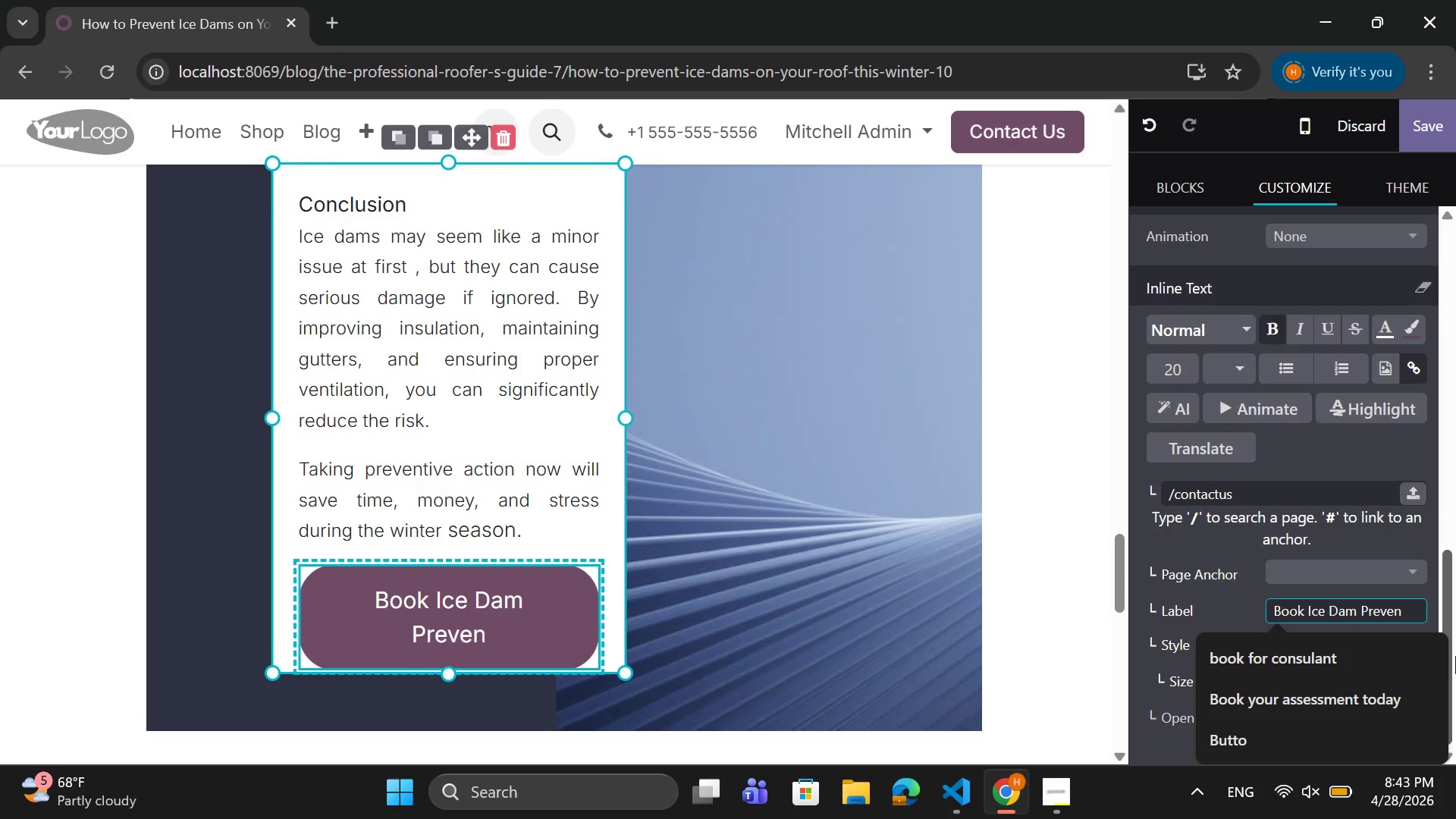 
key(Backspace)
 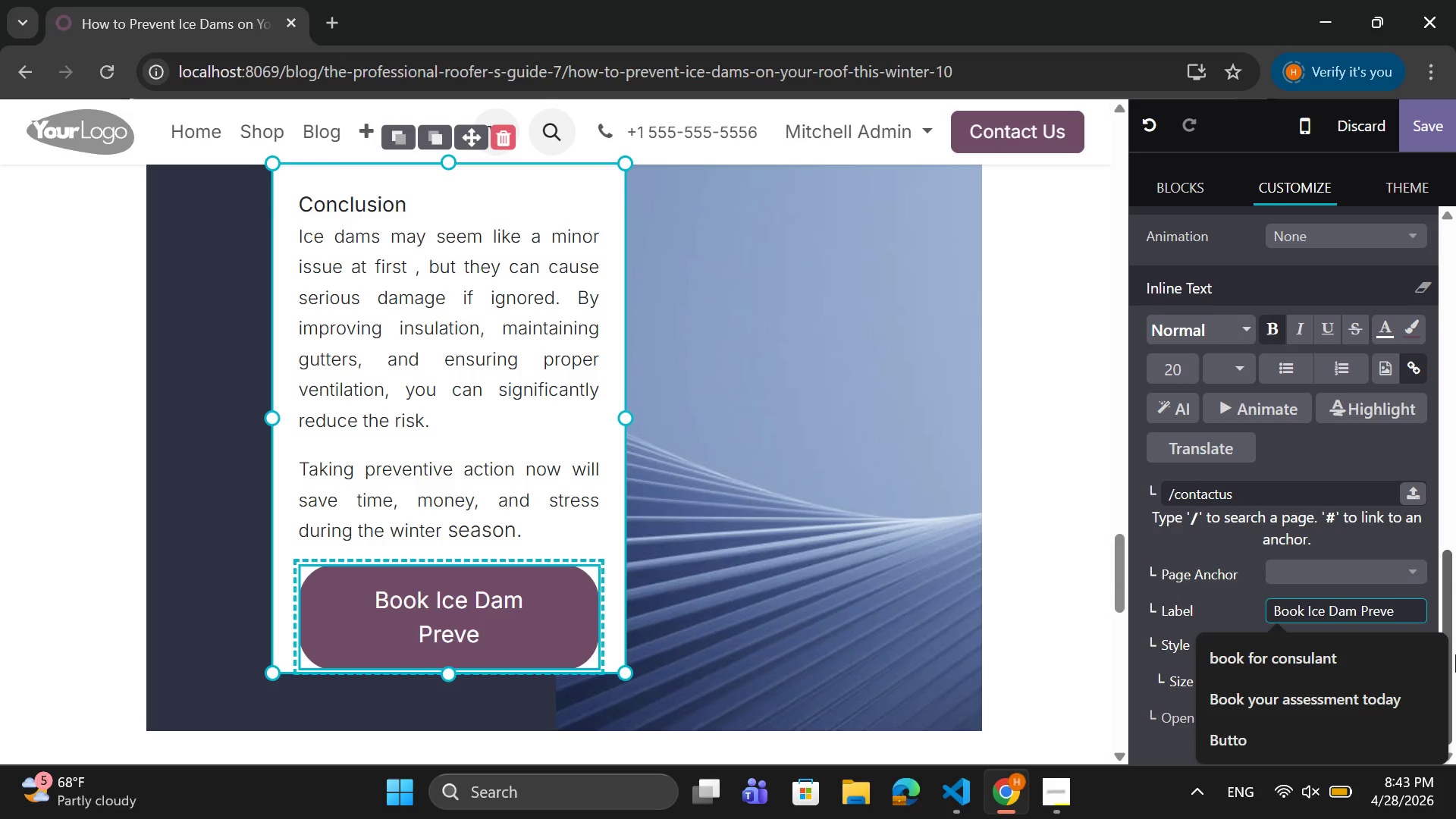 
key(Backspace)
 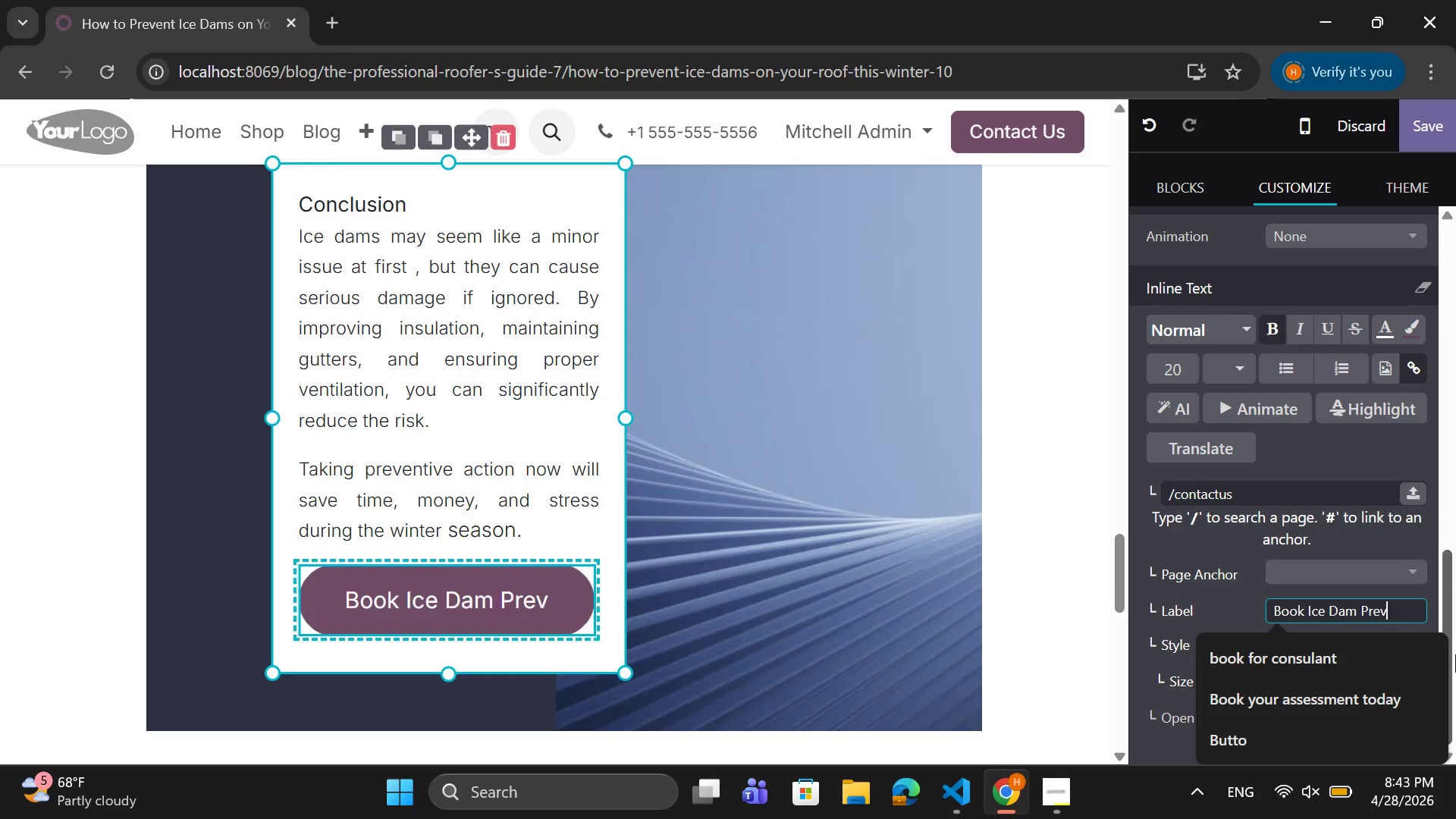 
key(Backspace)
 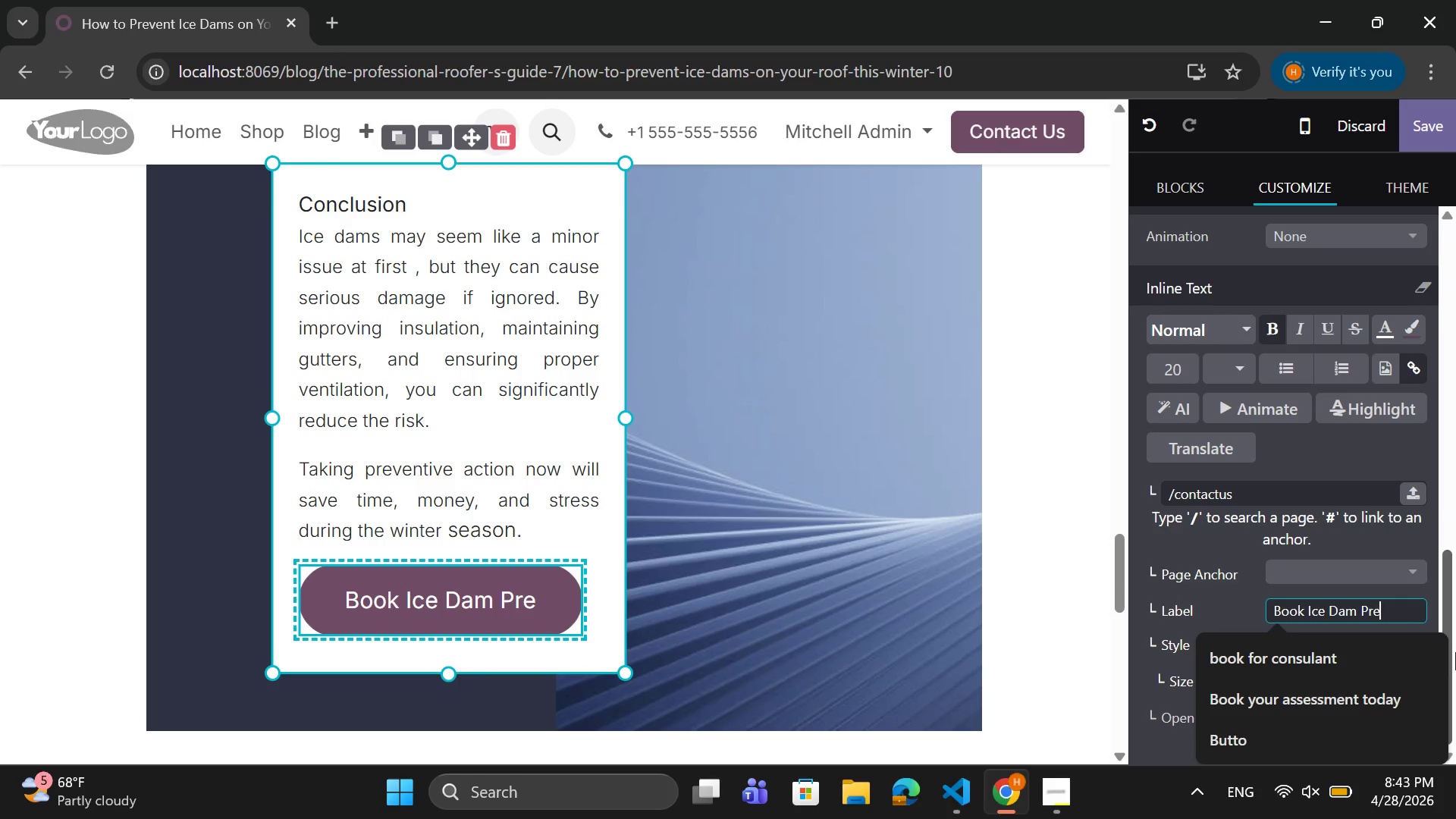 
key(Backspace)
 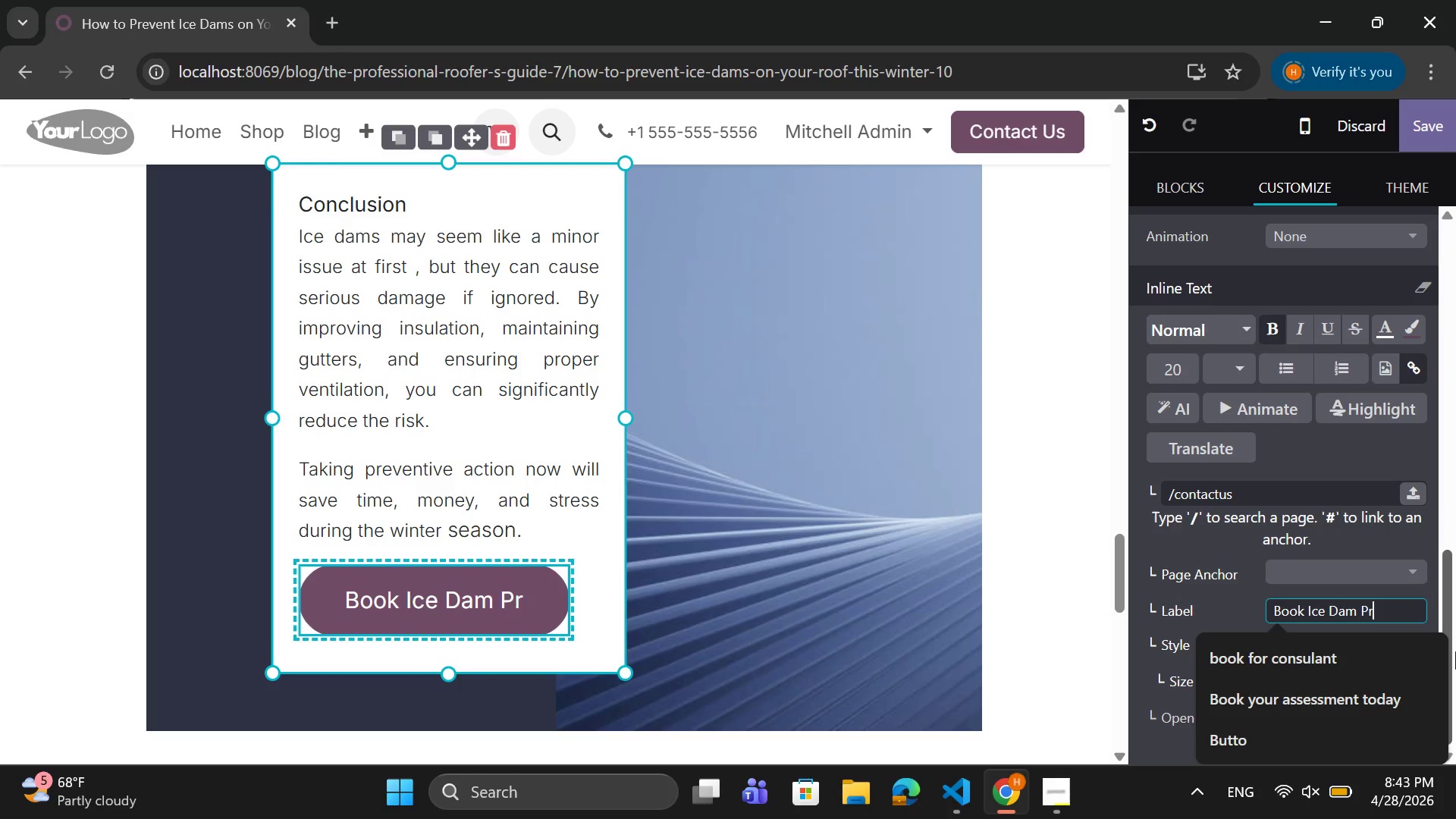 
key(Backspace)
 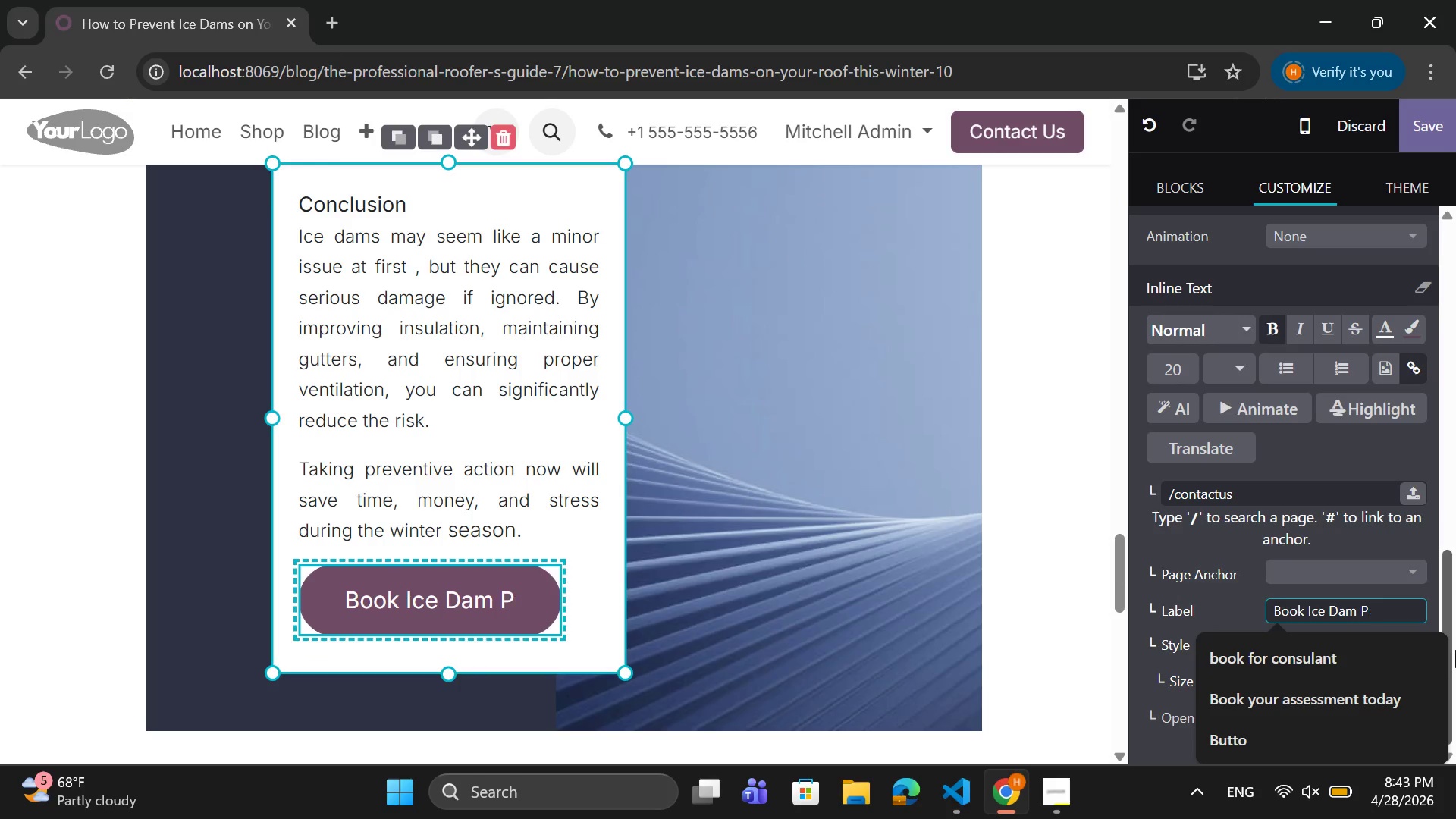 
key(Backspace)
 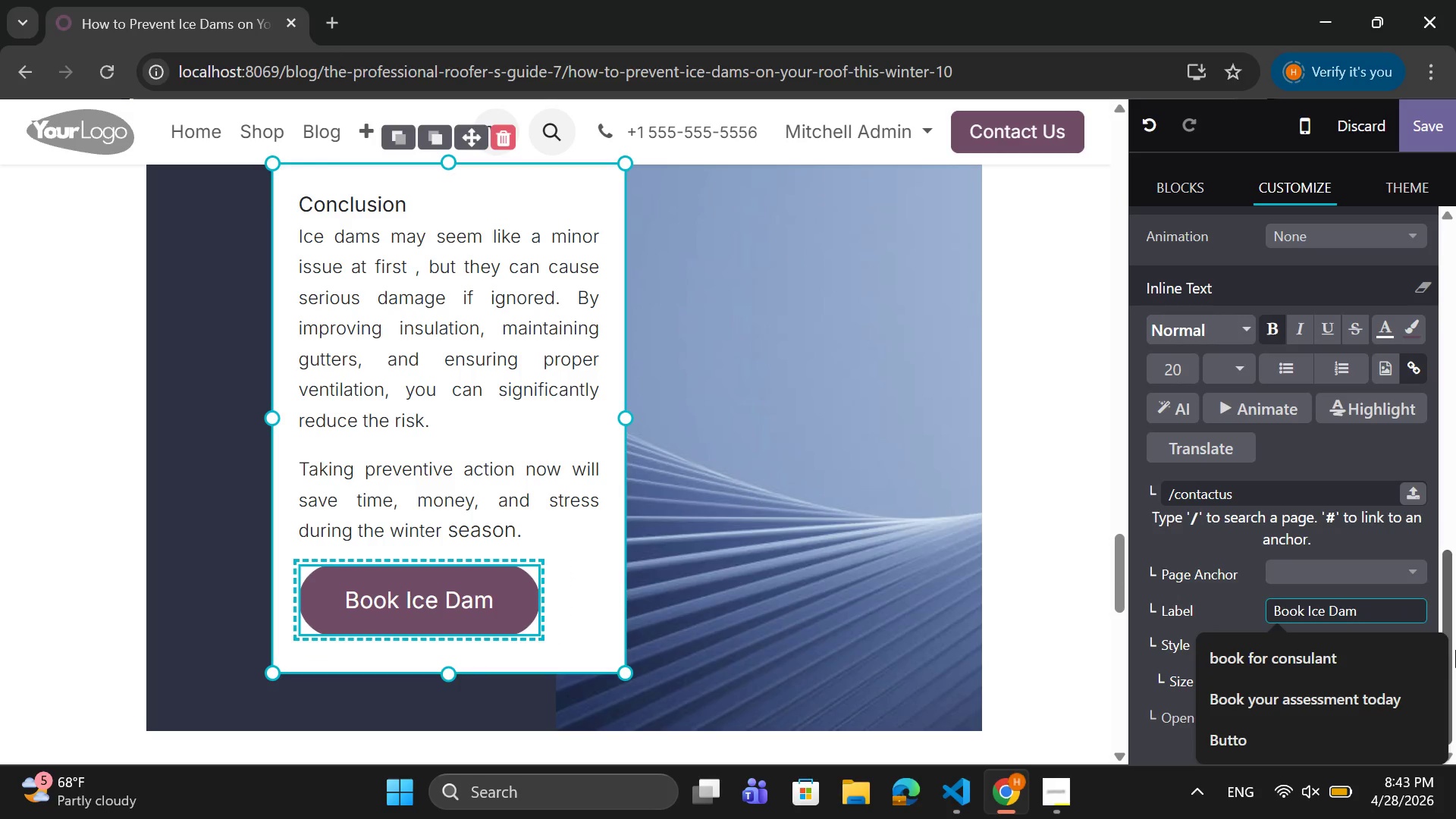 
key(Backspace)
 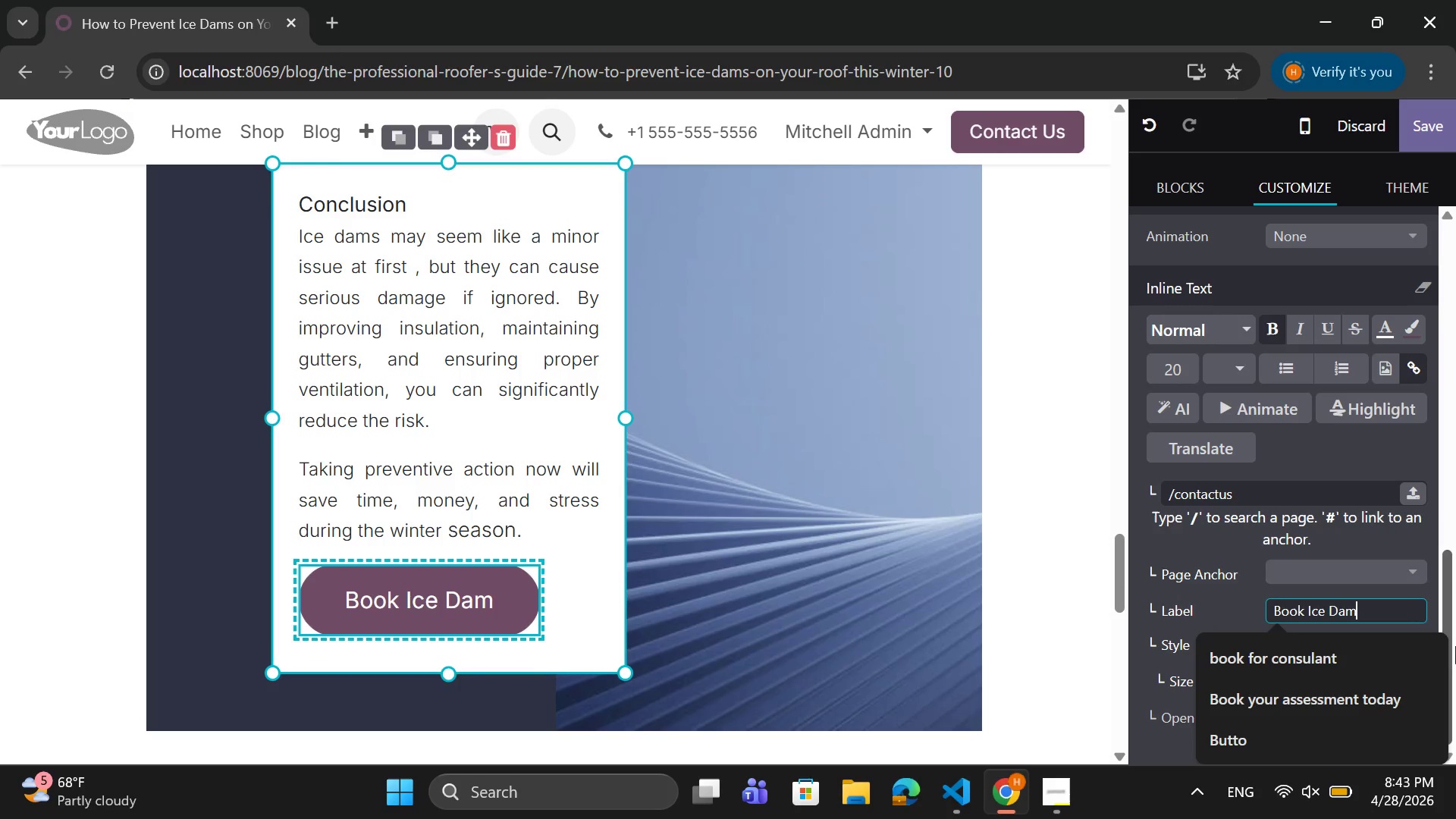 
key(Backspace)
key(Backspace)
key(Backspace)
key(Backspace)
key(Backspace)
key(Backspace)
key(Backspace)
key(Backspace)
type(Now)
 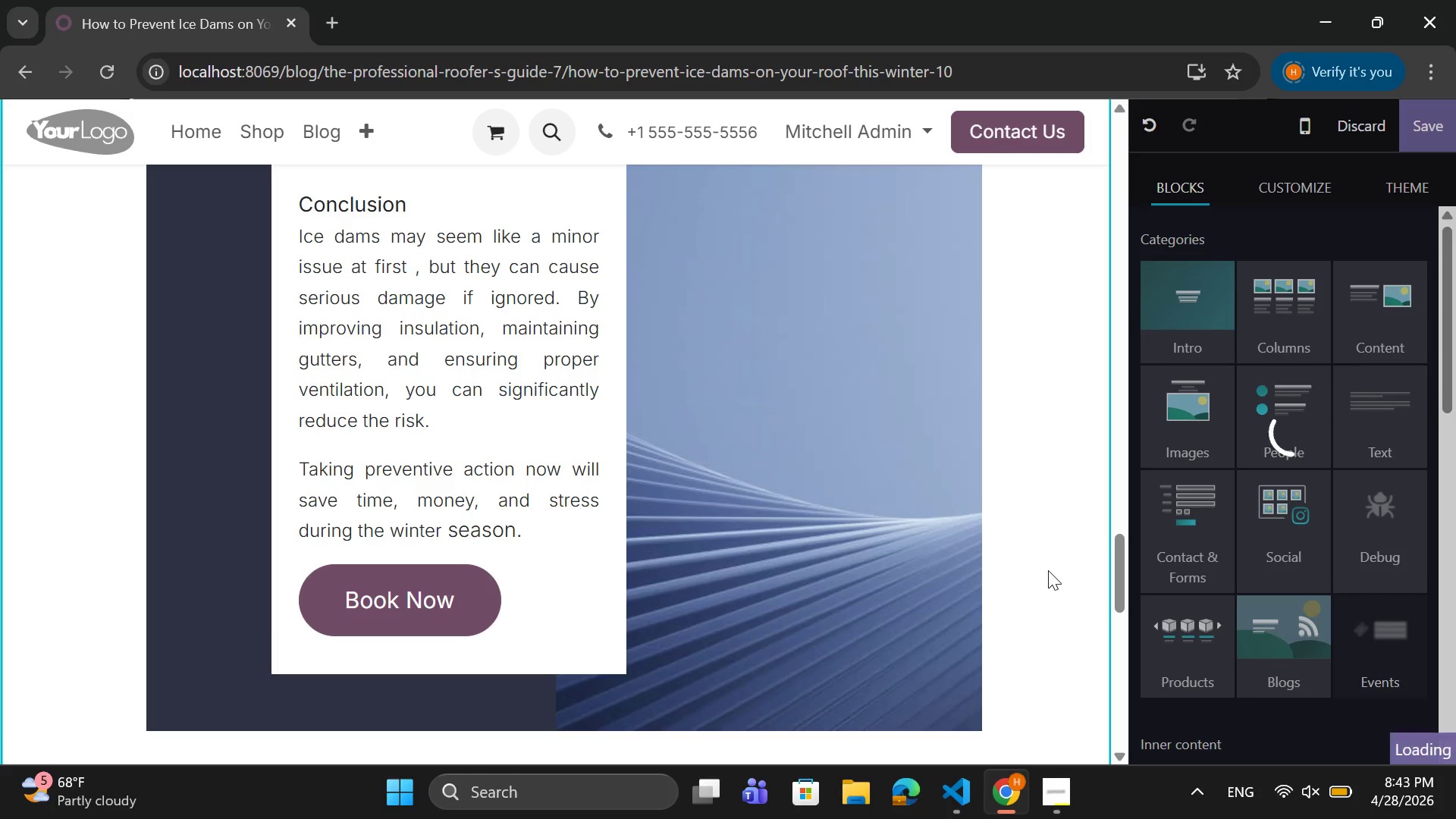 
wait(6.28)
 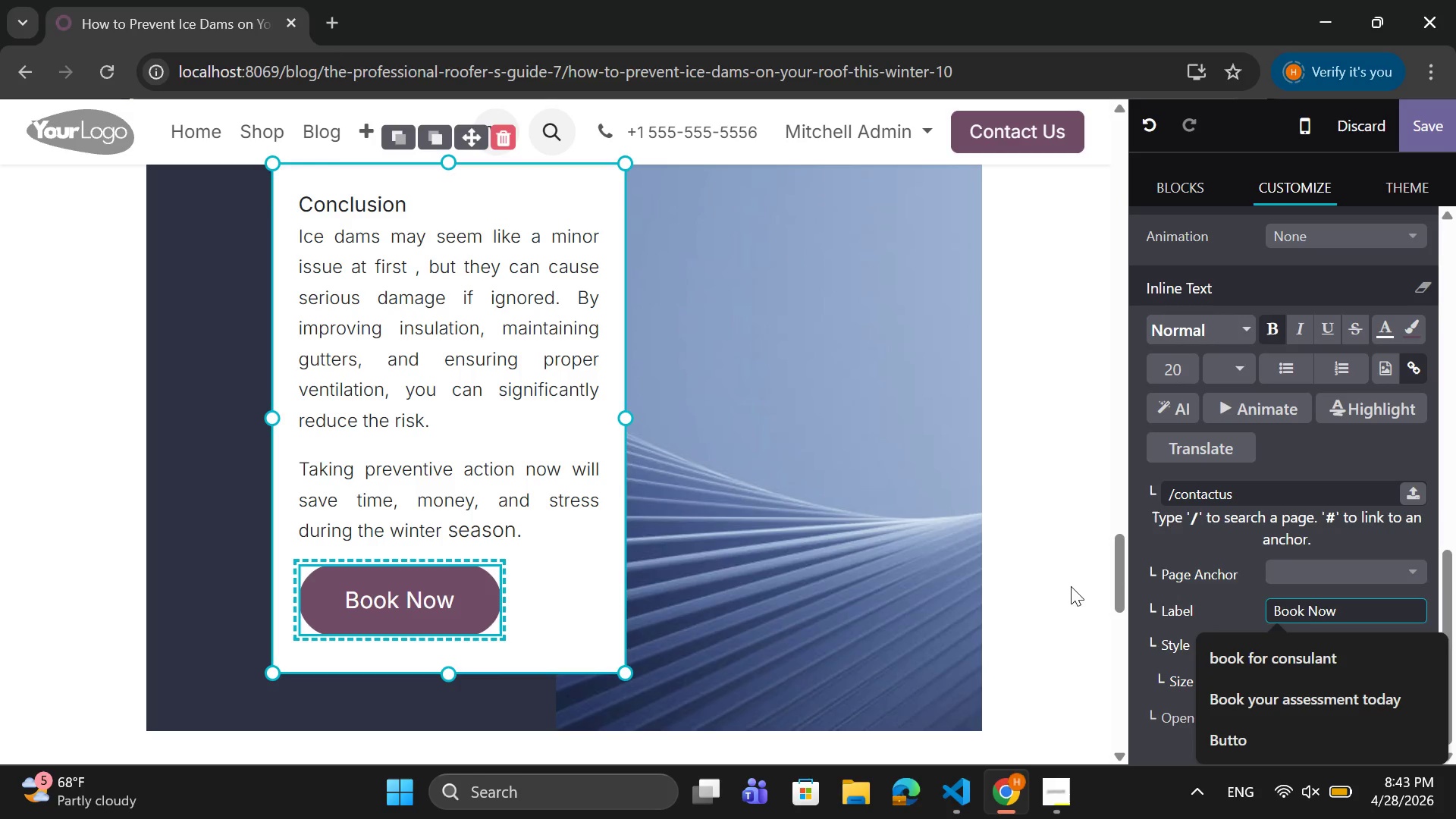 
scroll: coordinate [703, 570], scroll_direction: down, amount: 3.0
 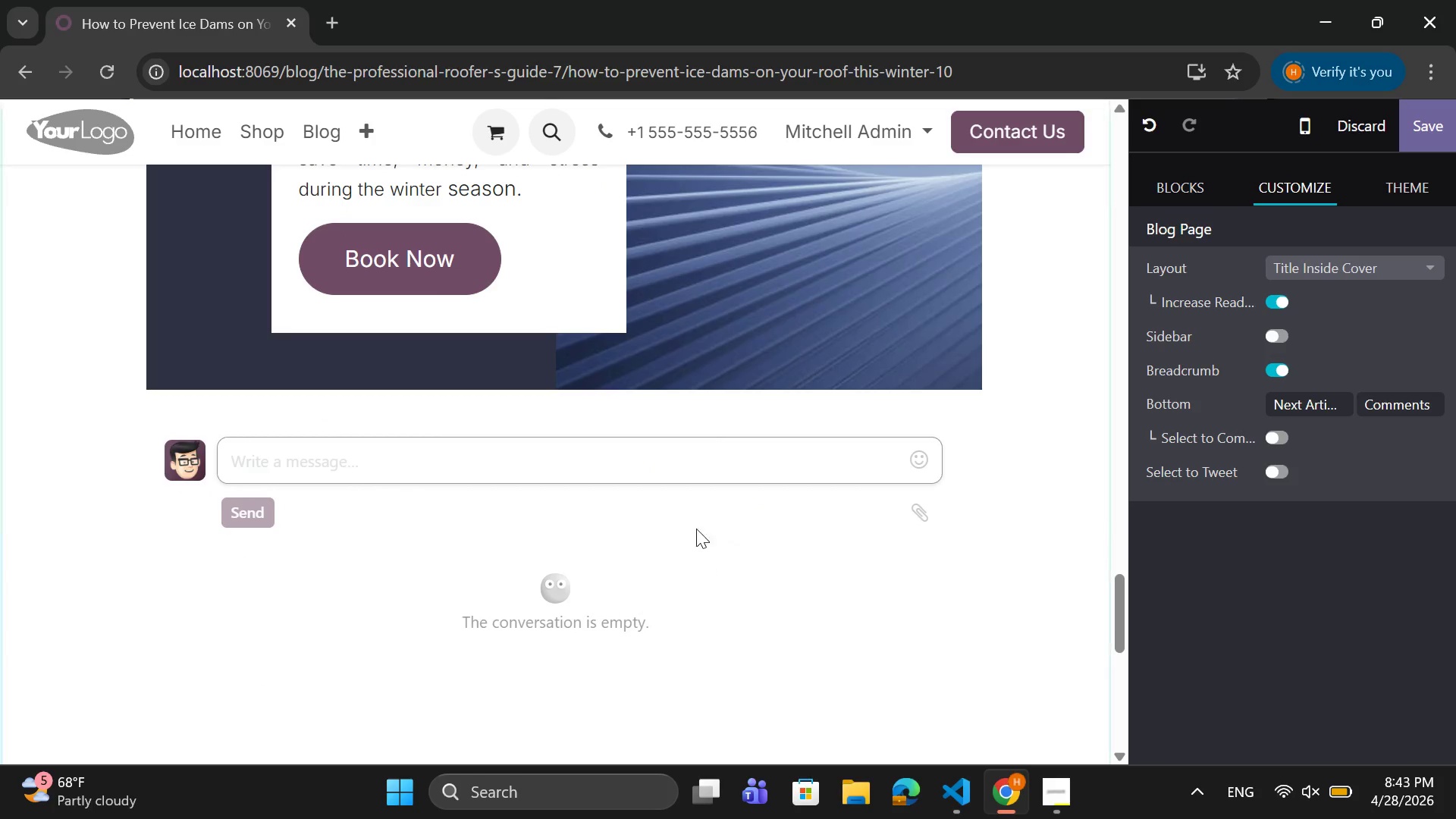 
scroll: coordinate [690, 512], scroll_direction: up, amount: 2.0
 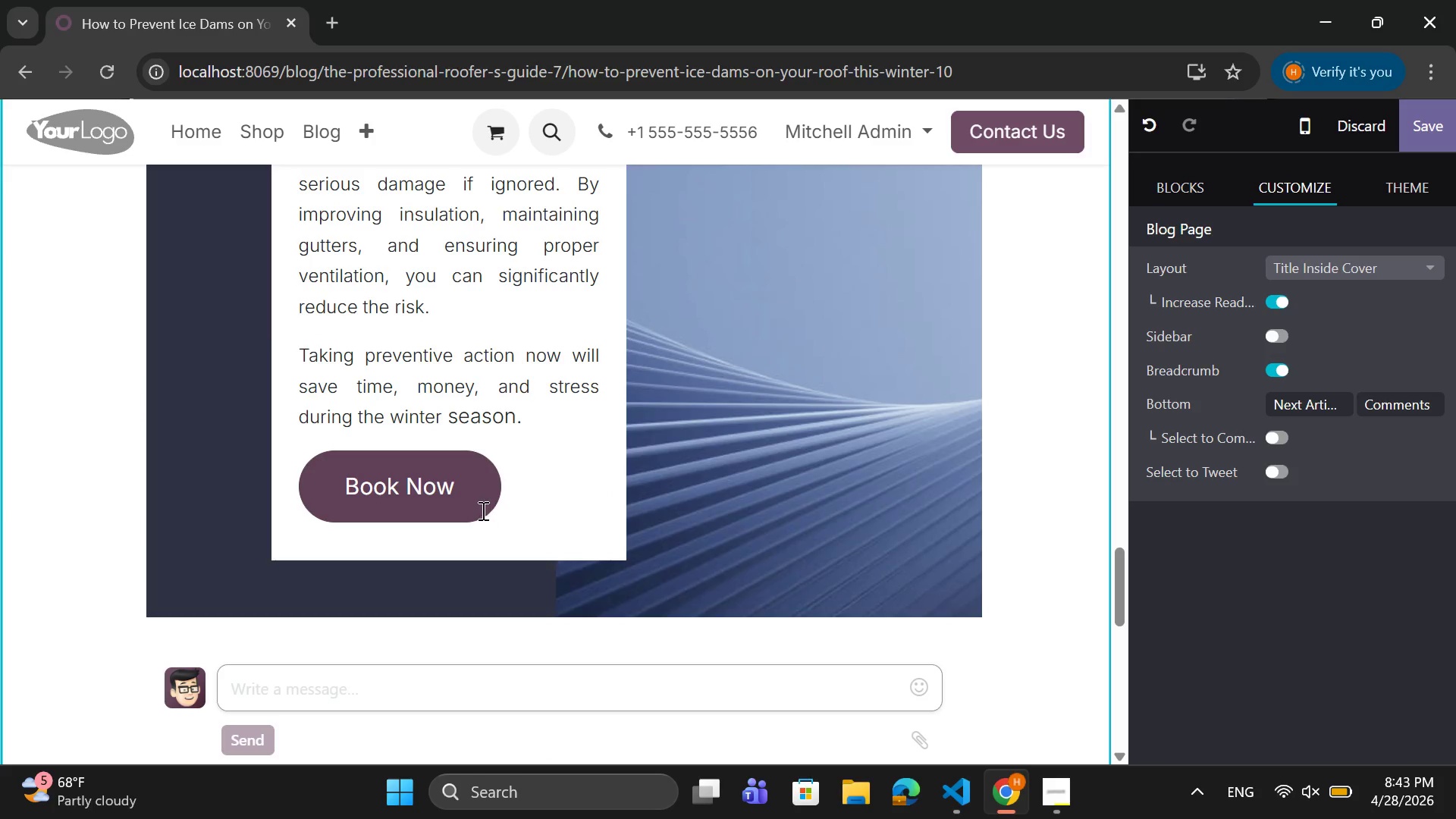 
left_click([482, 507])
 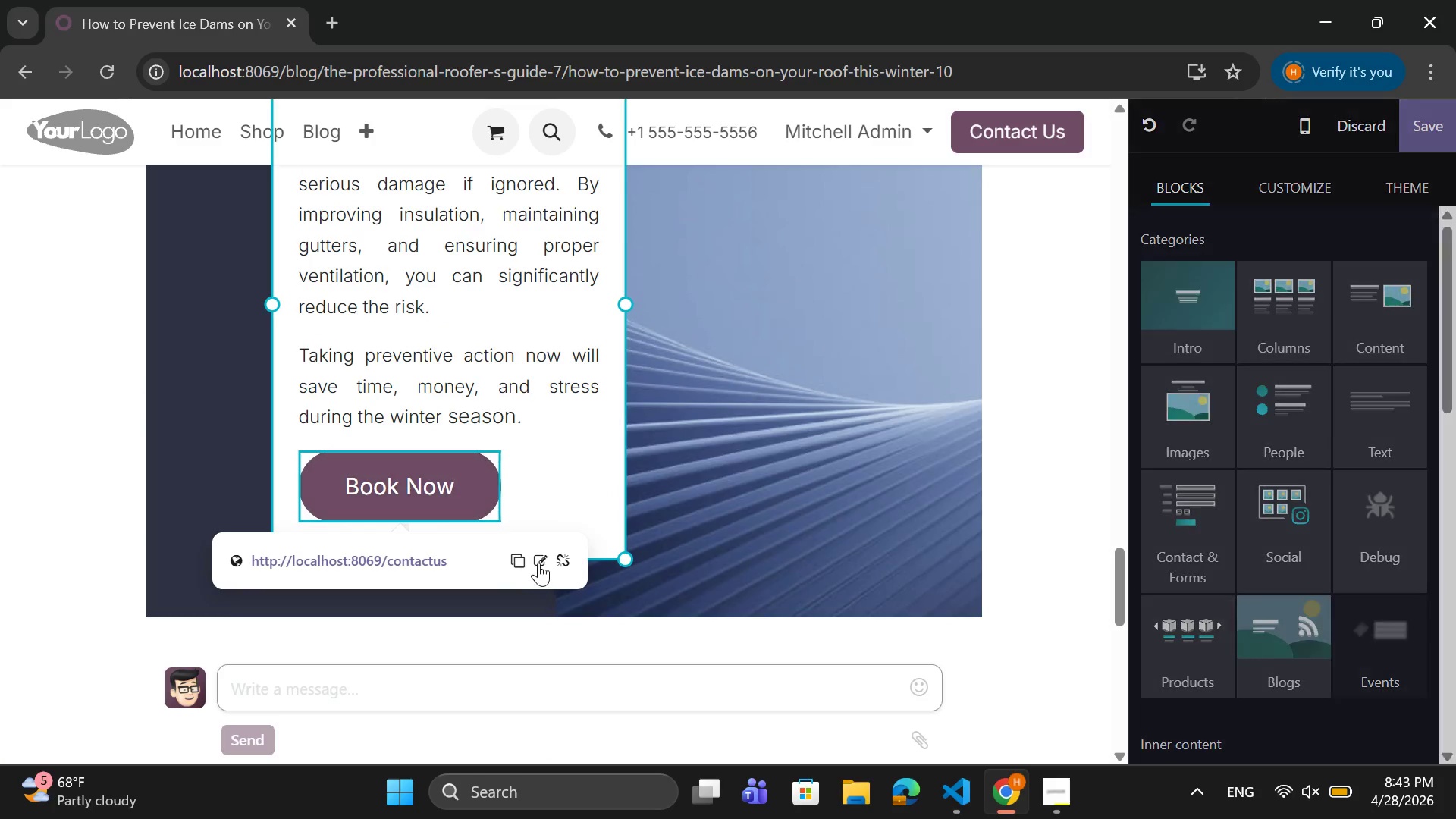 
left_click([538, 561])
 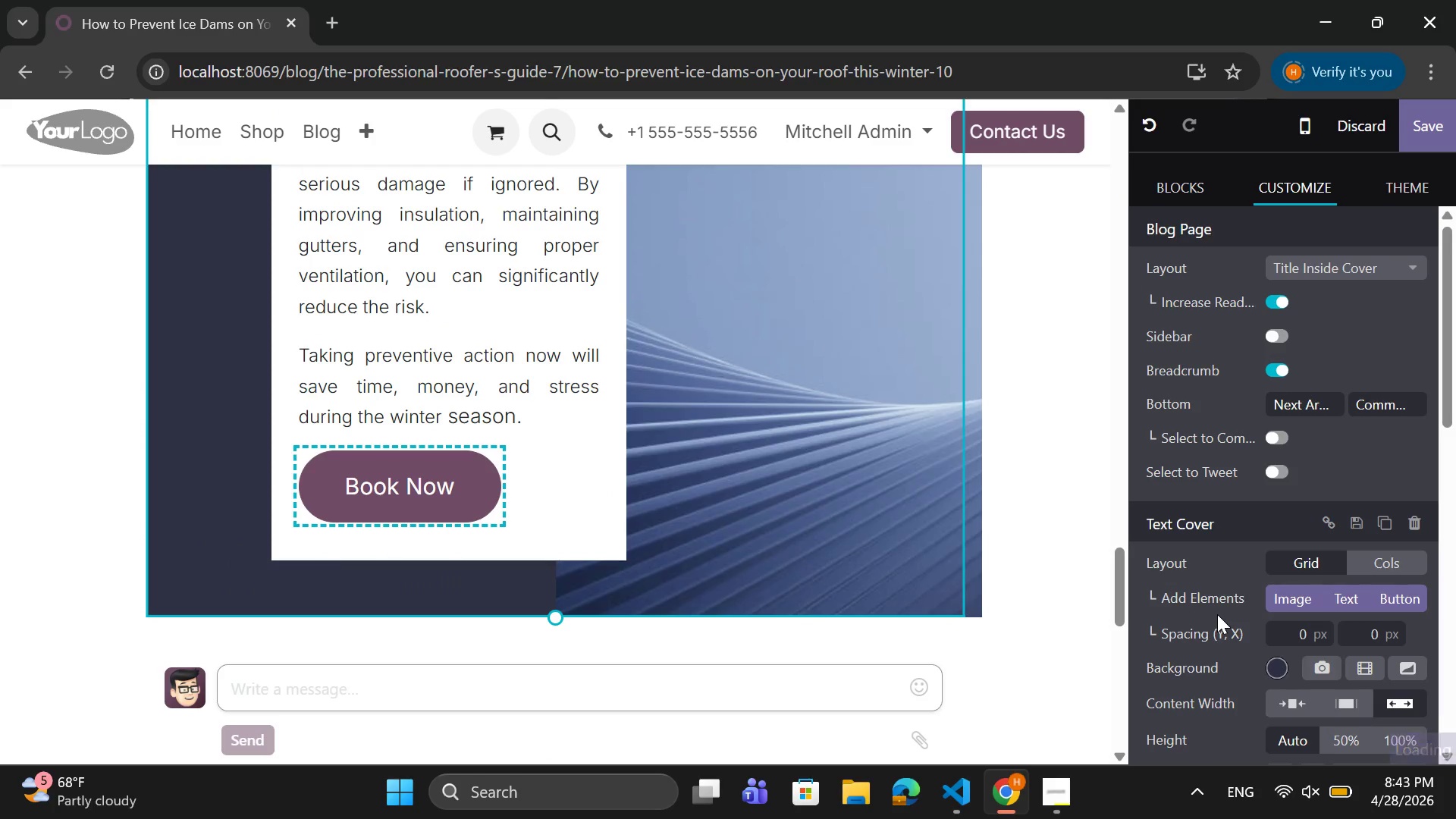 
scroll: coordinate [1218, 616], scroll_direction: down, amount: 13.0
 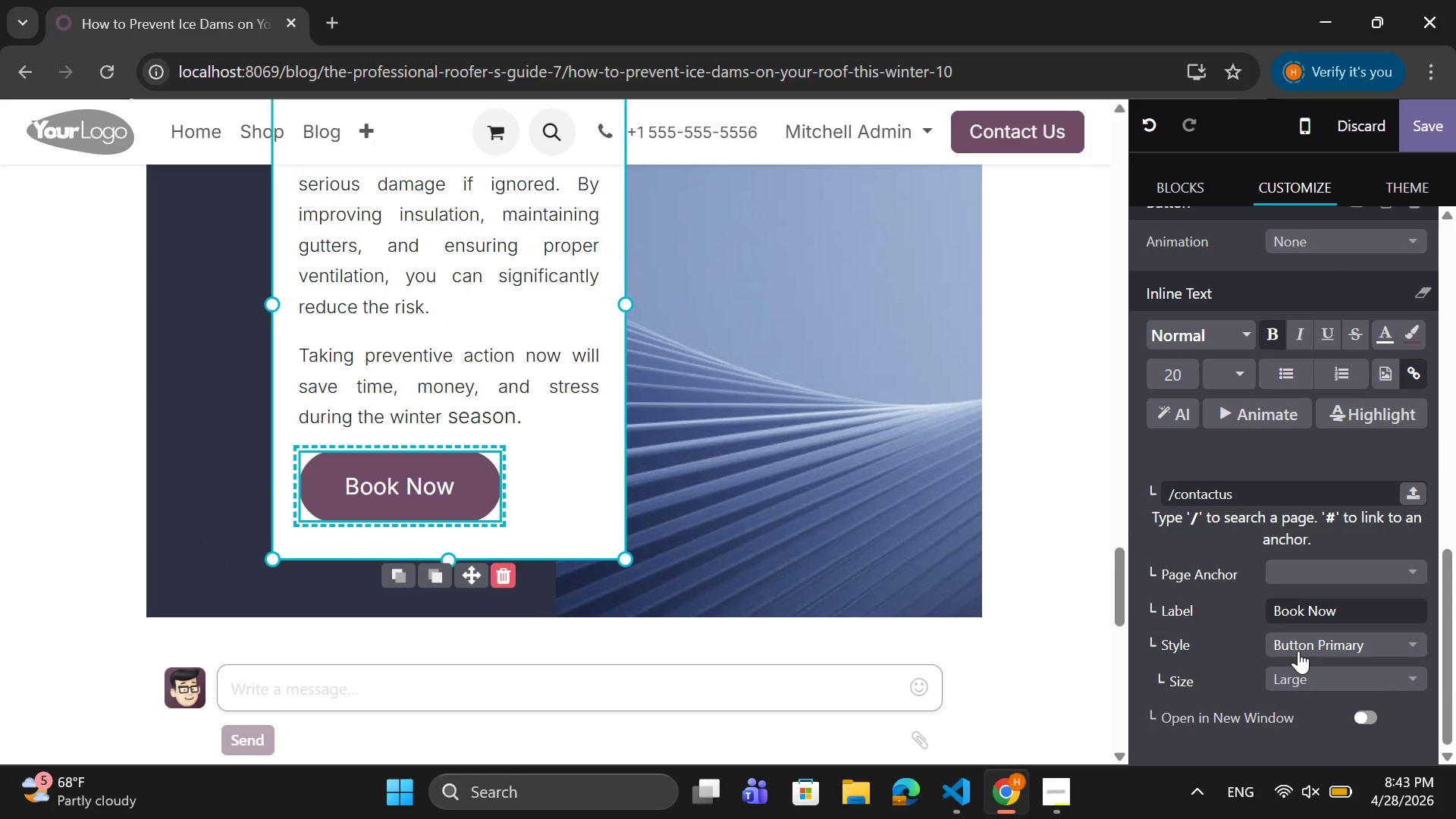 
left_click([1298, 651])
 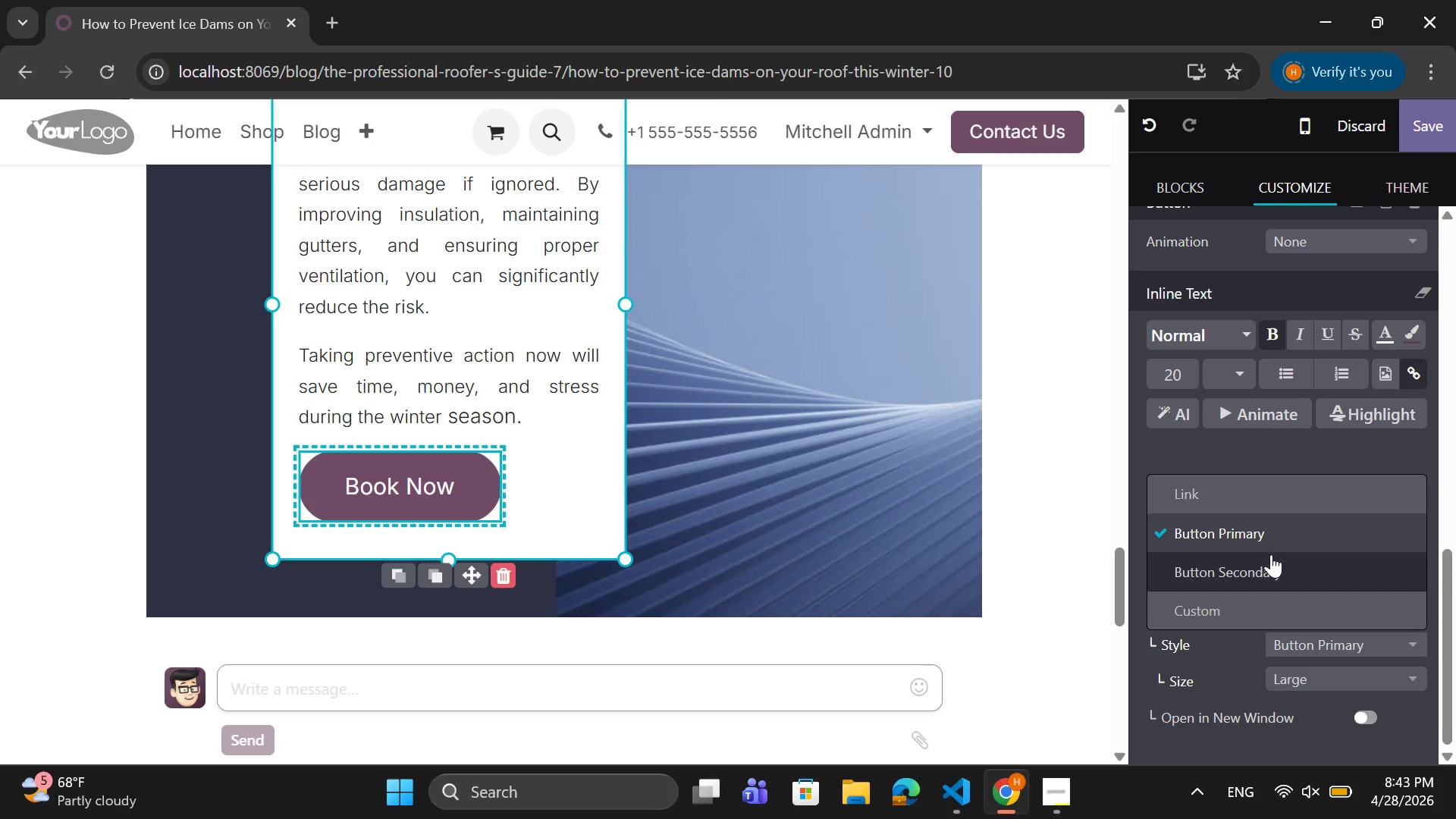 
left_click([1273, 573])
 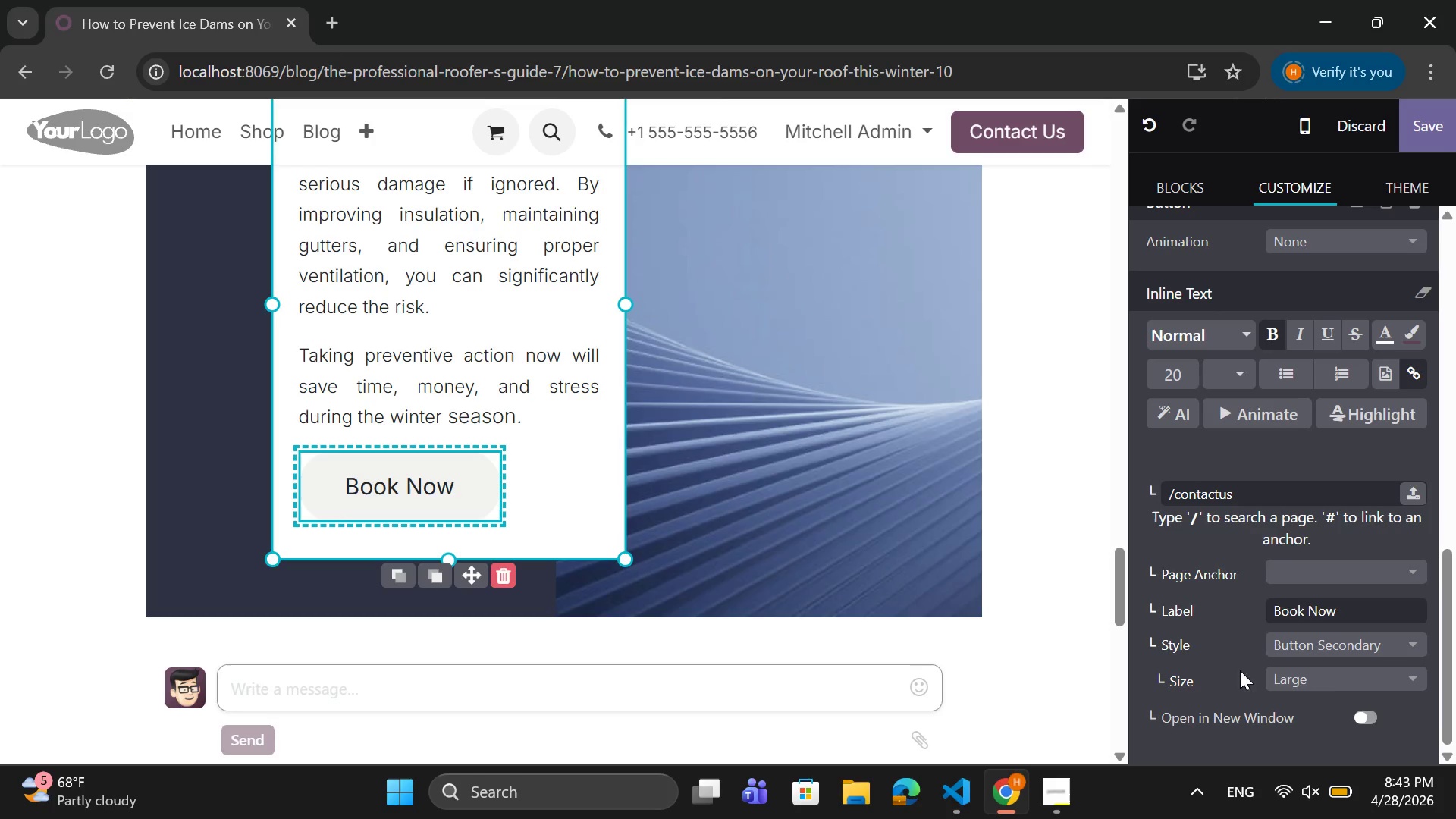 
left_click([1333, 651])
 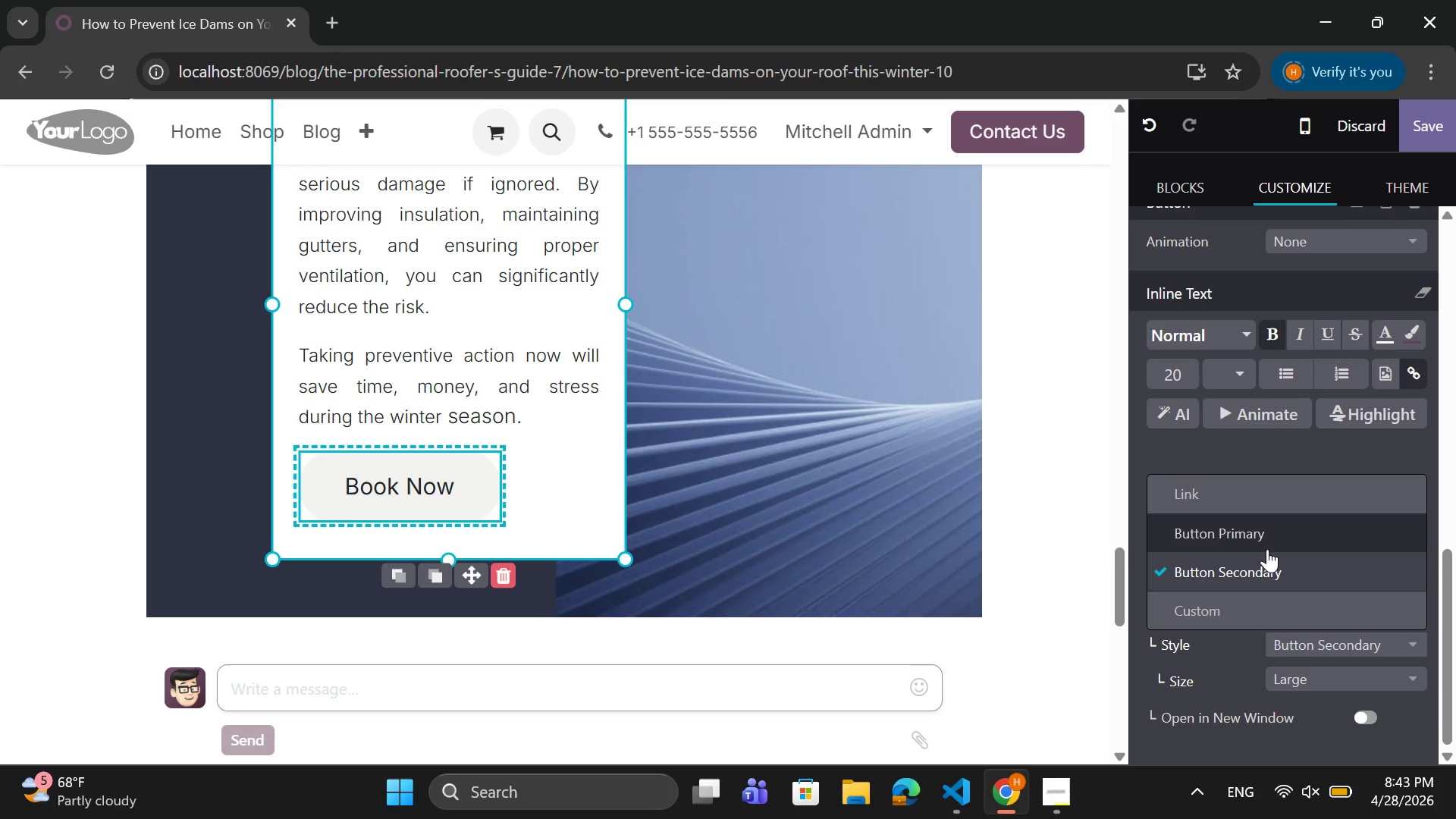 
left_click([1269, 539])
 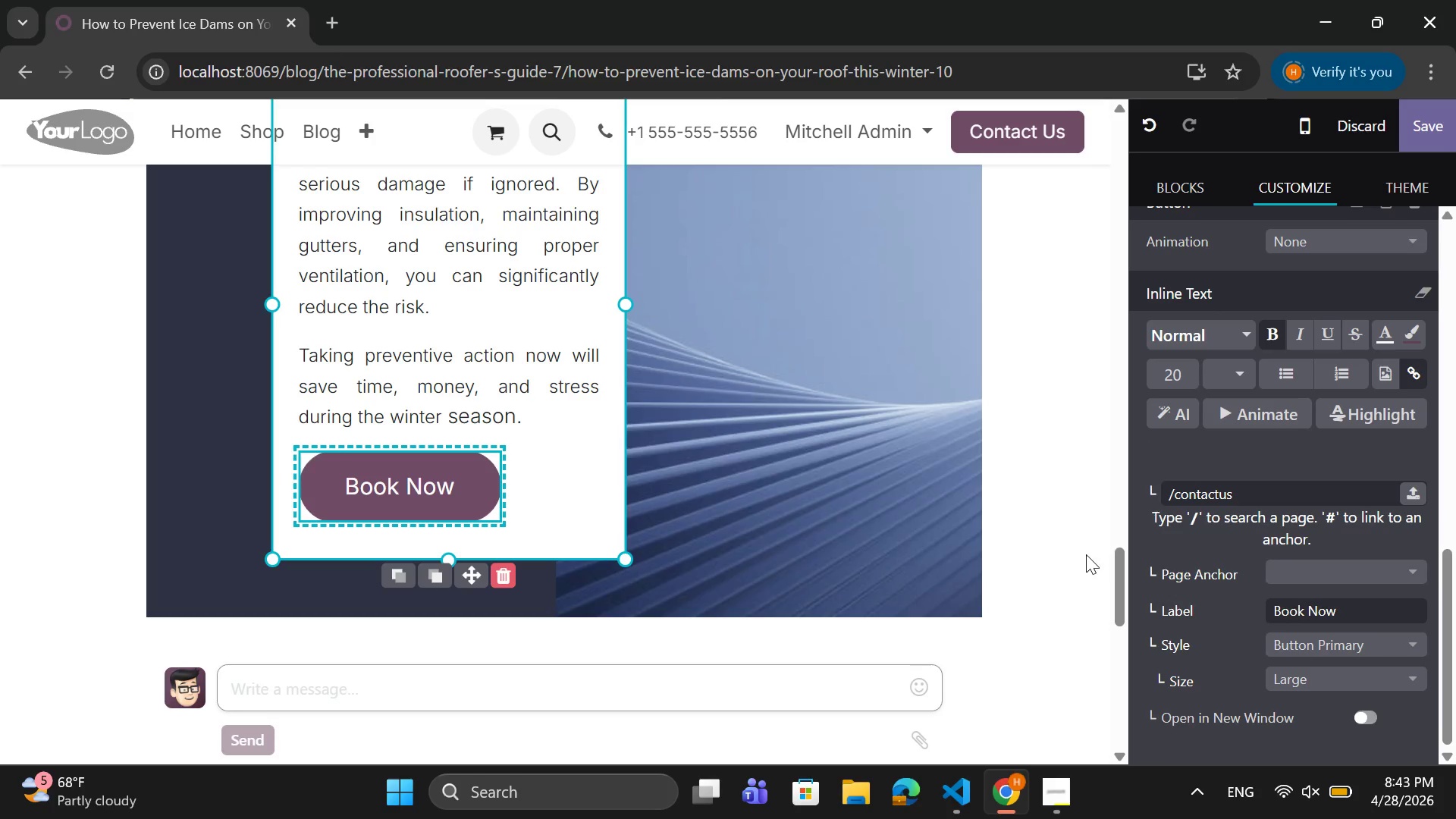 
left_click([1086, 554])
 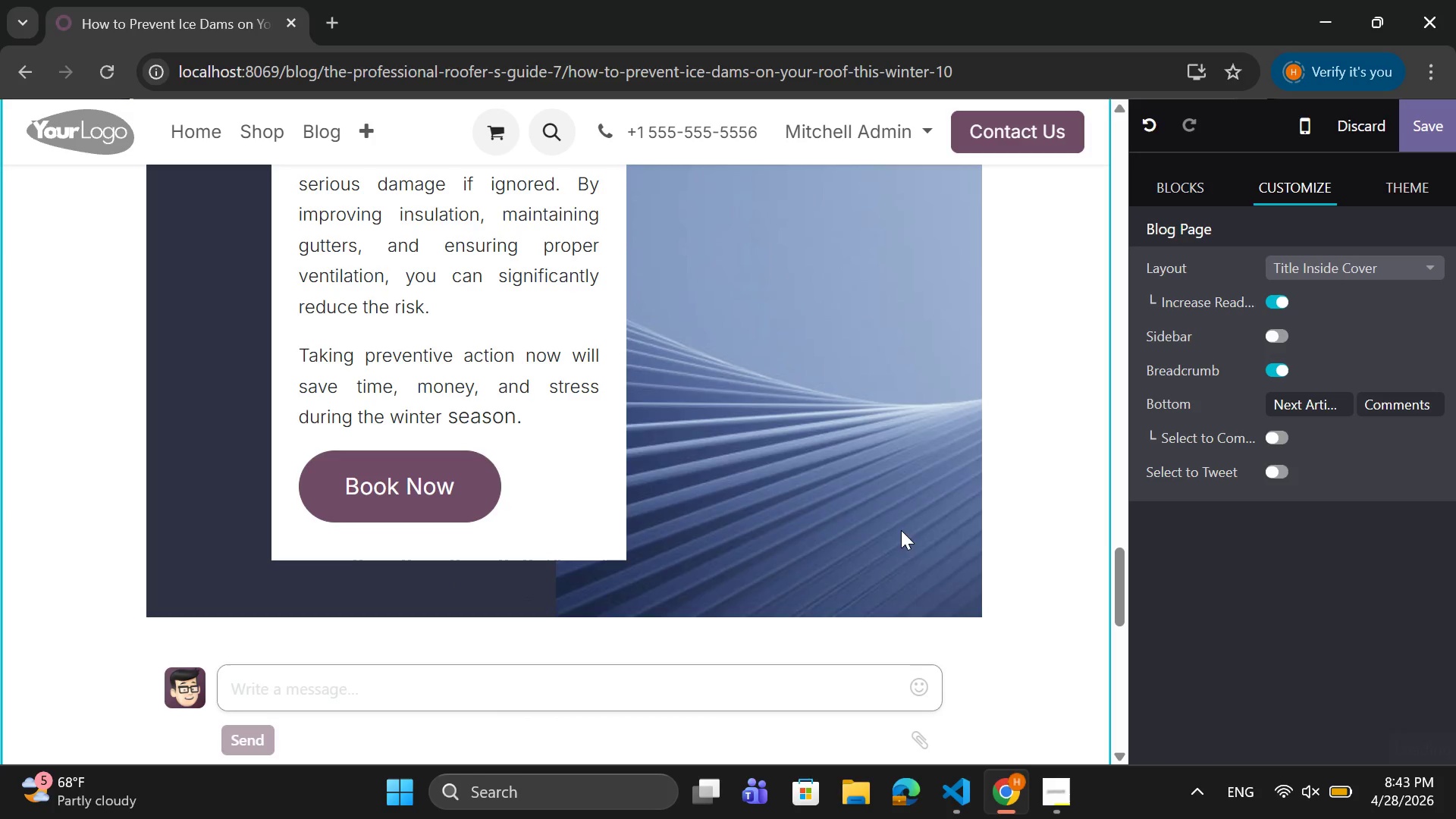 
scroll: coordinate [631, 449], scroll_direction: down, amount: 12.0
 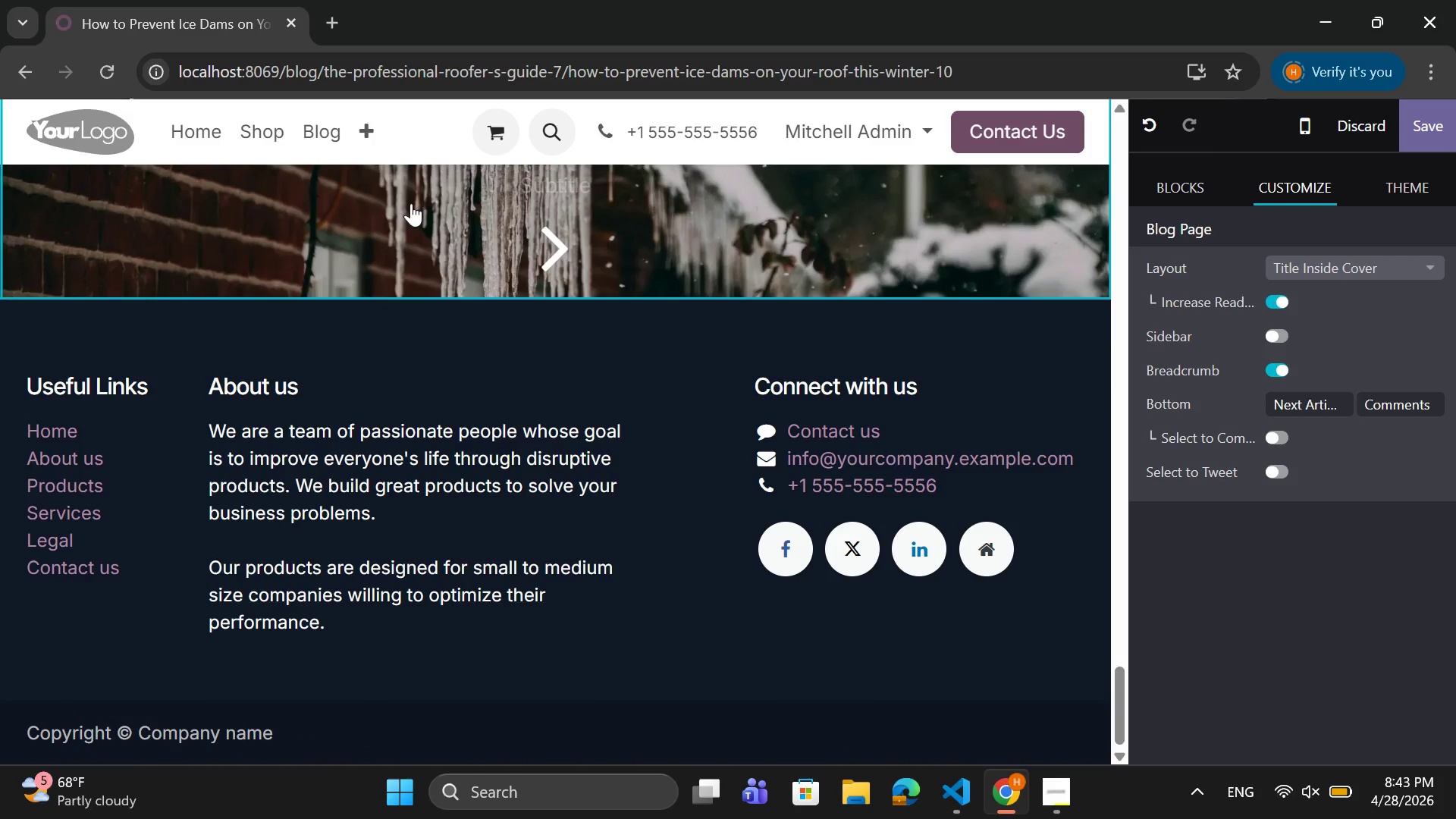 
left_click([1434, 132])
 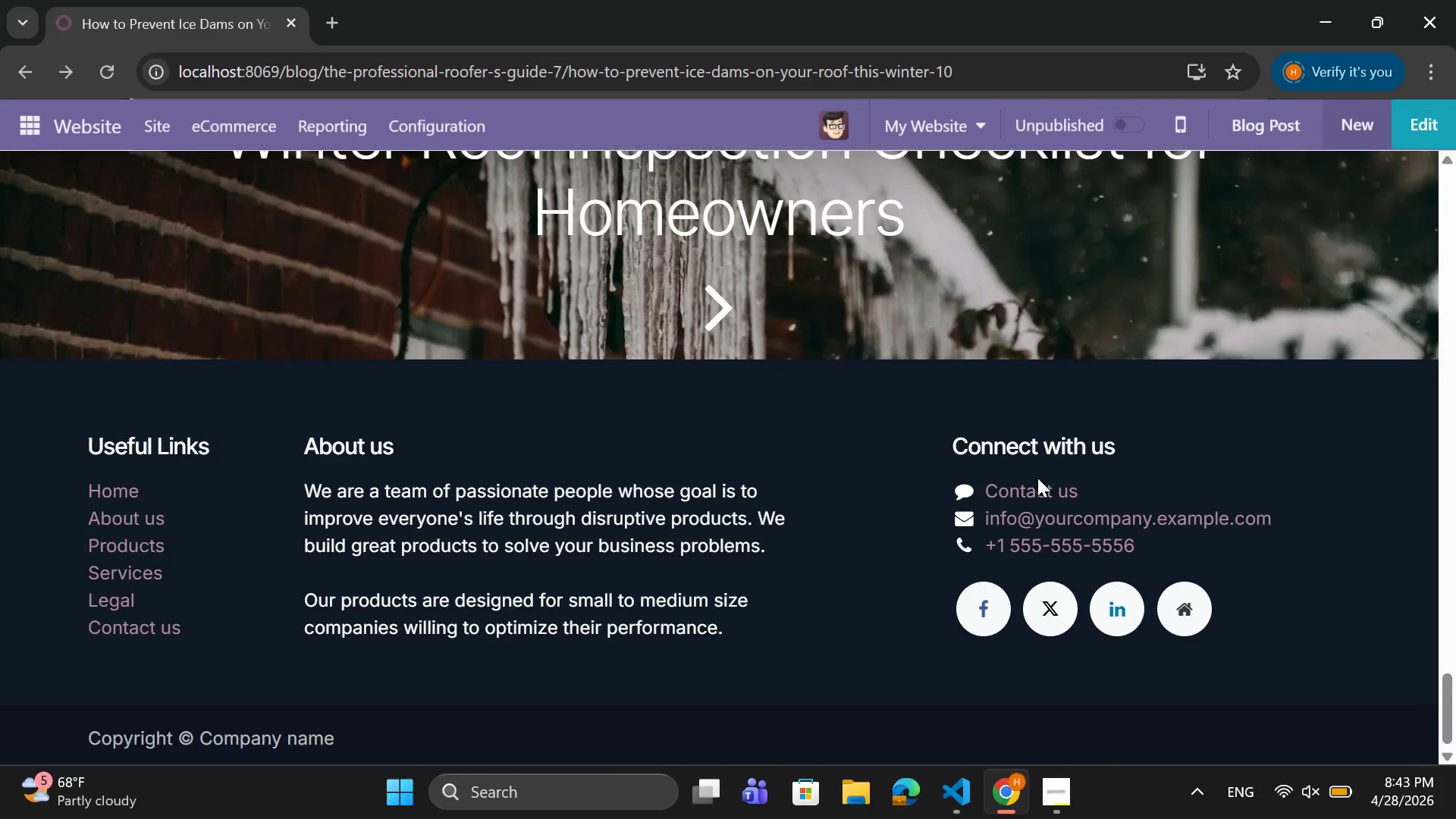 
scroll: coordinate [510, 408], scroll_direction: up, amount: 41.0
 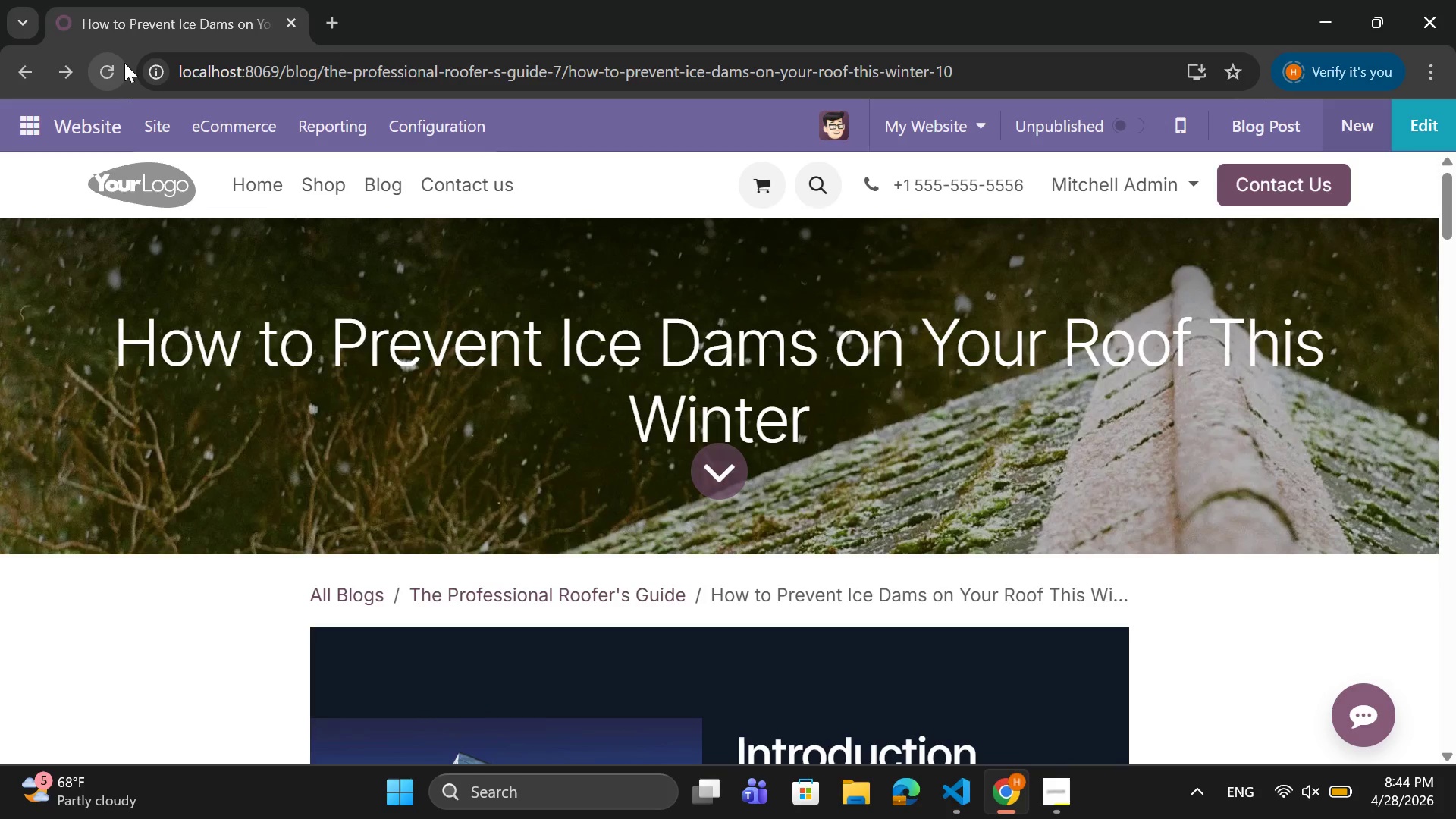 
wait(24.06)
 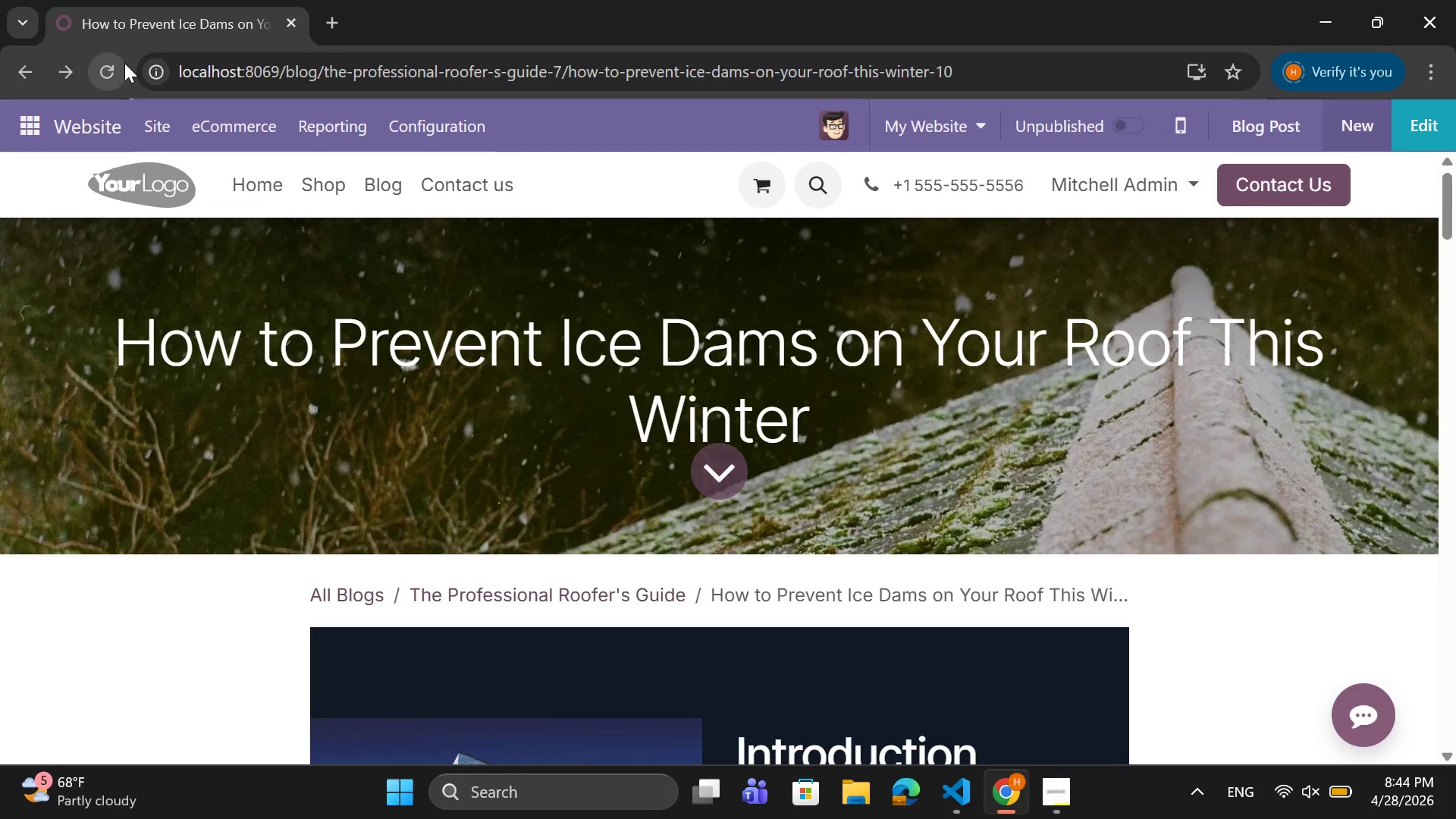 
left_click([1283, 122])
 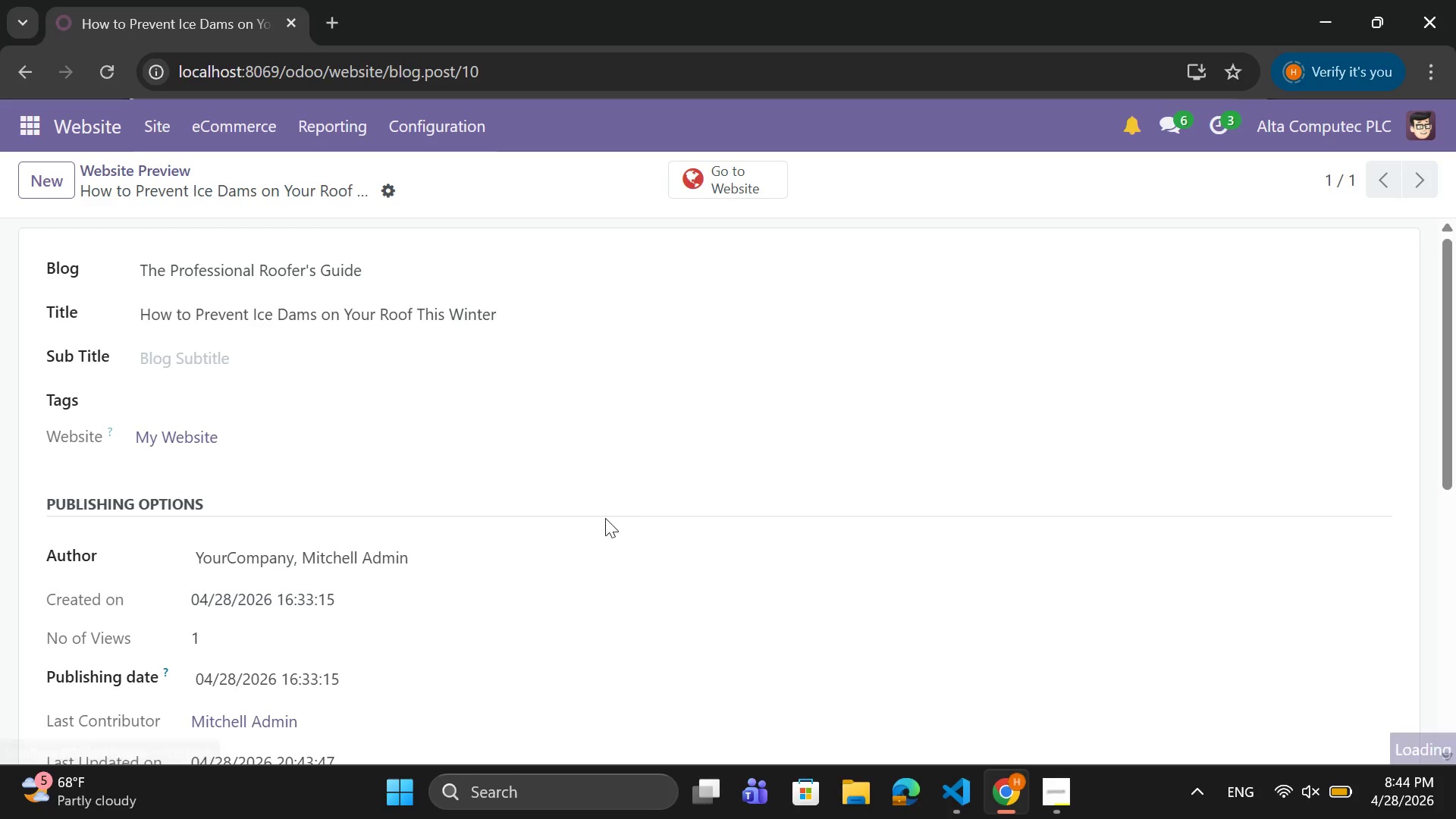 
scroll: coordinate [604, 519], scroll_direction: down, amount: 5.0
 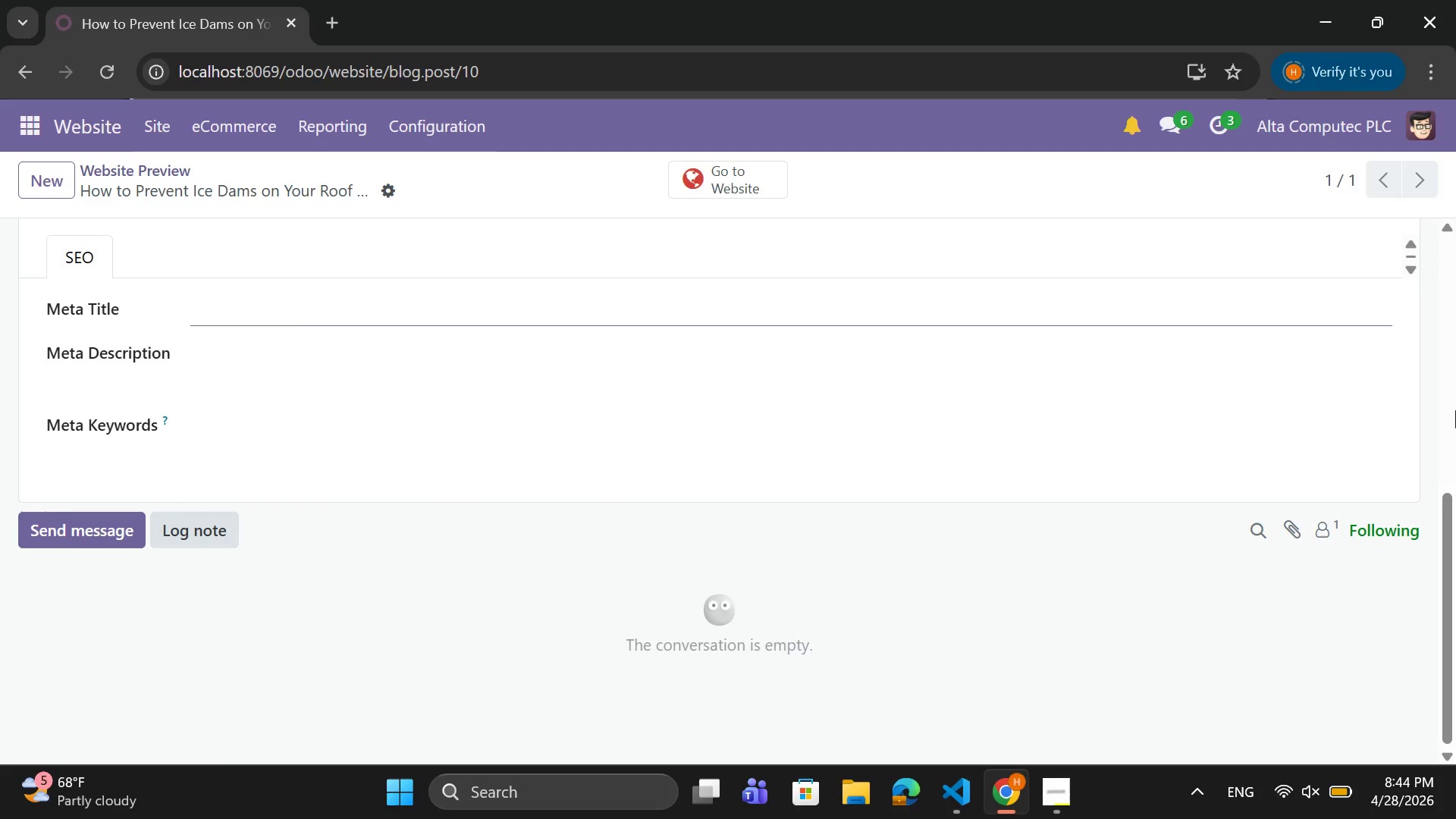 
wait(5.14)
 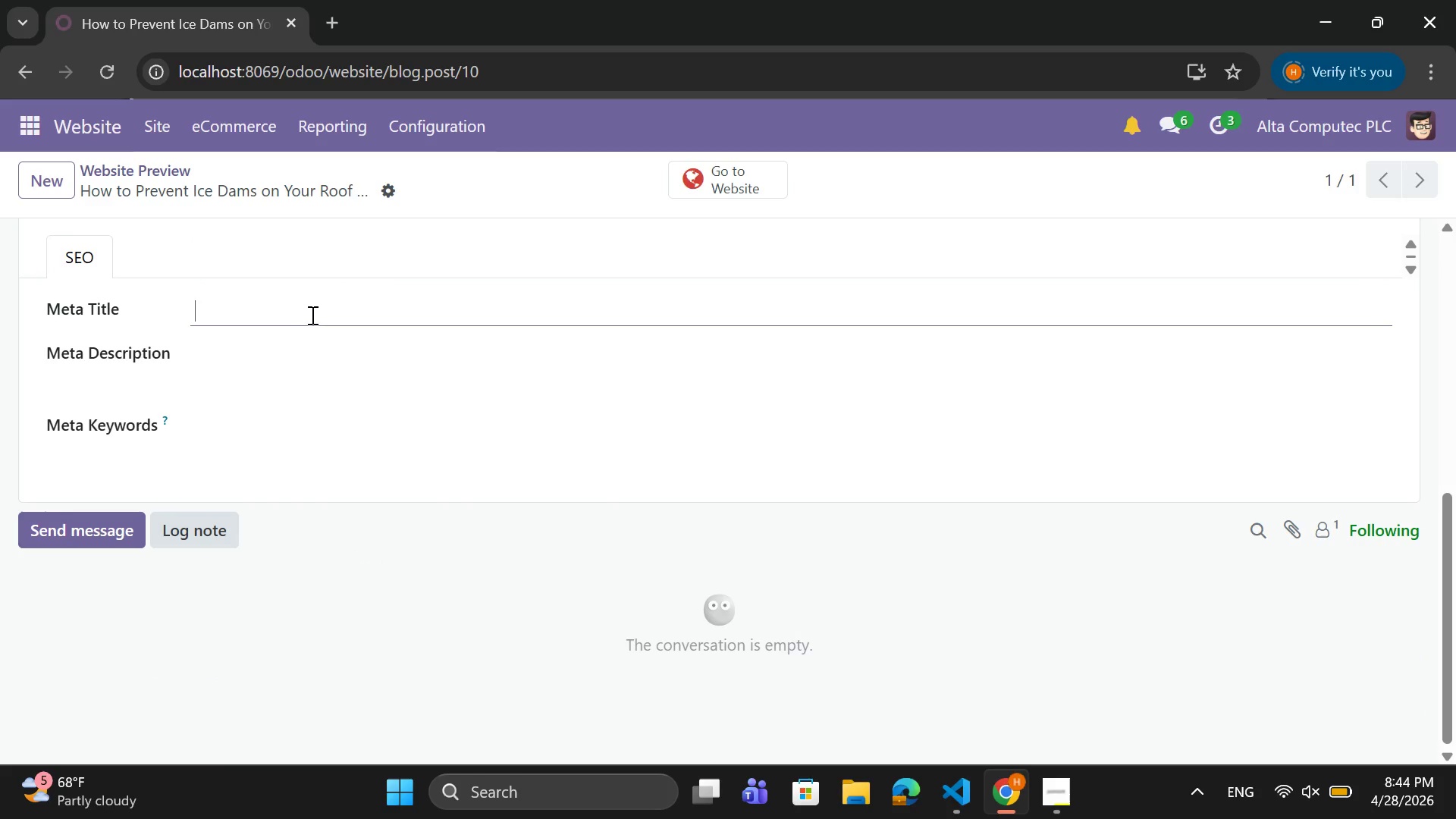 
key(CapsLock)
 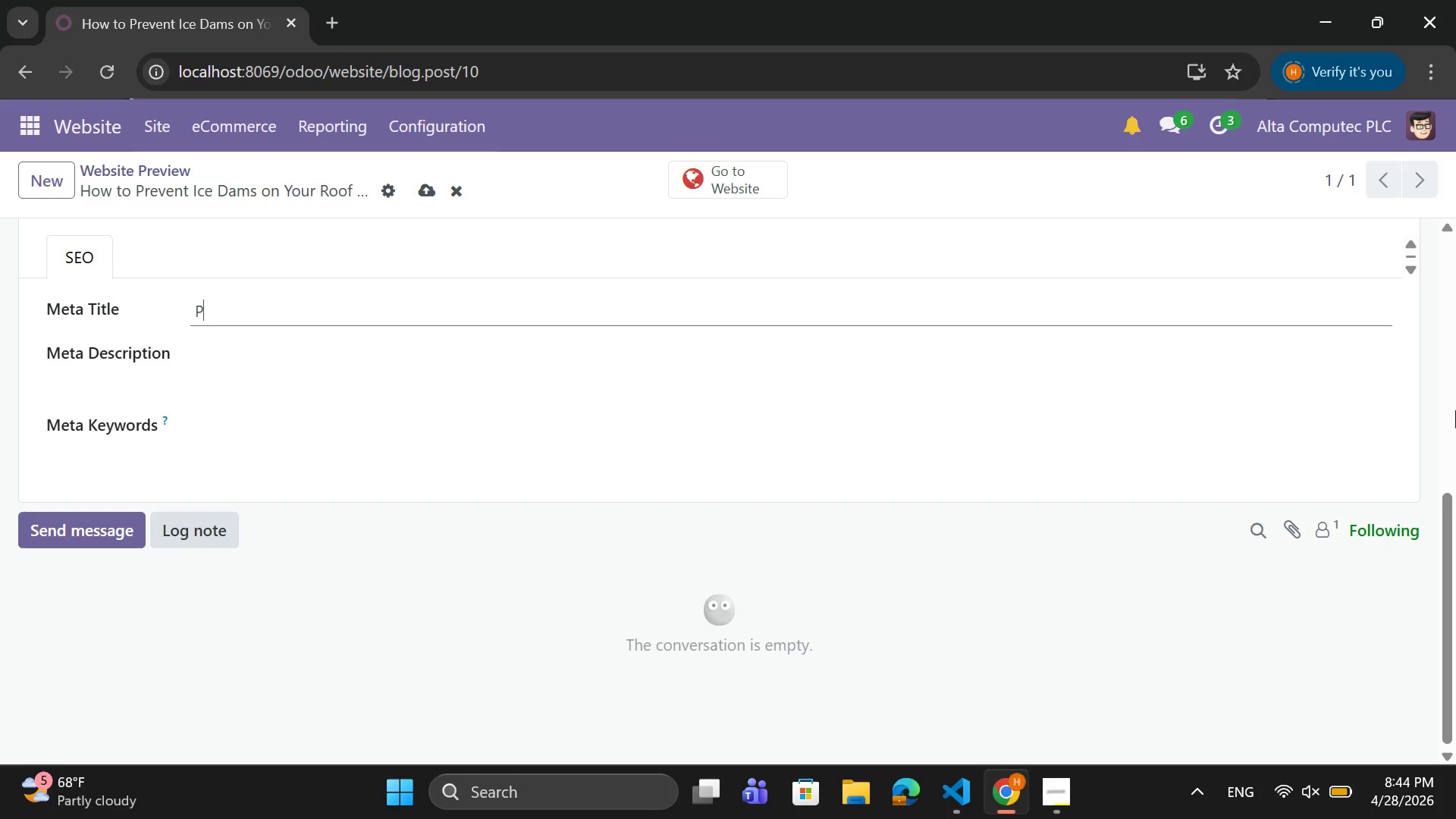 
key(P)
 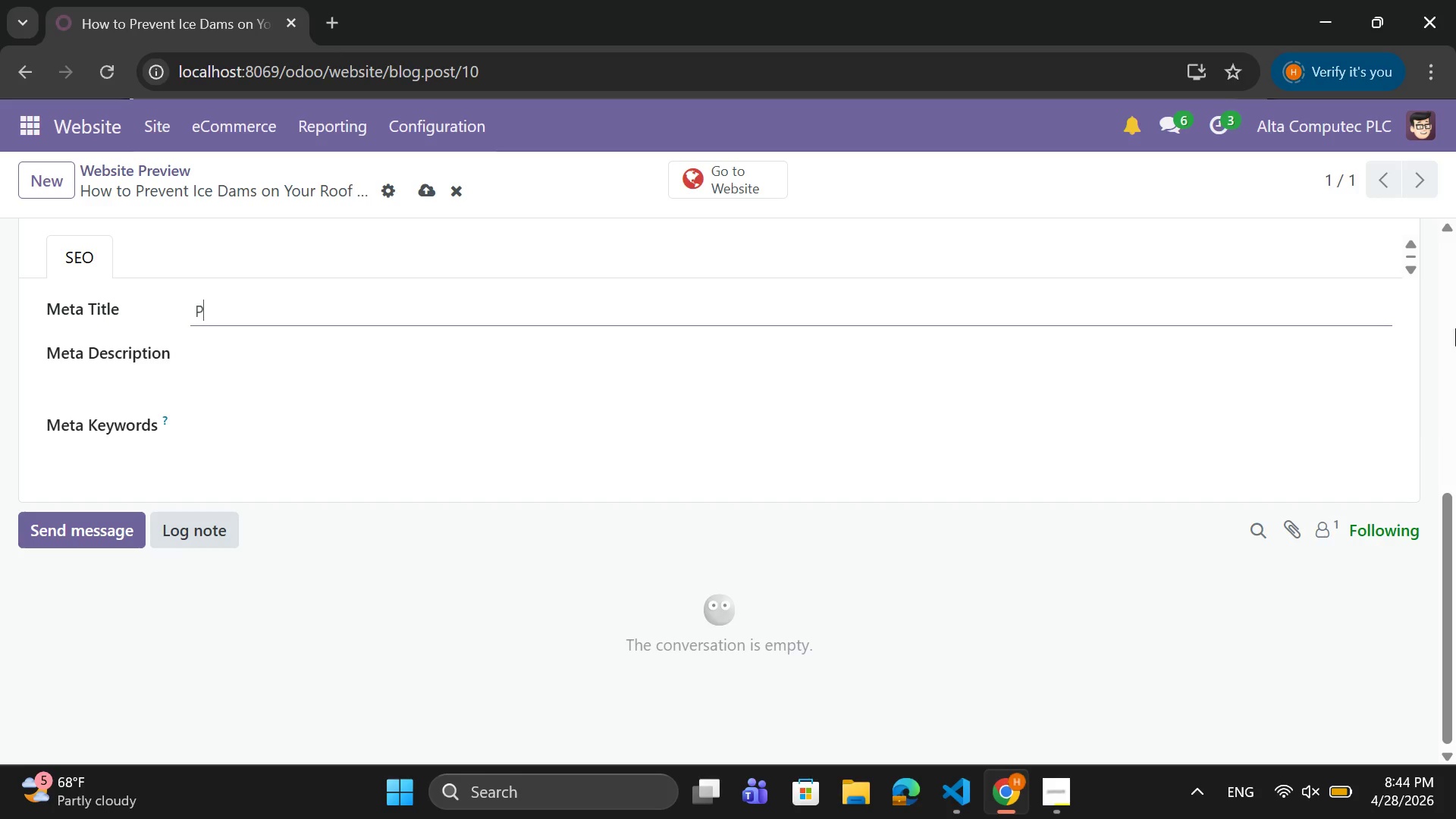 
key(CapsLock)
 